 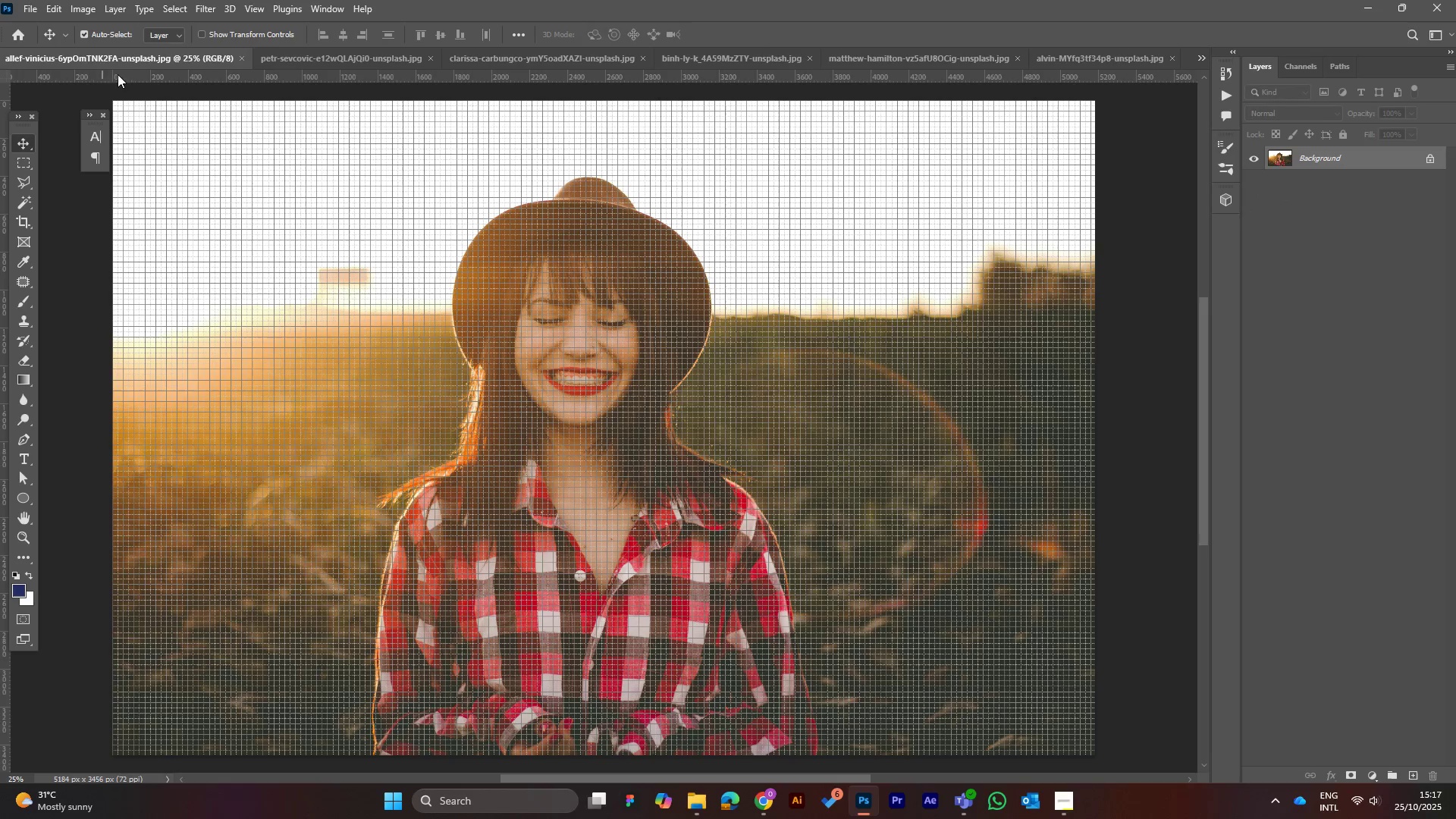 
key(Control+H)
 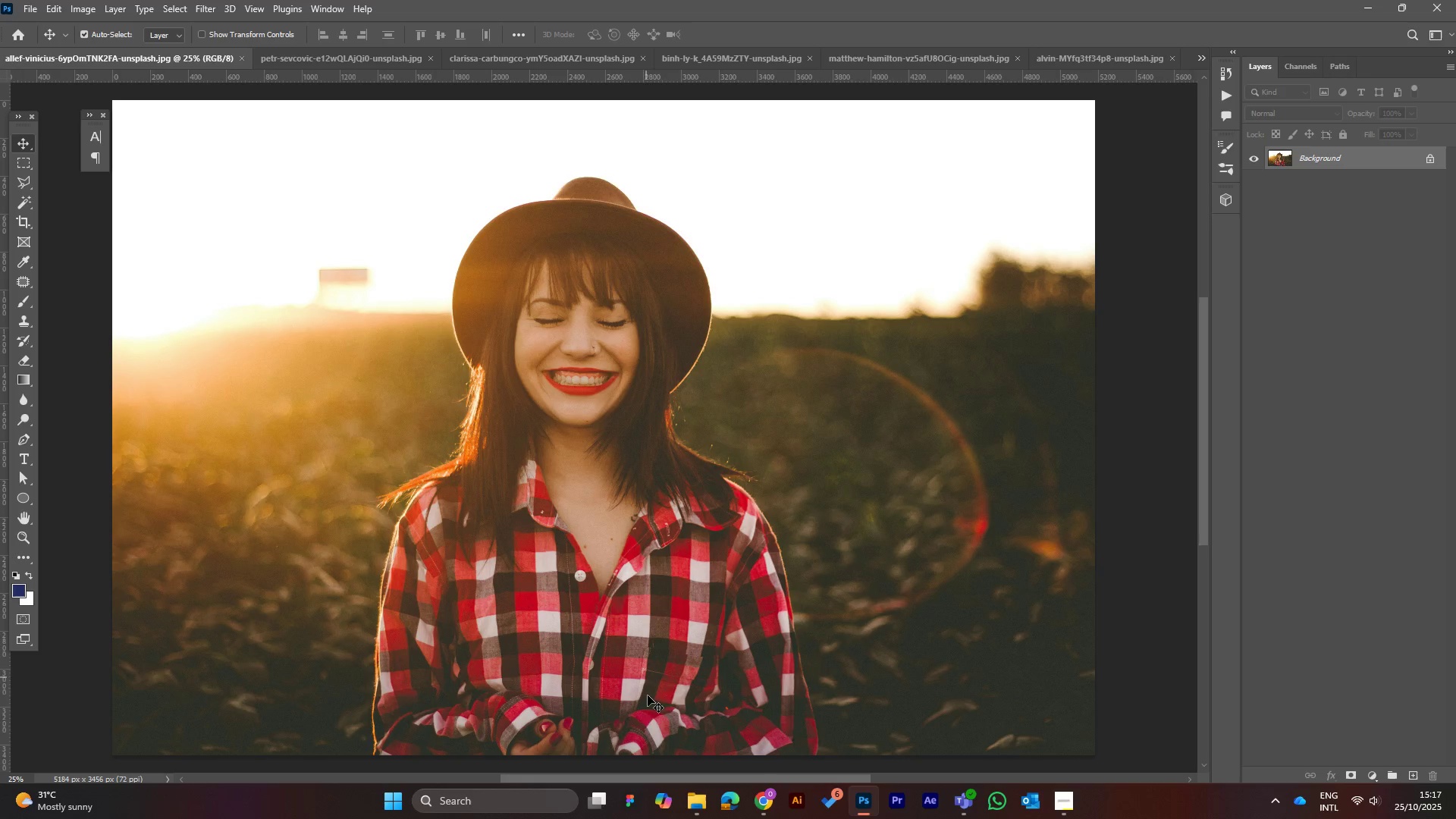 
wait(6.16)
 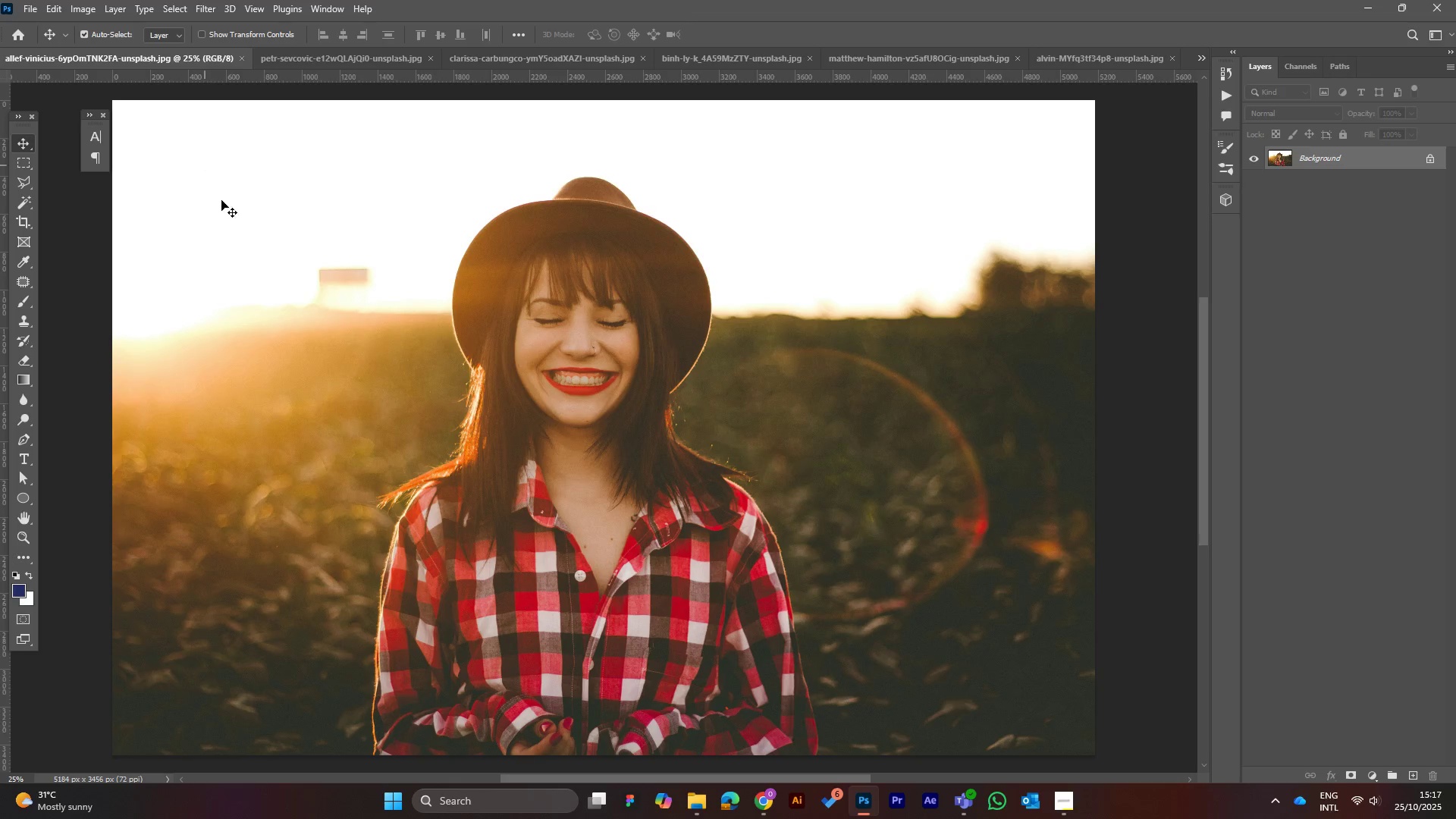 
left_click([1200, 56])
 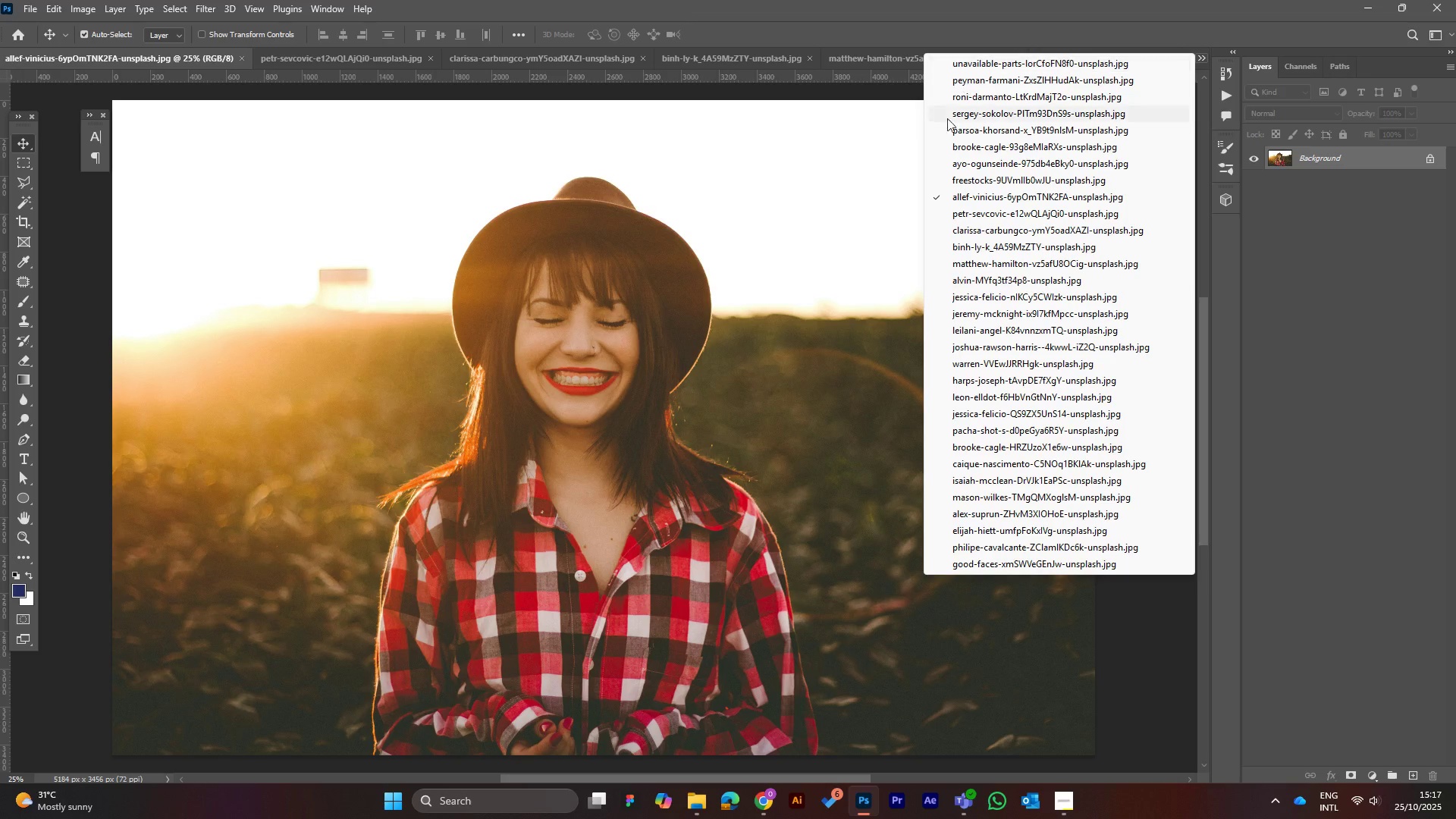 
left_click([575, 305])
 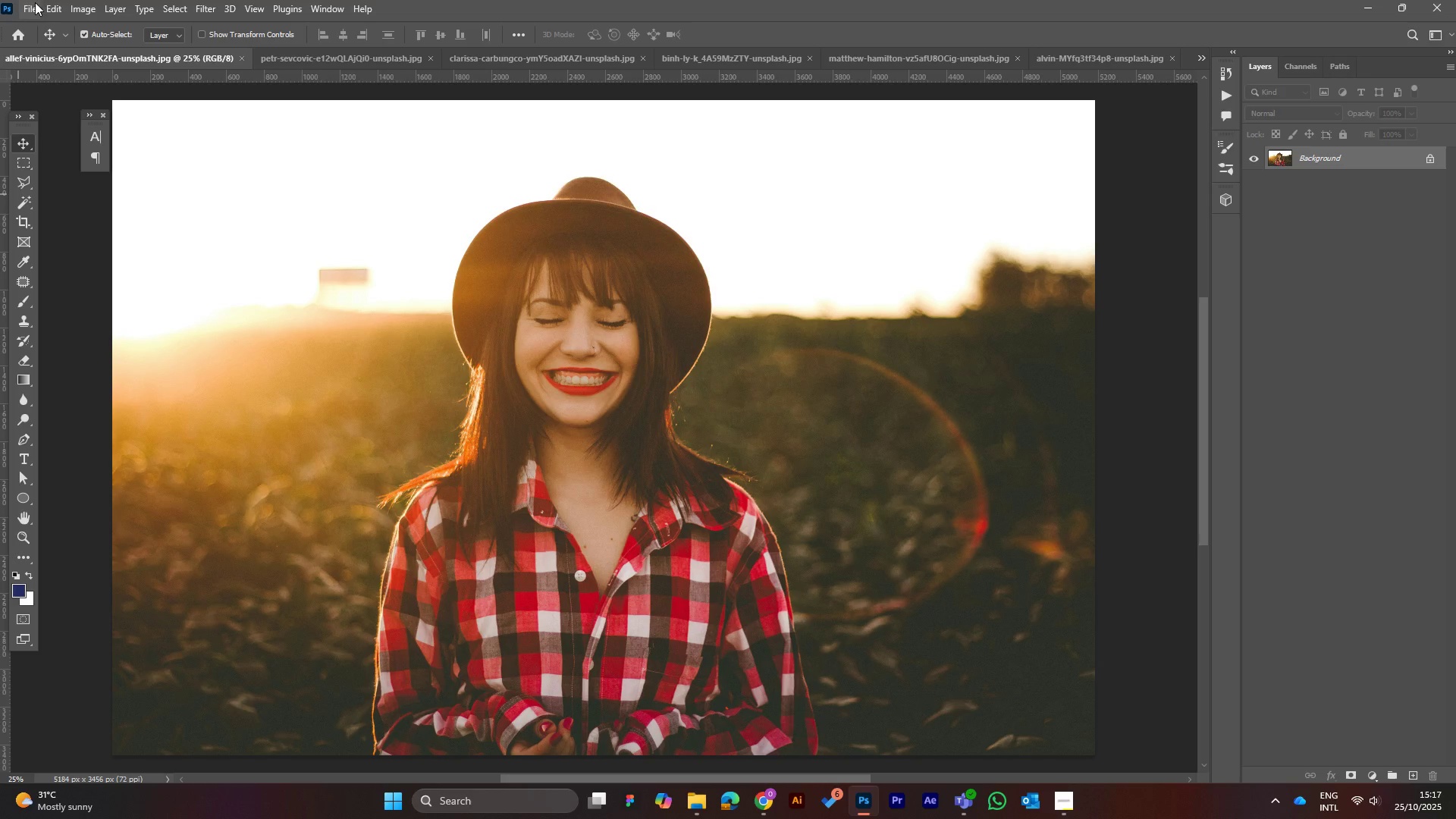 
left_click([27, 5])
 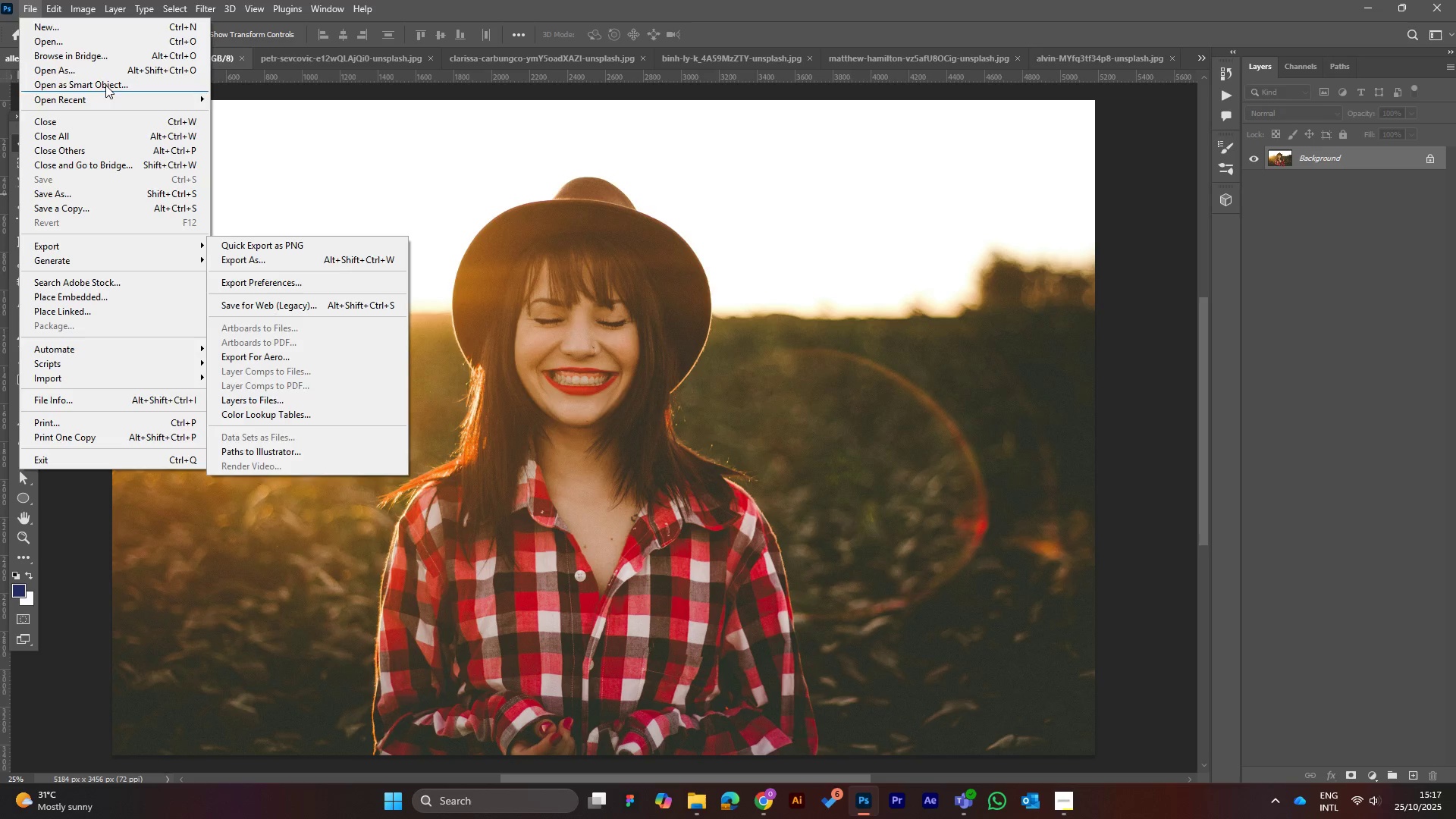 
wait(7.15)
 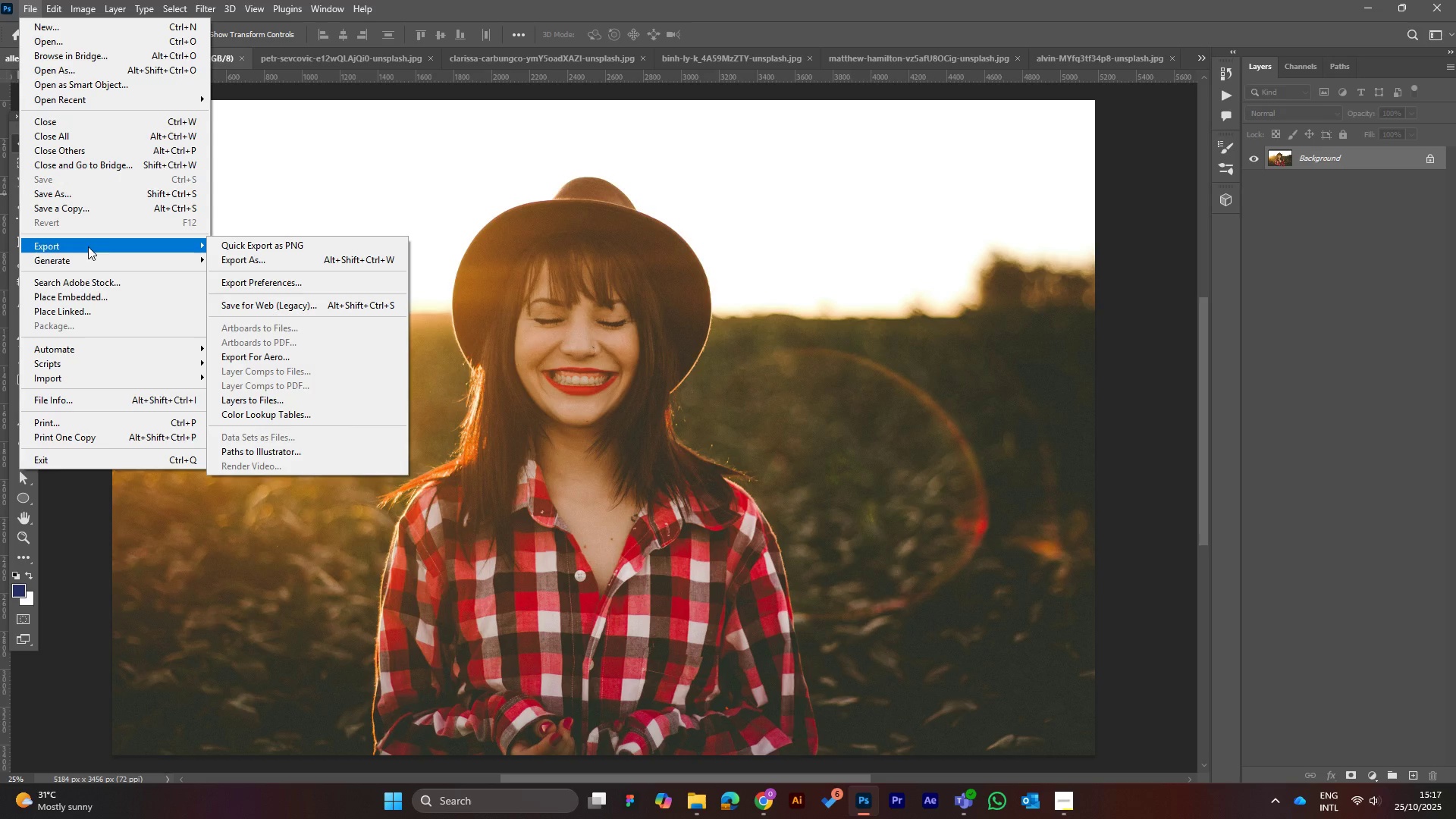 
left_click([215, 220])
 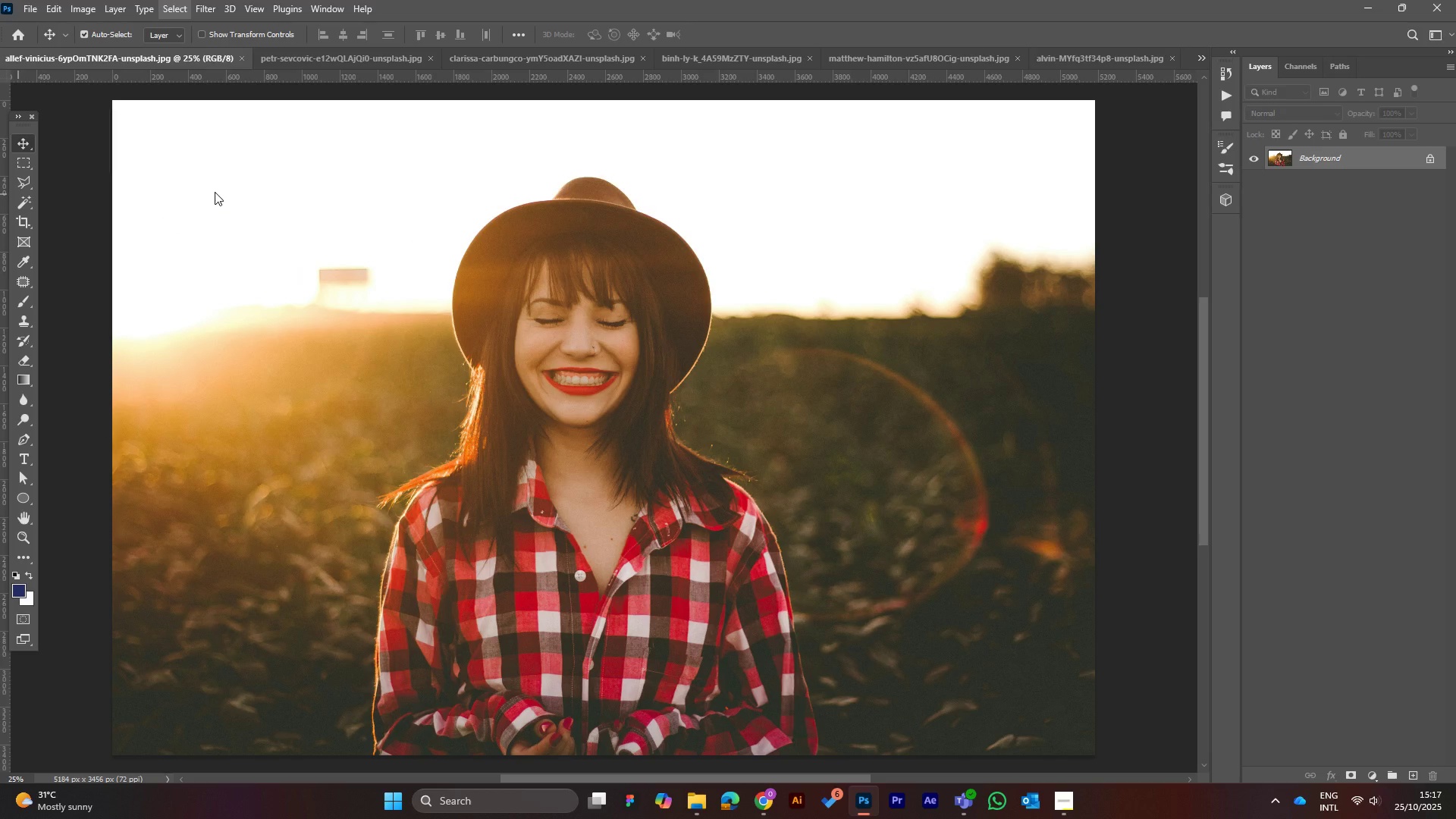 
mouse_move([217, 187])
 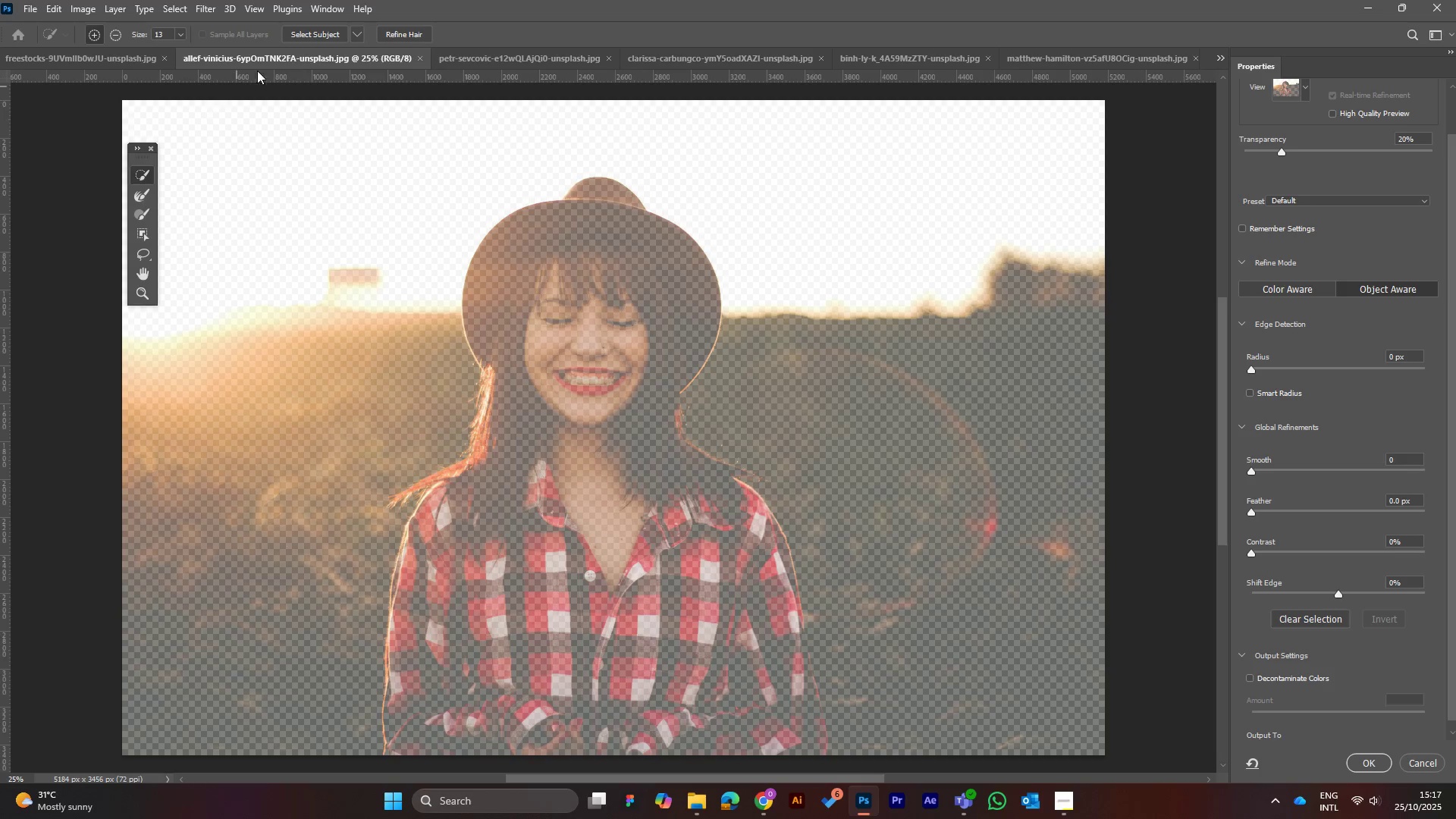 
left_click([311, 30])
 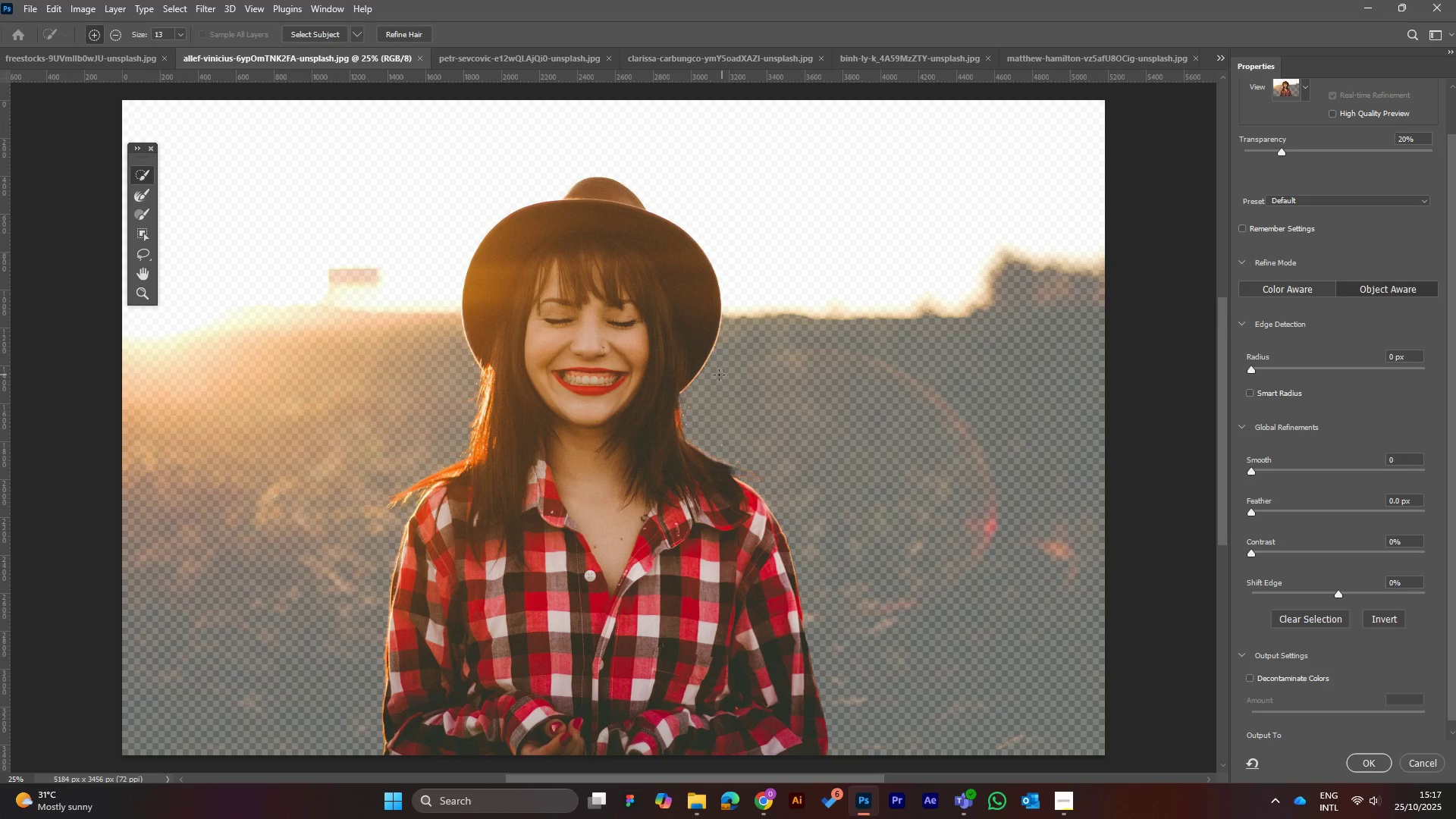 
wait(15.99)
 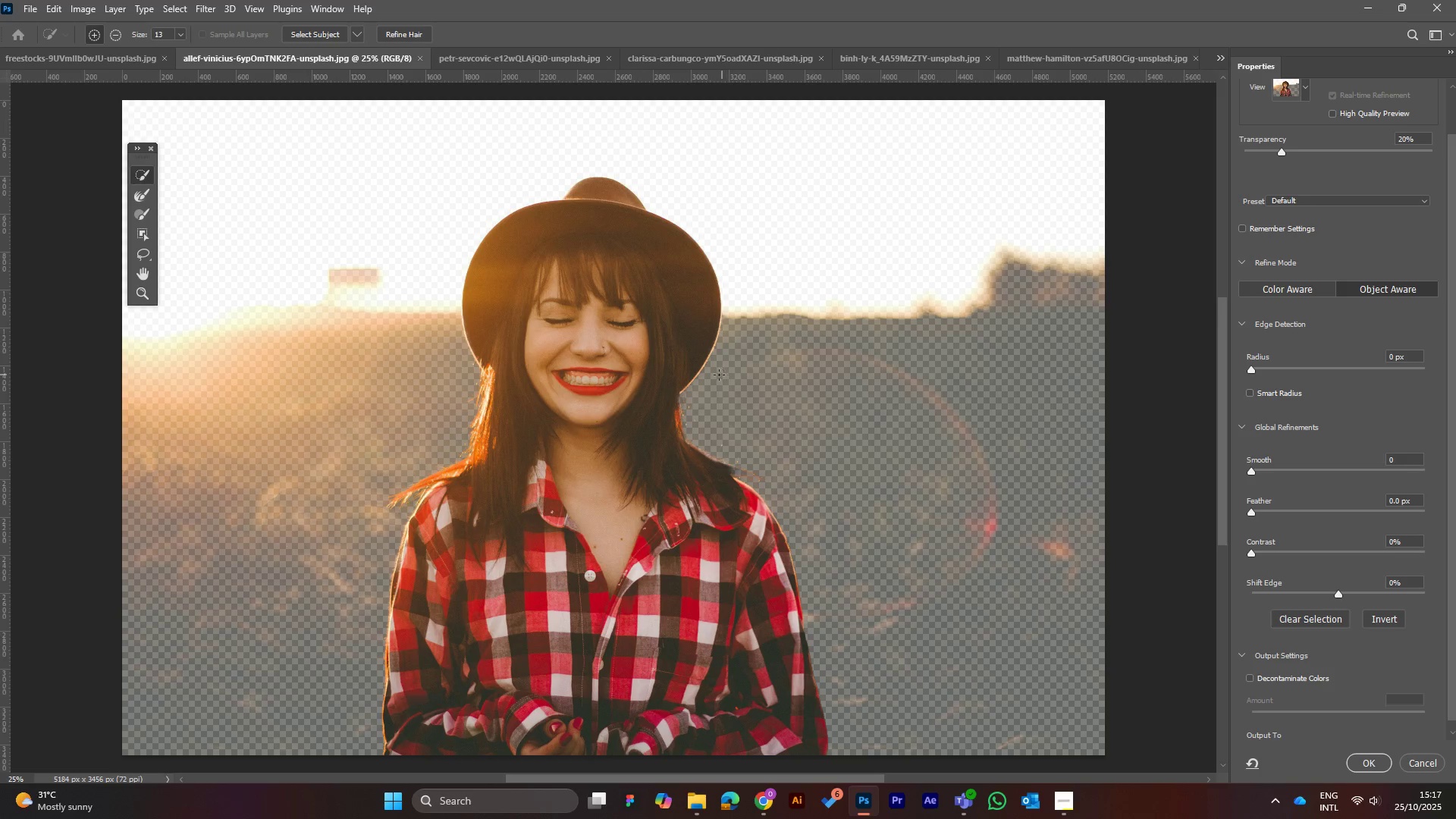 
left_click([410, 31])
 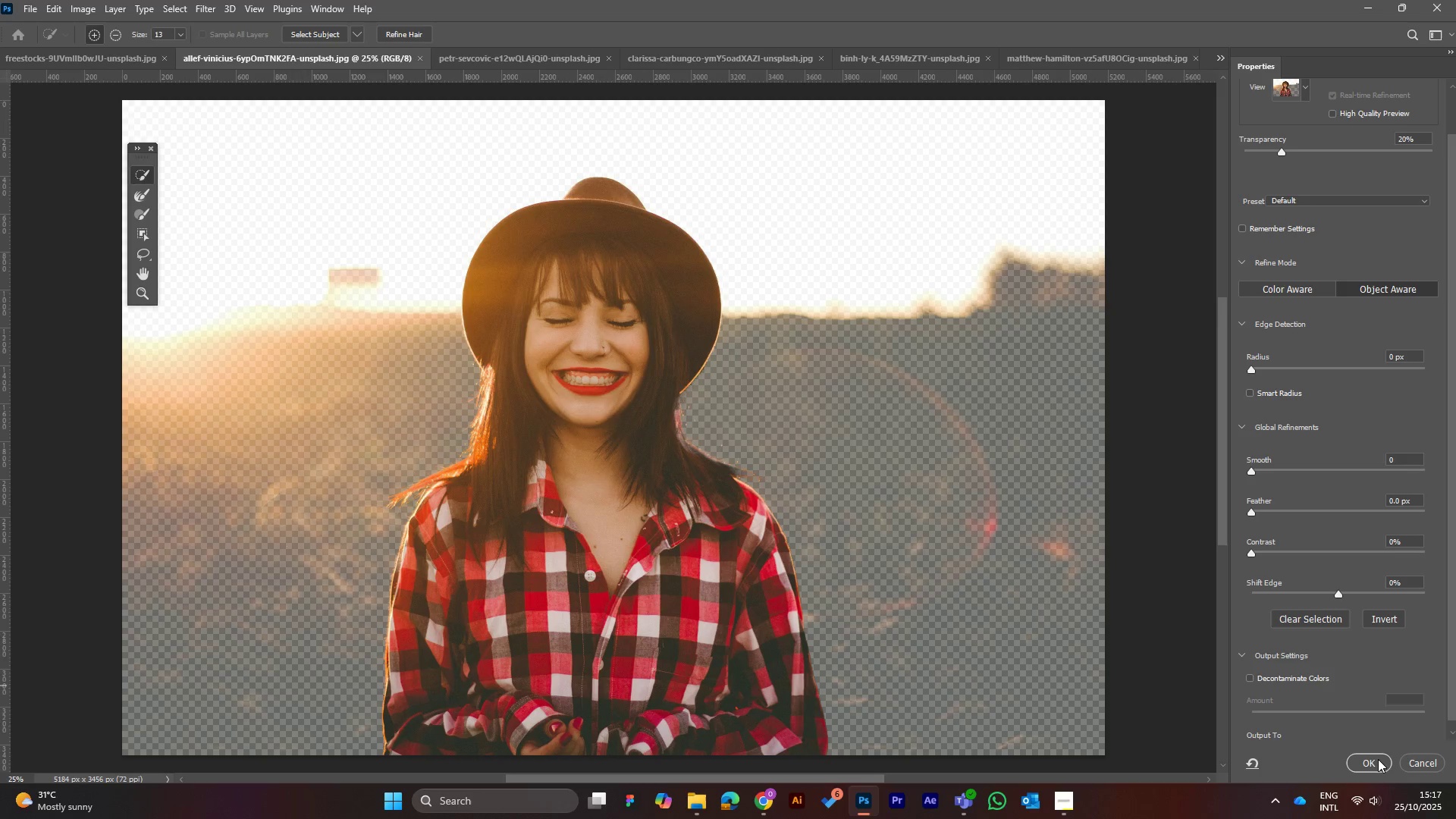 
wait(6.75)
 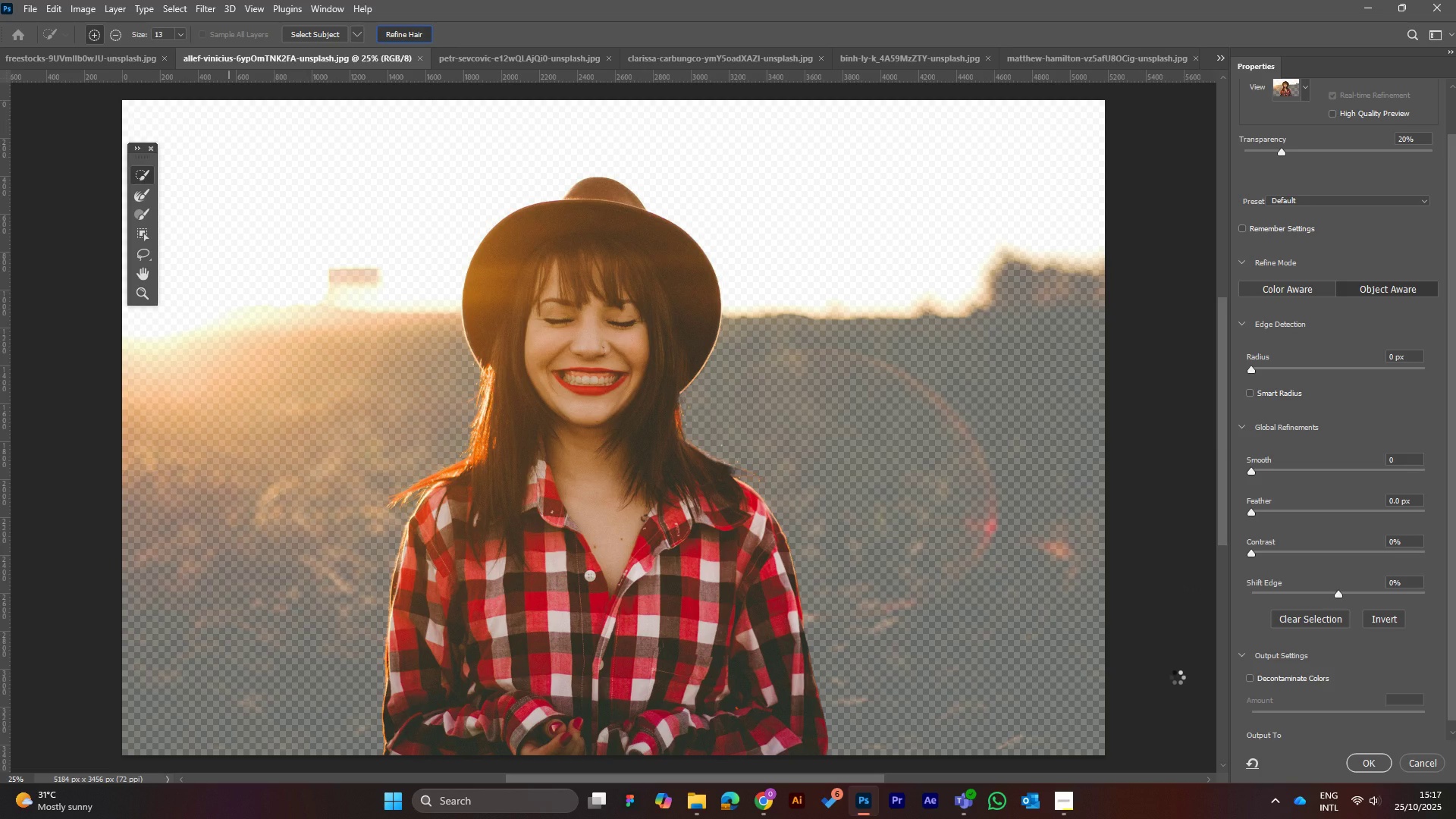 
left_click([1372, 765])
 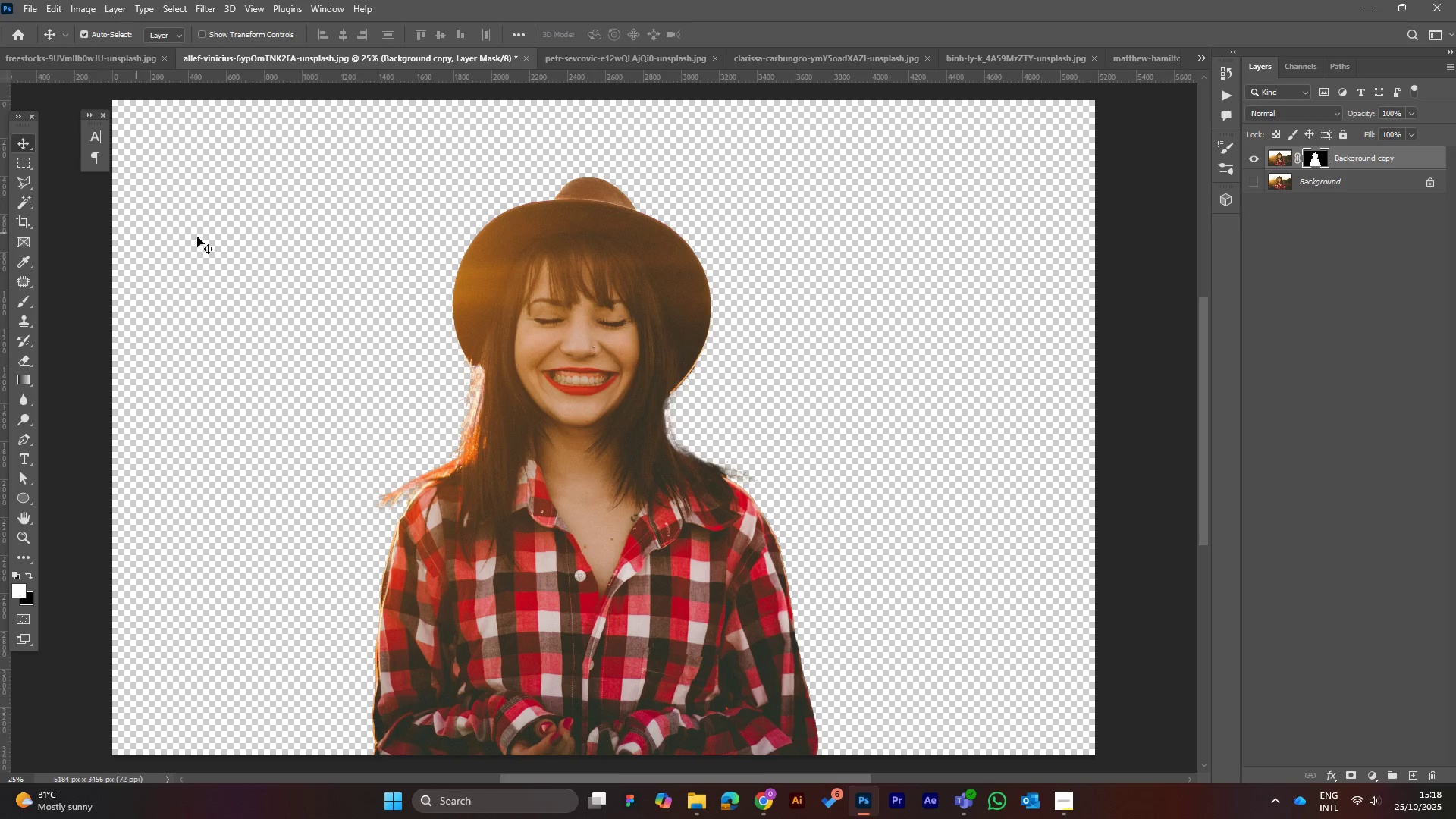 
wait(7.13)
 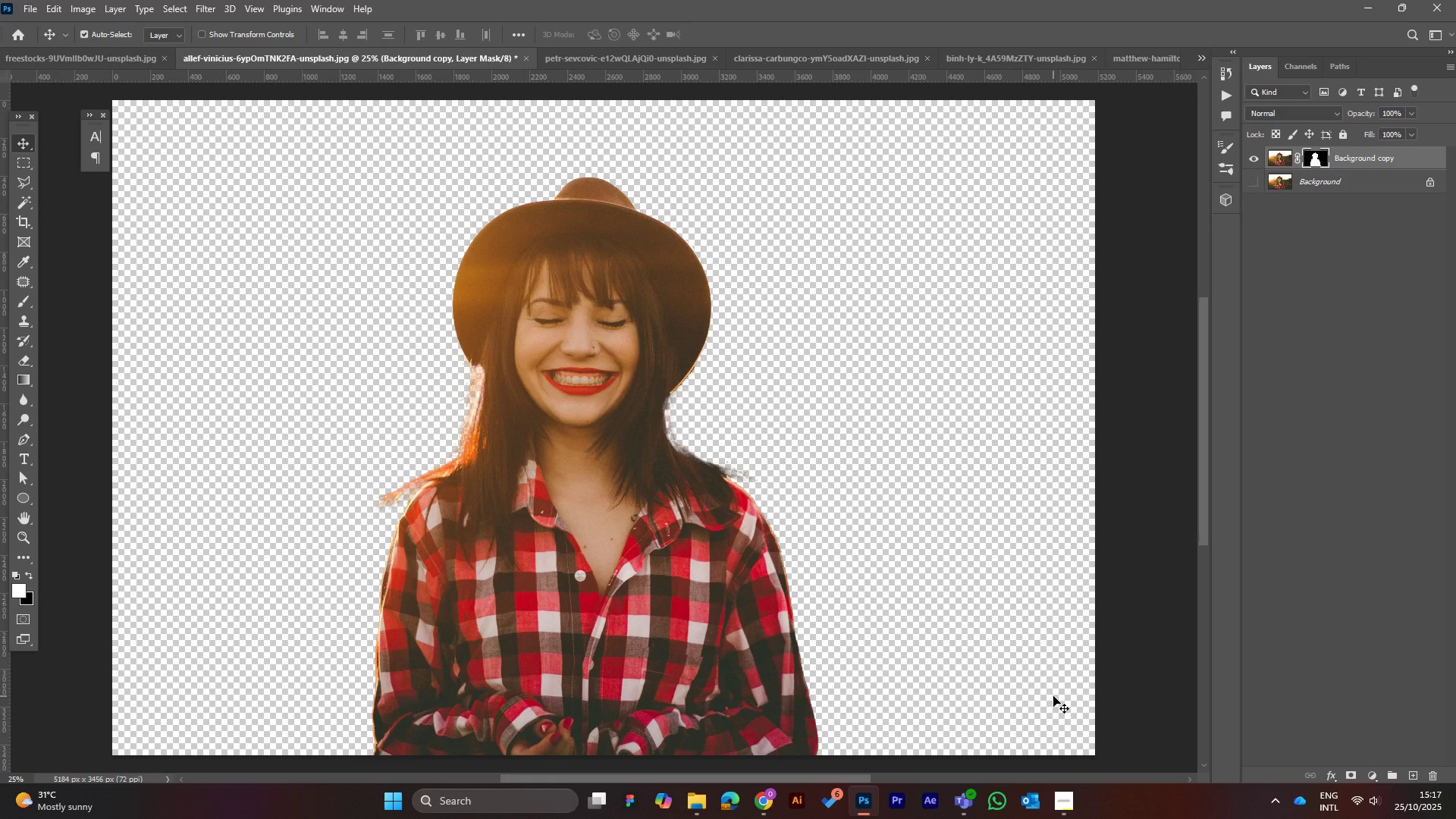 
left_click([27, 8])
 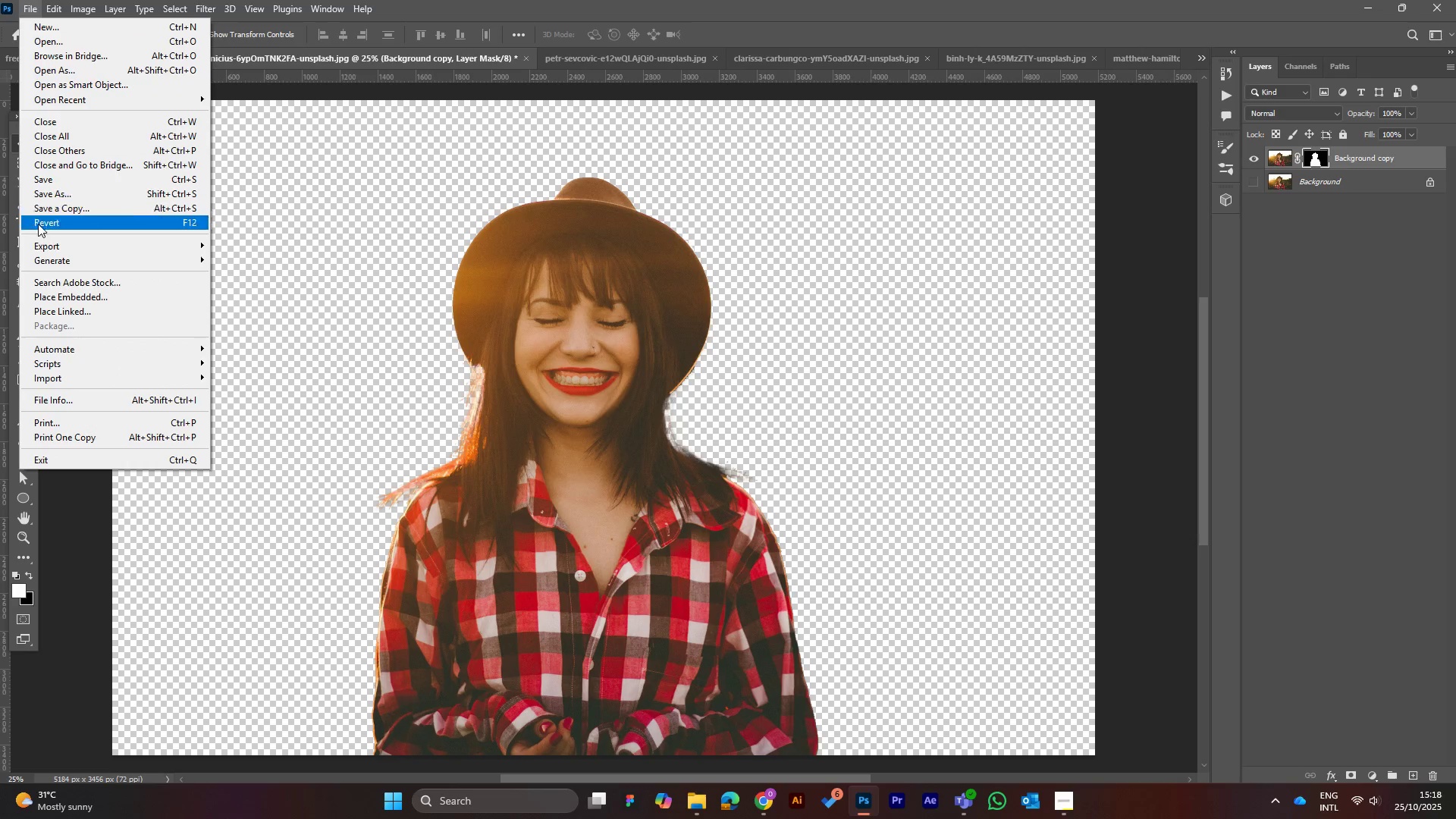 
wait(21.65)
 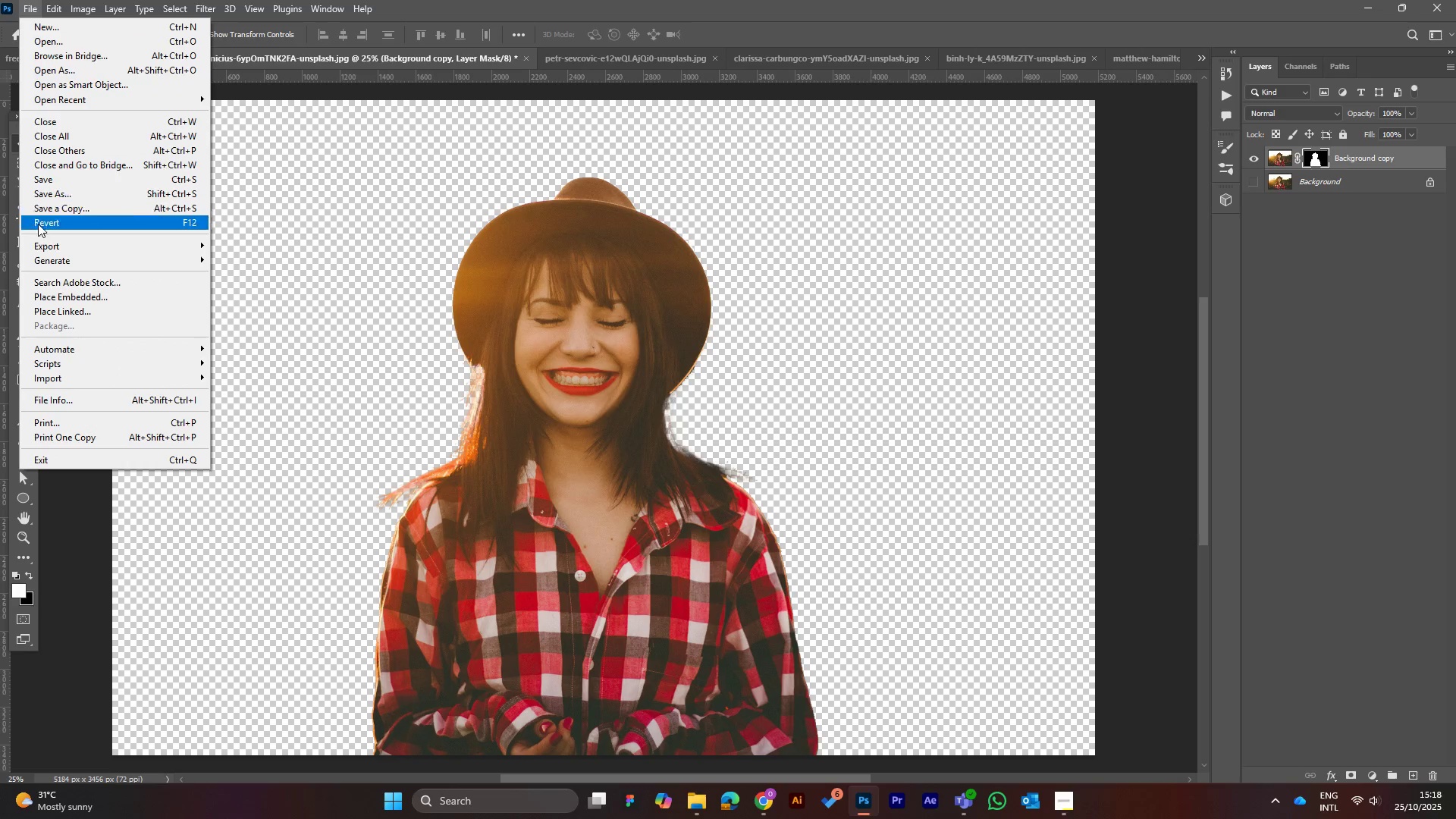 
left_click([275, 261])
 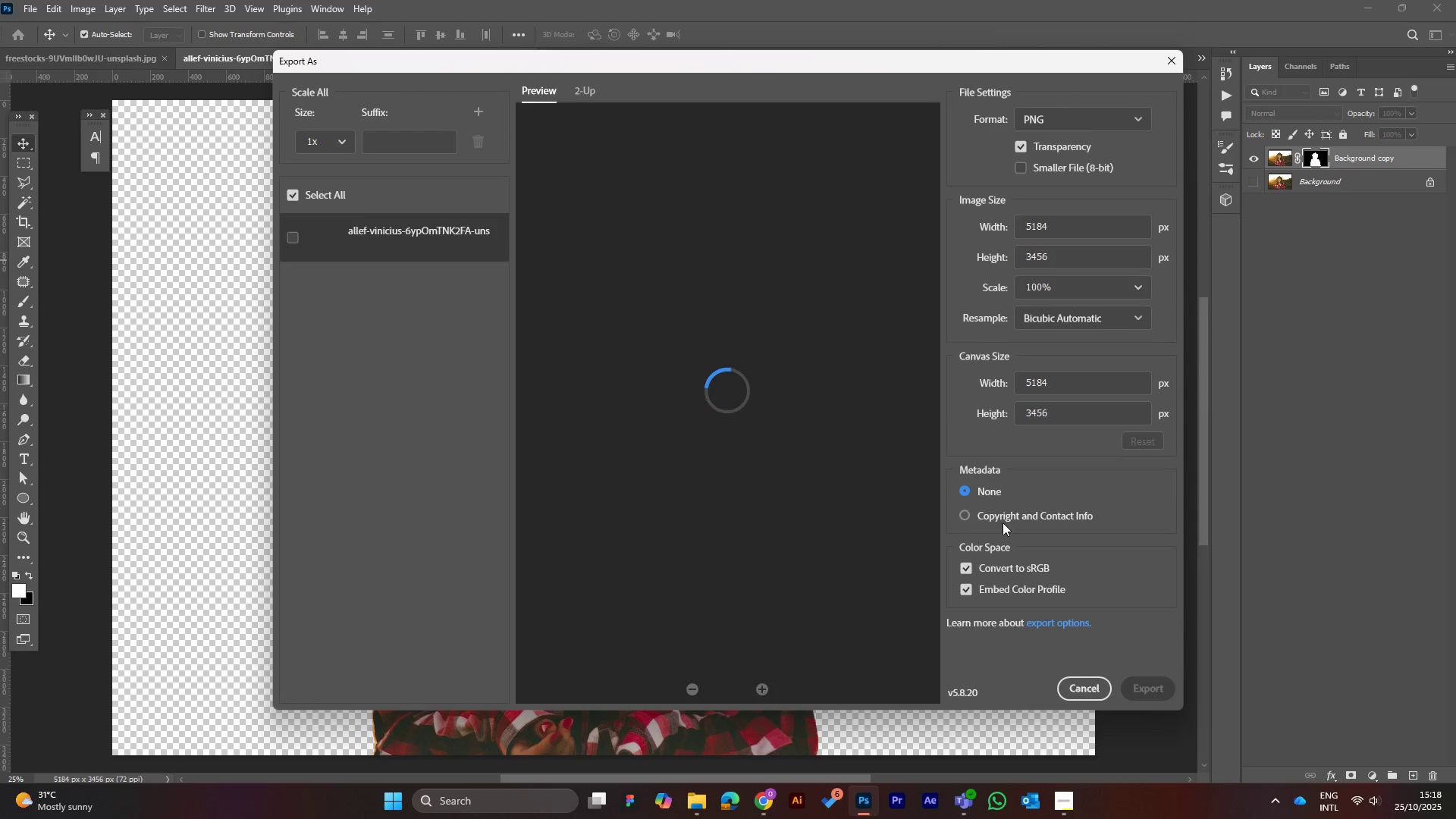 
mouse_move([1078, 626])
 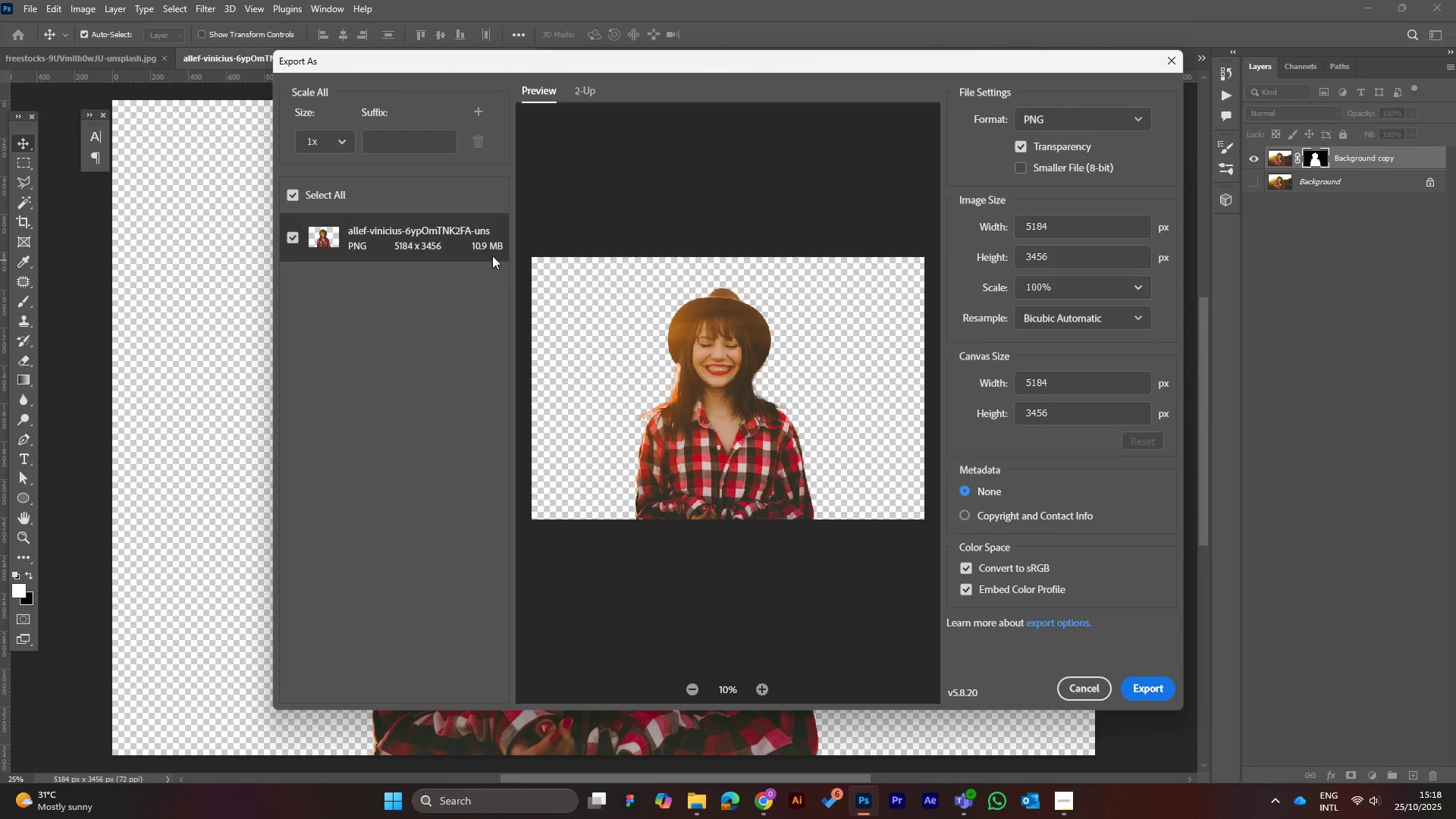 
wait(8.71)
 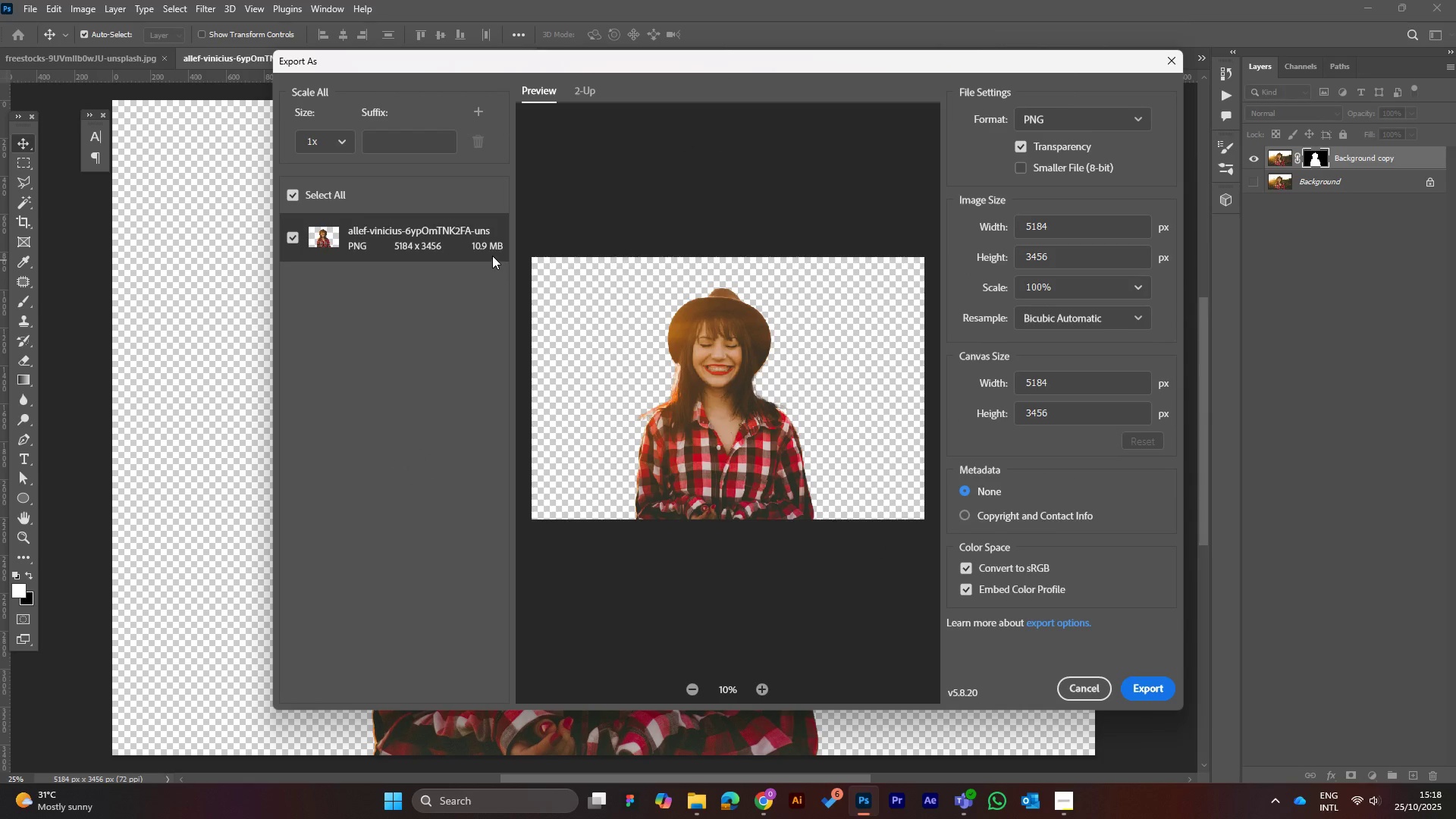 
left_click([1144, 690])
 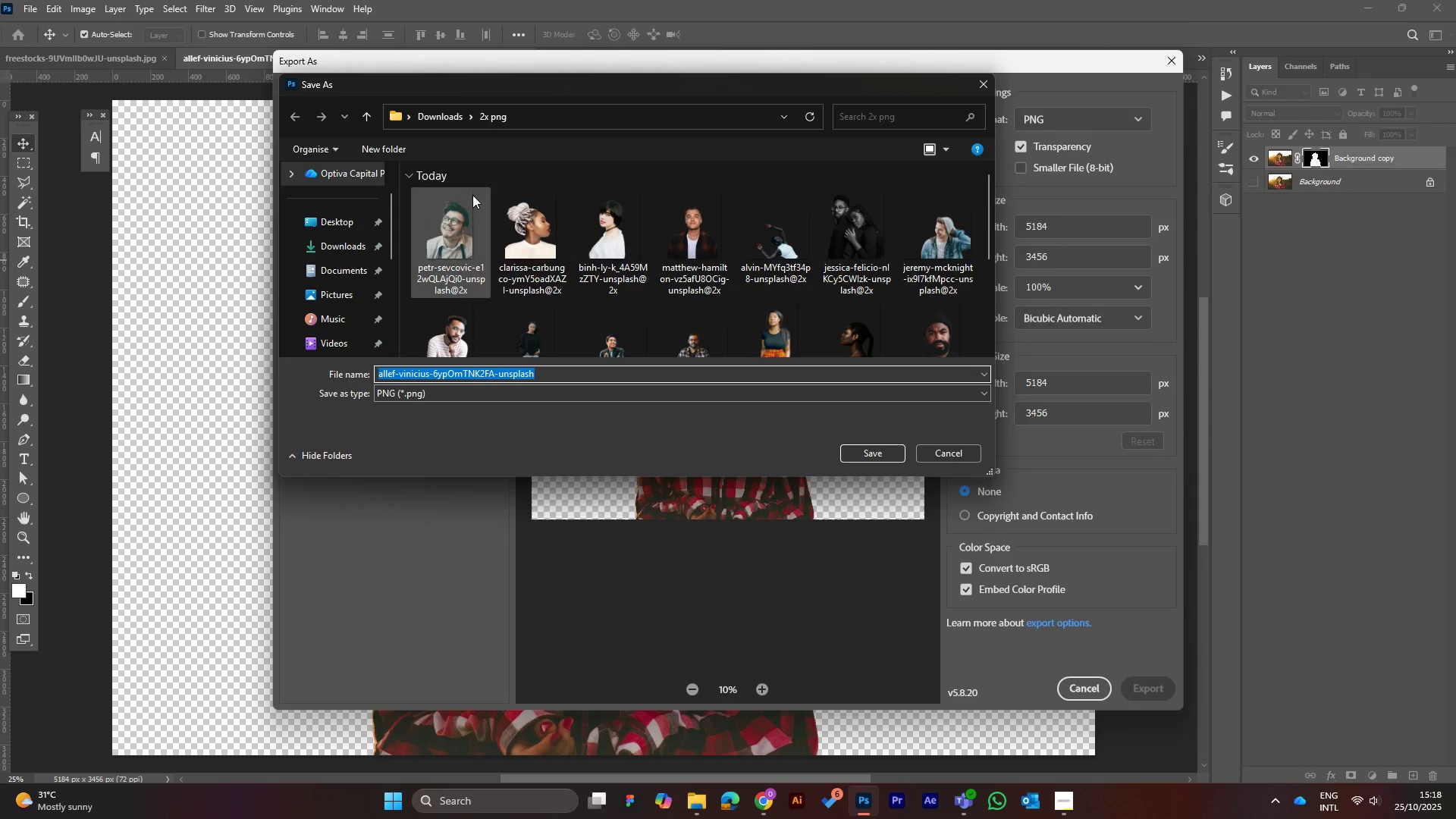 
left_click([441, 115])
 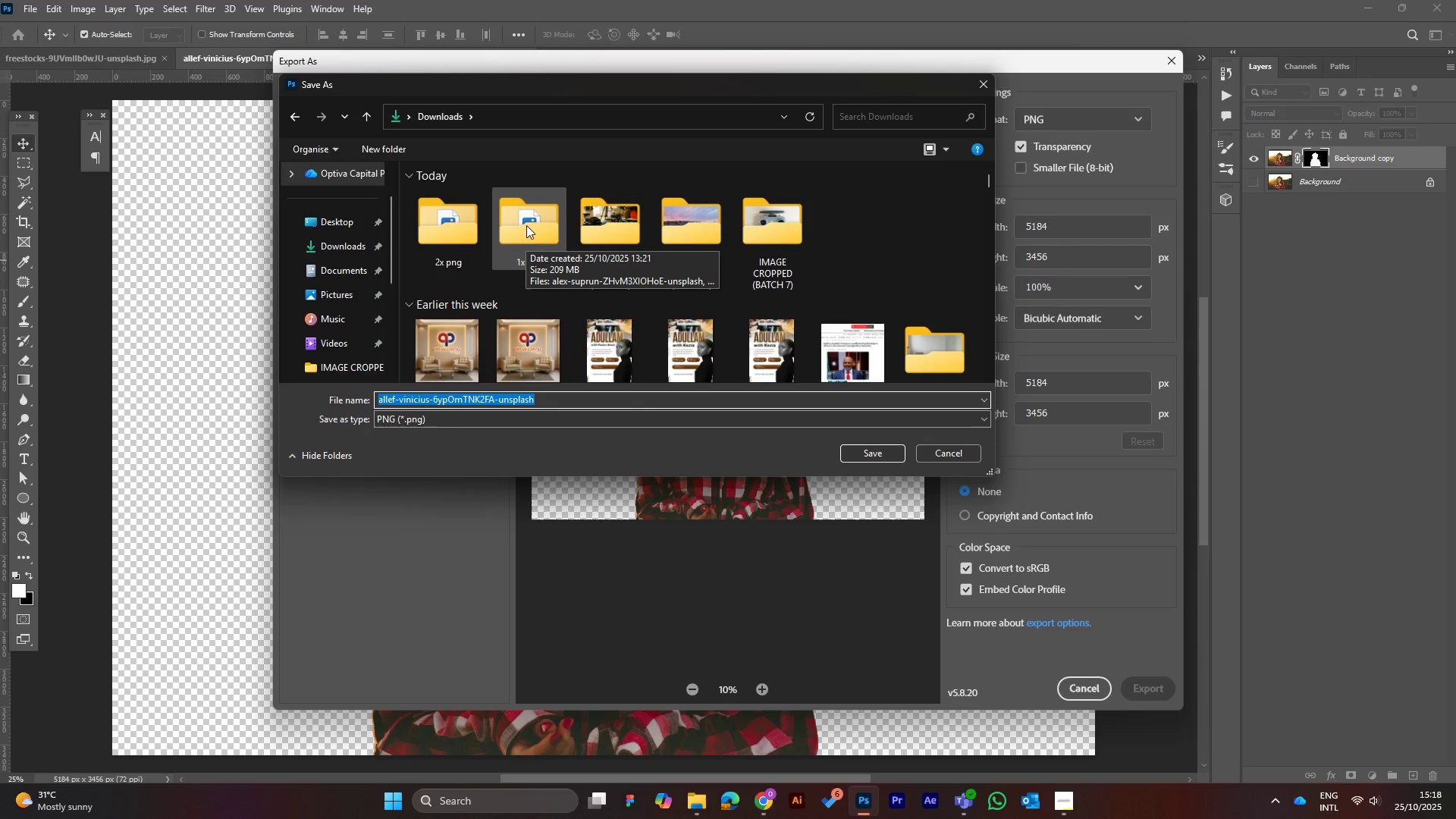 
double_click([531, 231])
 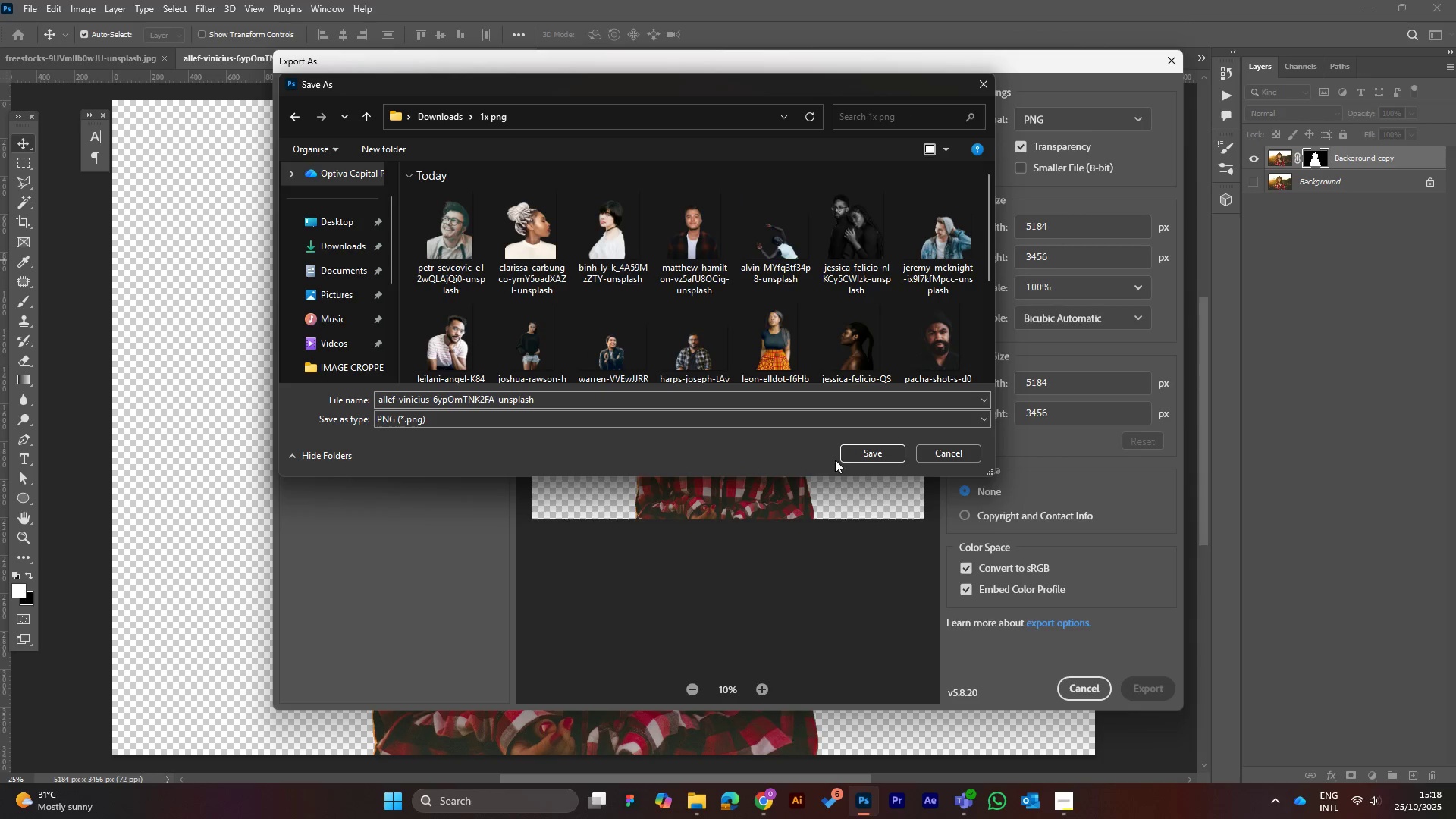 
left_click([874, 453])
 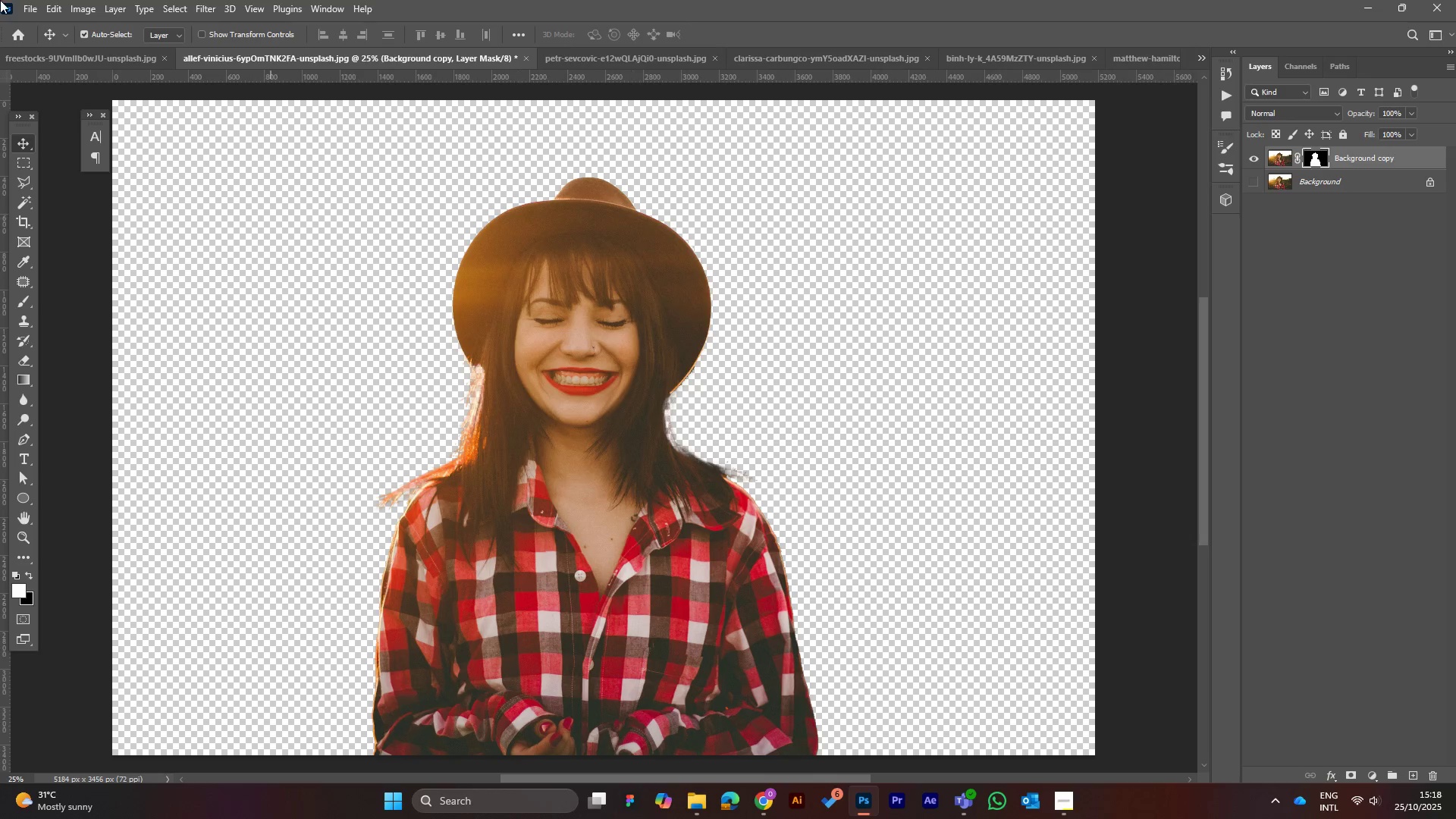 
wait(13.62)
 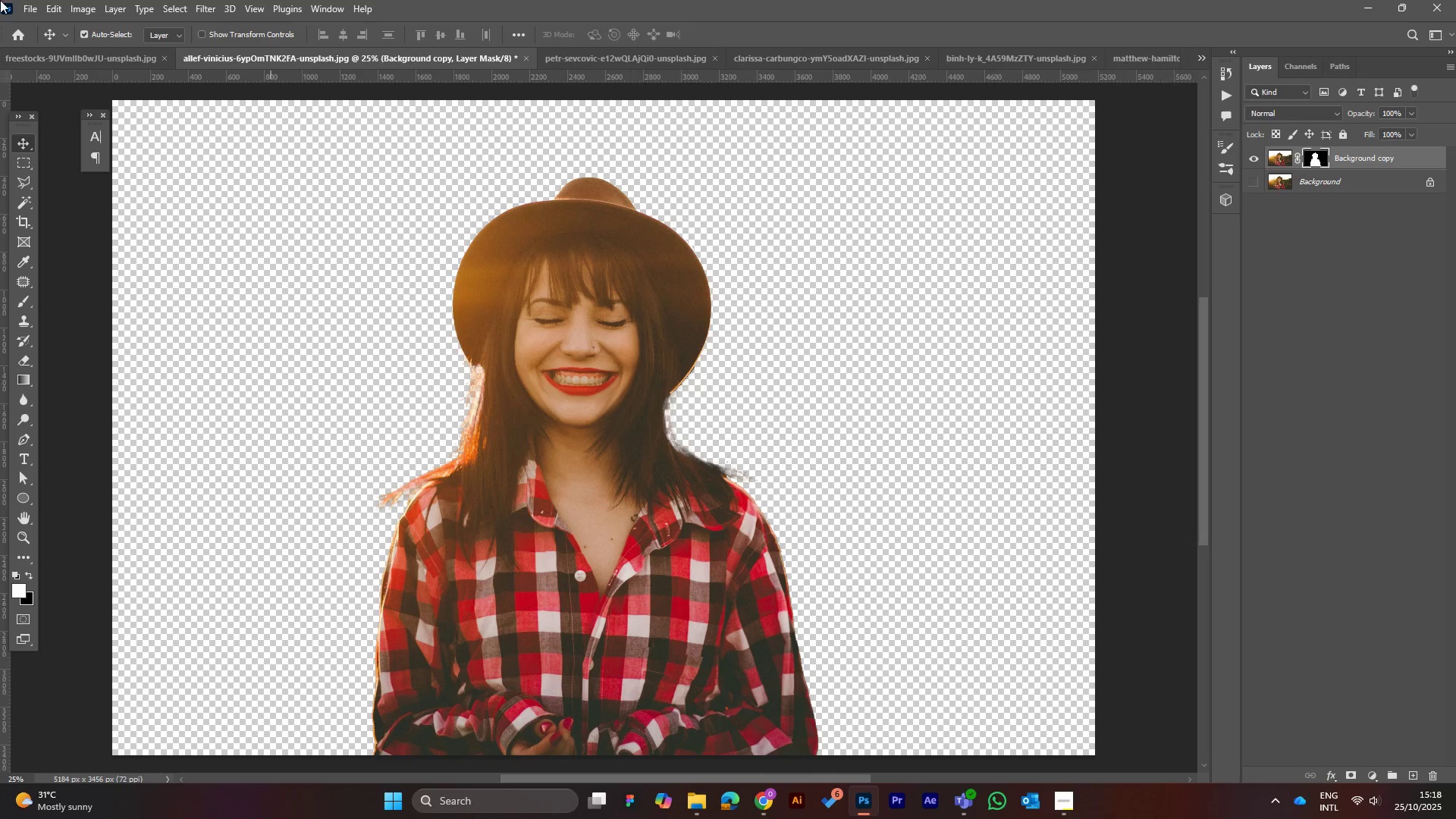 
left_click([31, 11])
 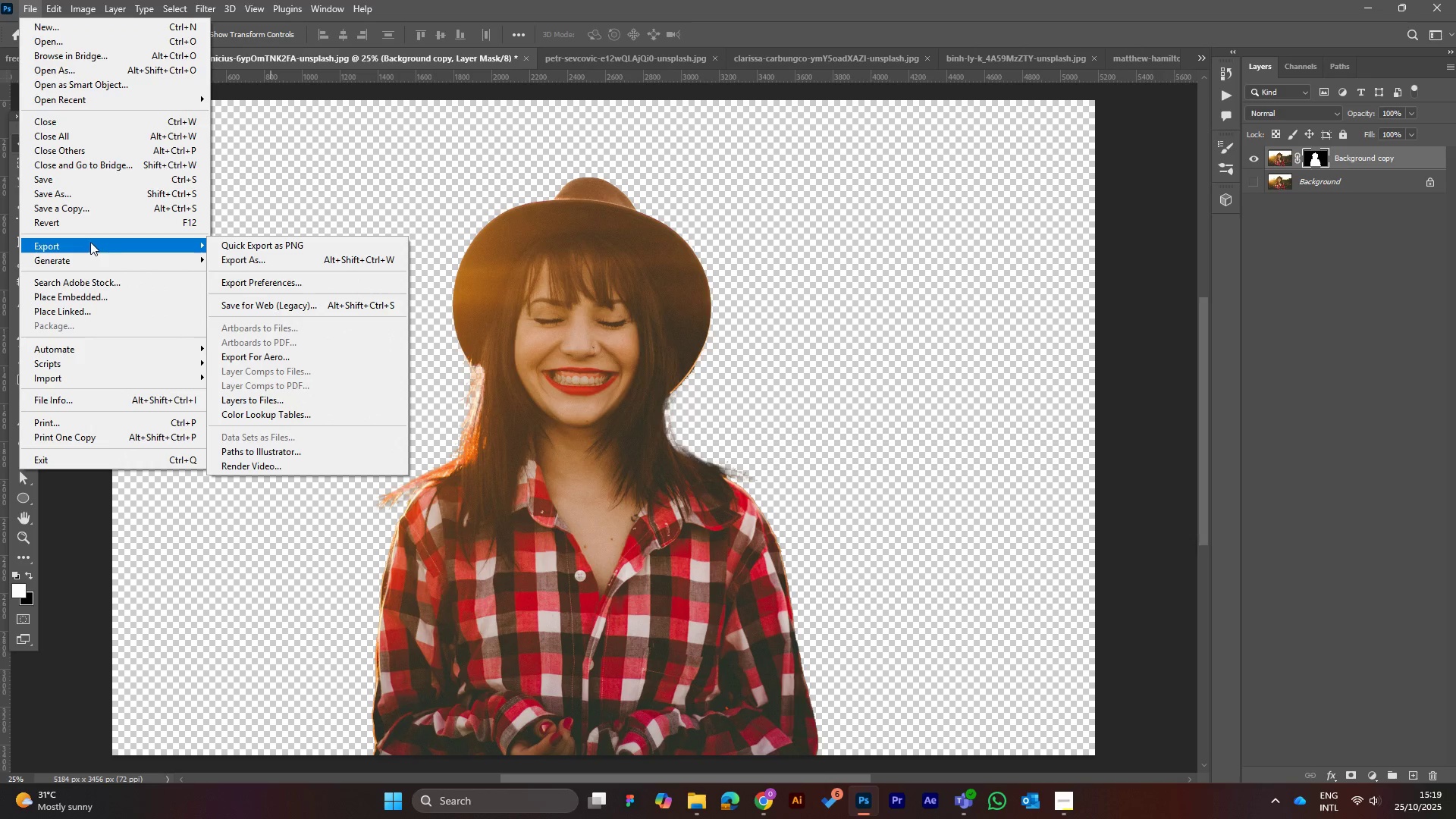 
left_click([264, 256])
 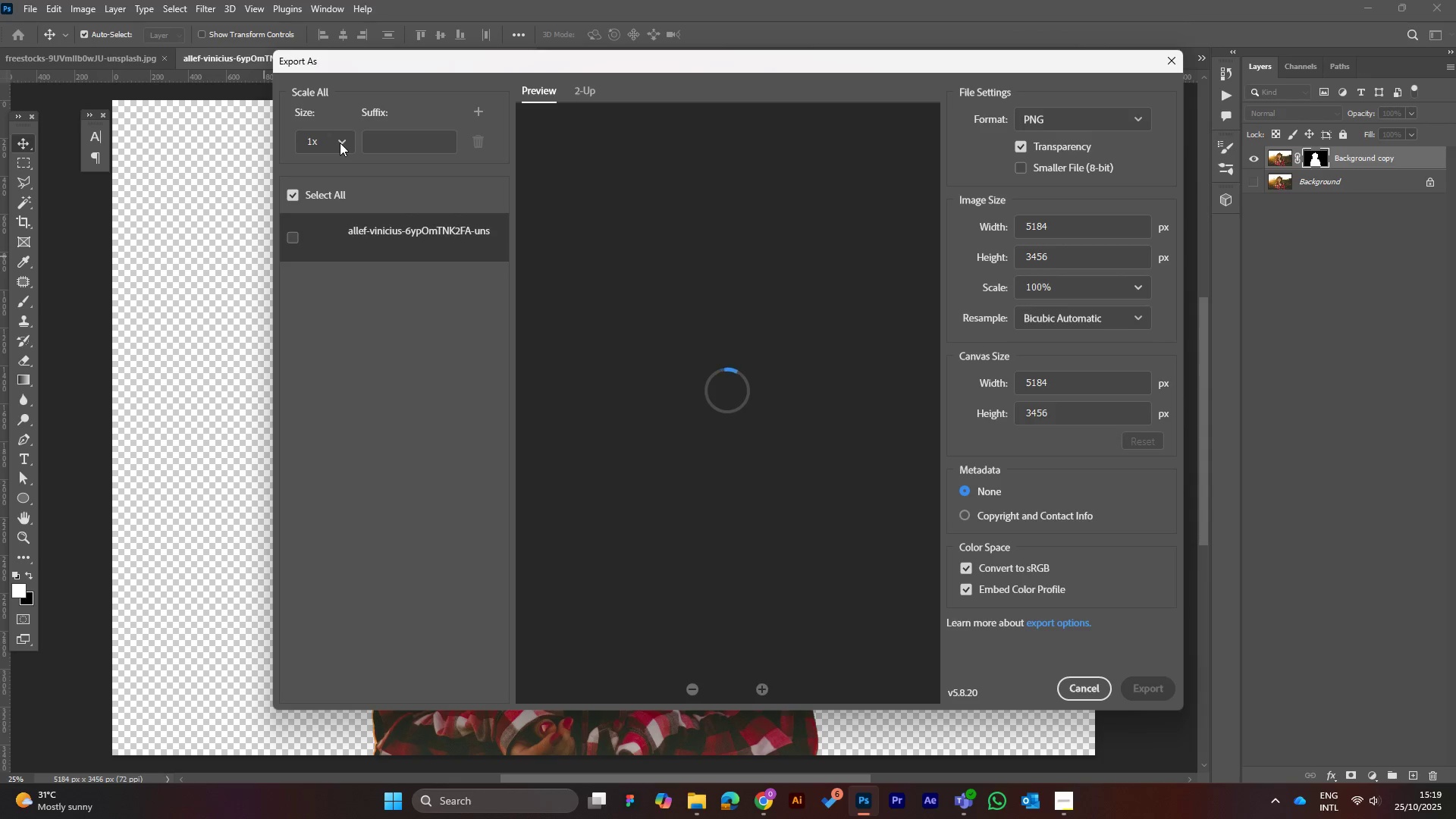 
wait(5.86)
 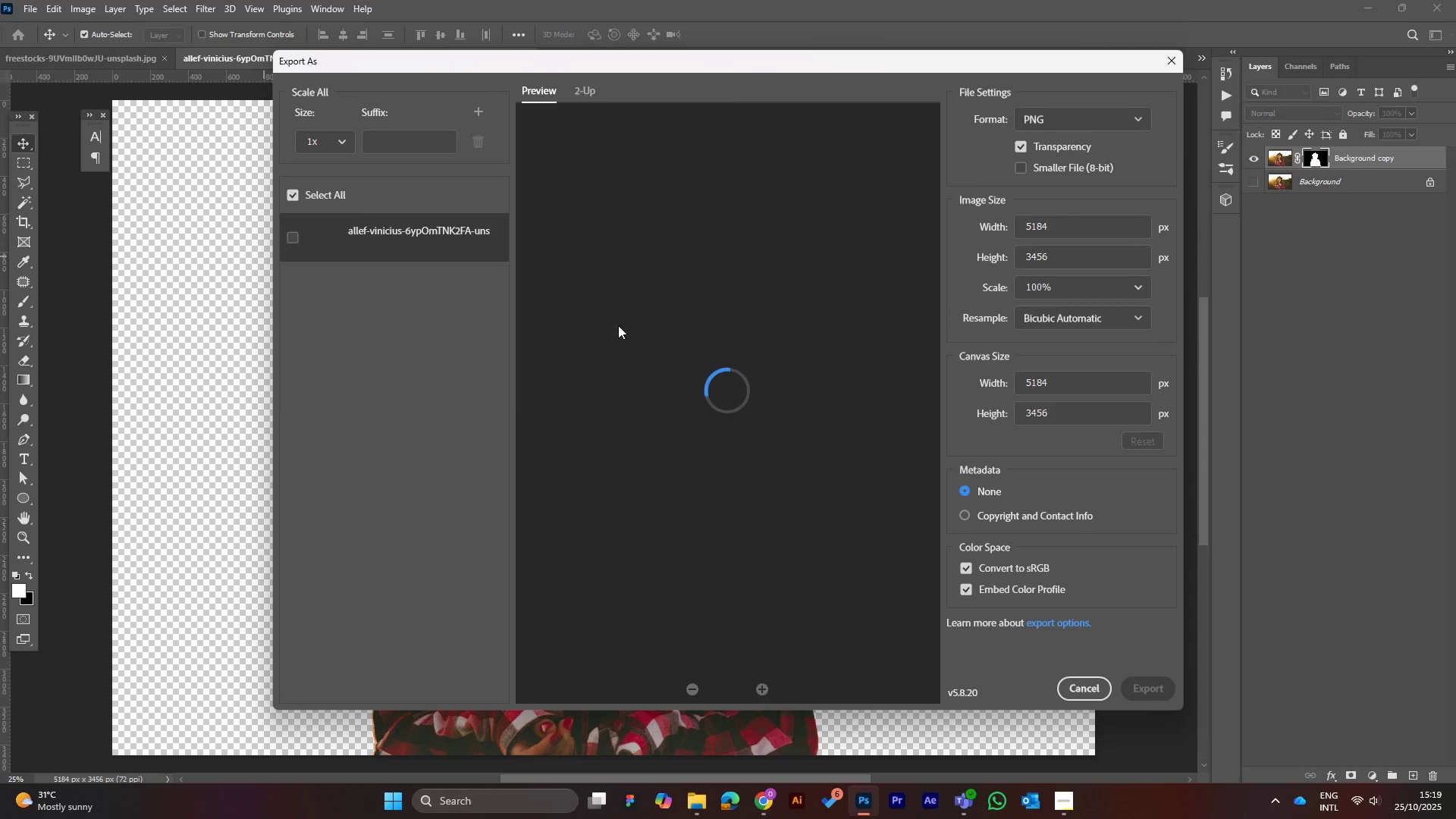 
left_click([340, 143])
 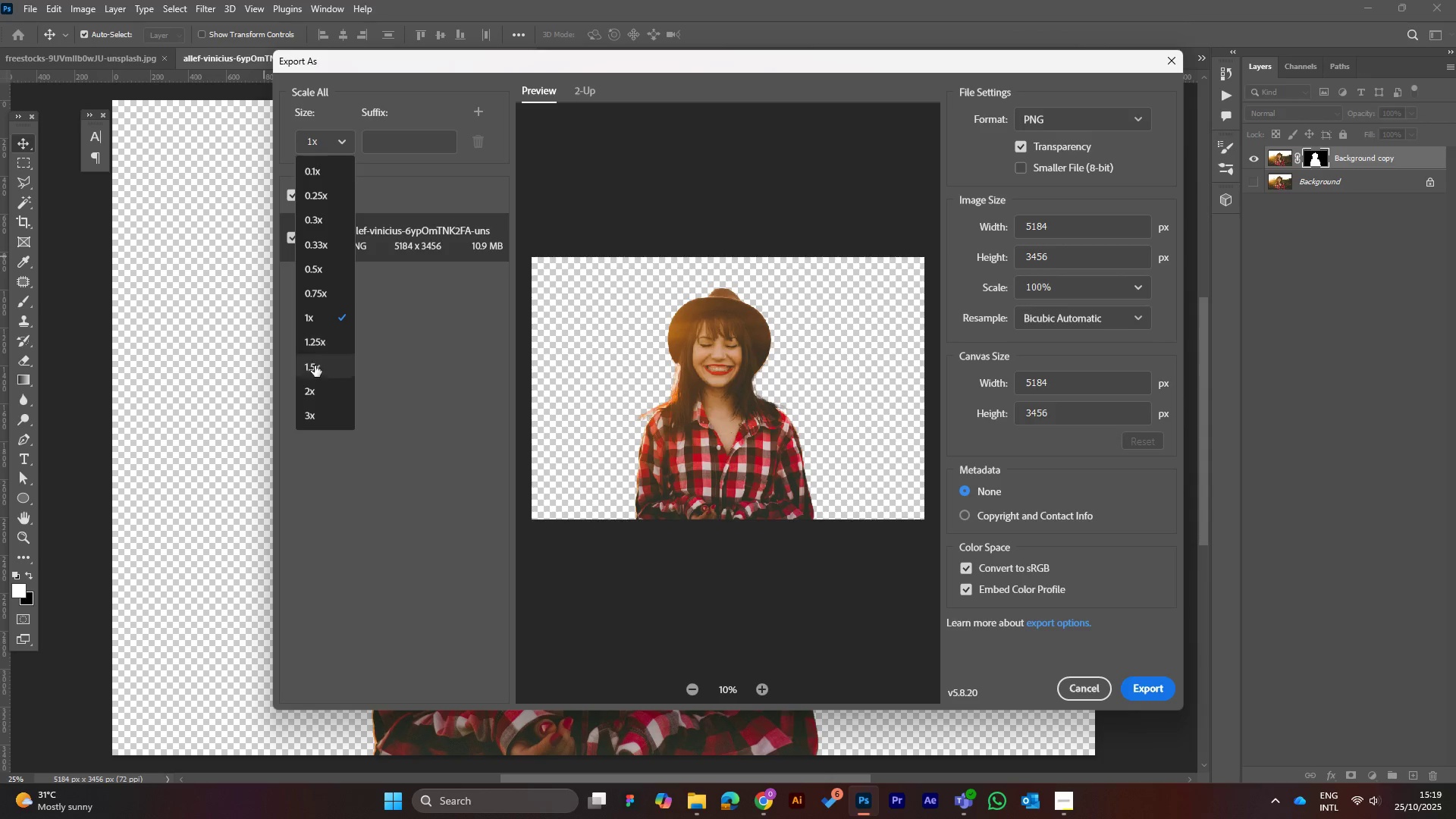 
left_click([316, 391])
 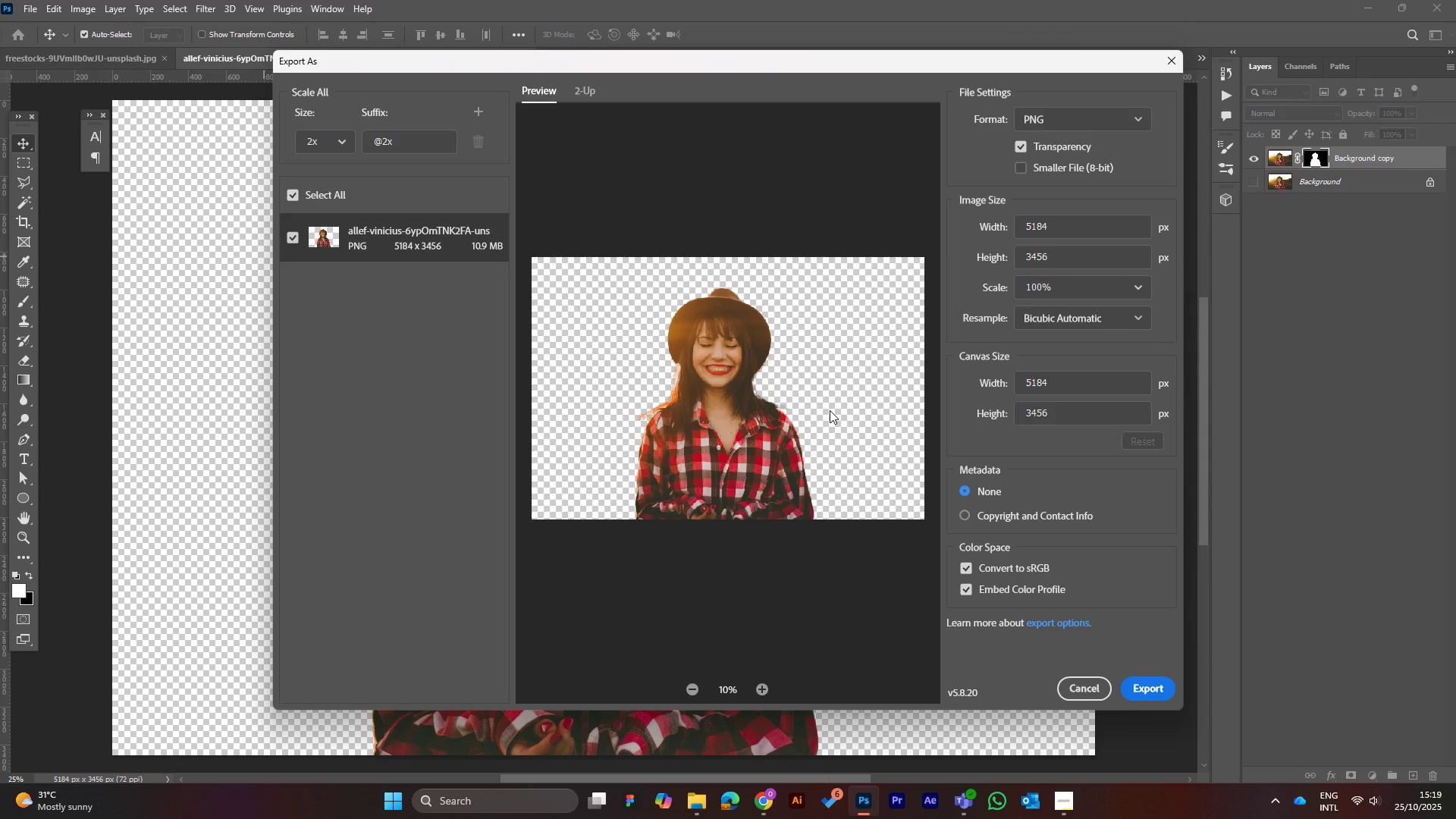 
wait(9.99)
 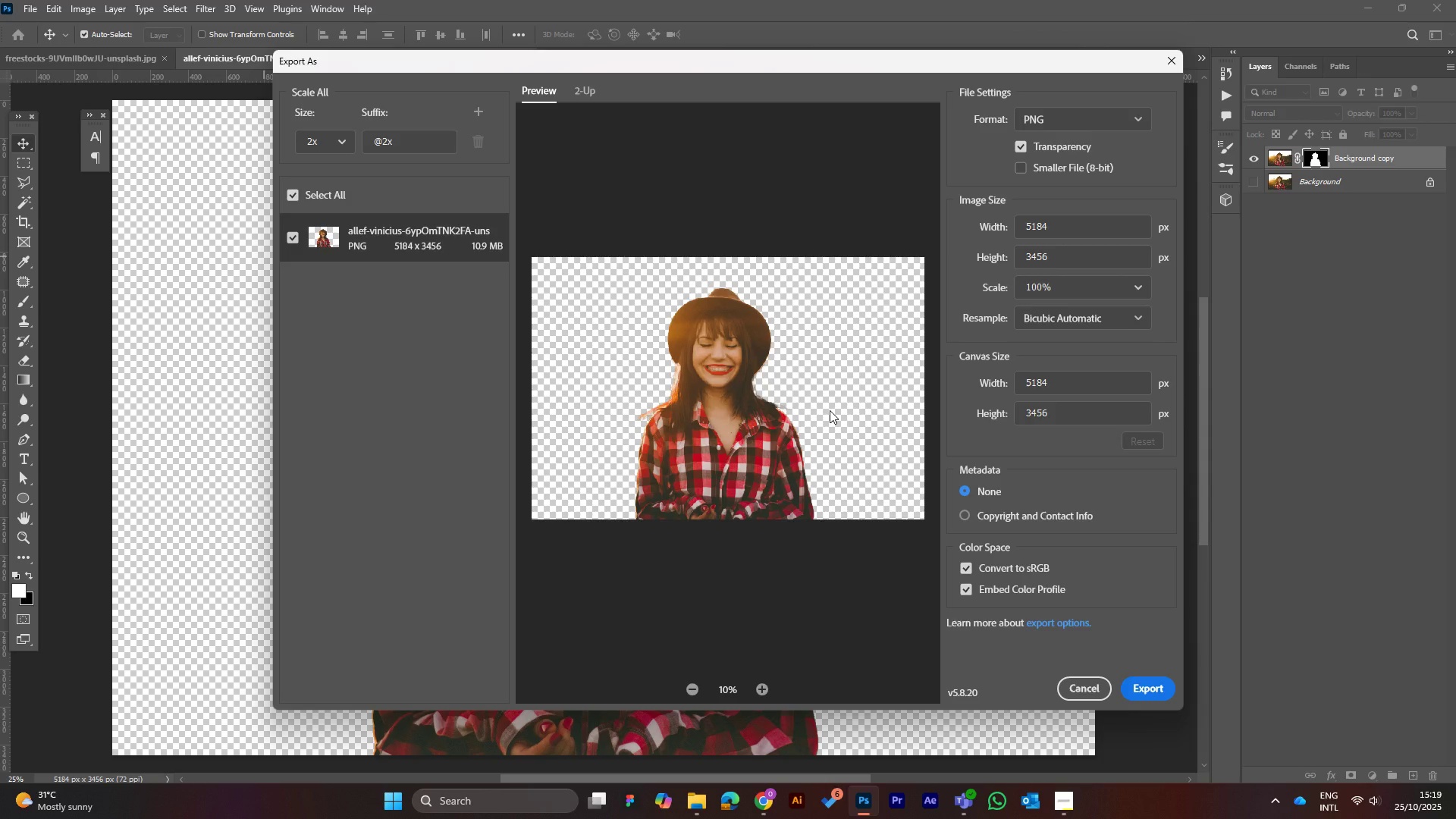 
left_click([1155, 690])
 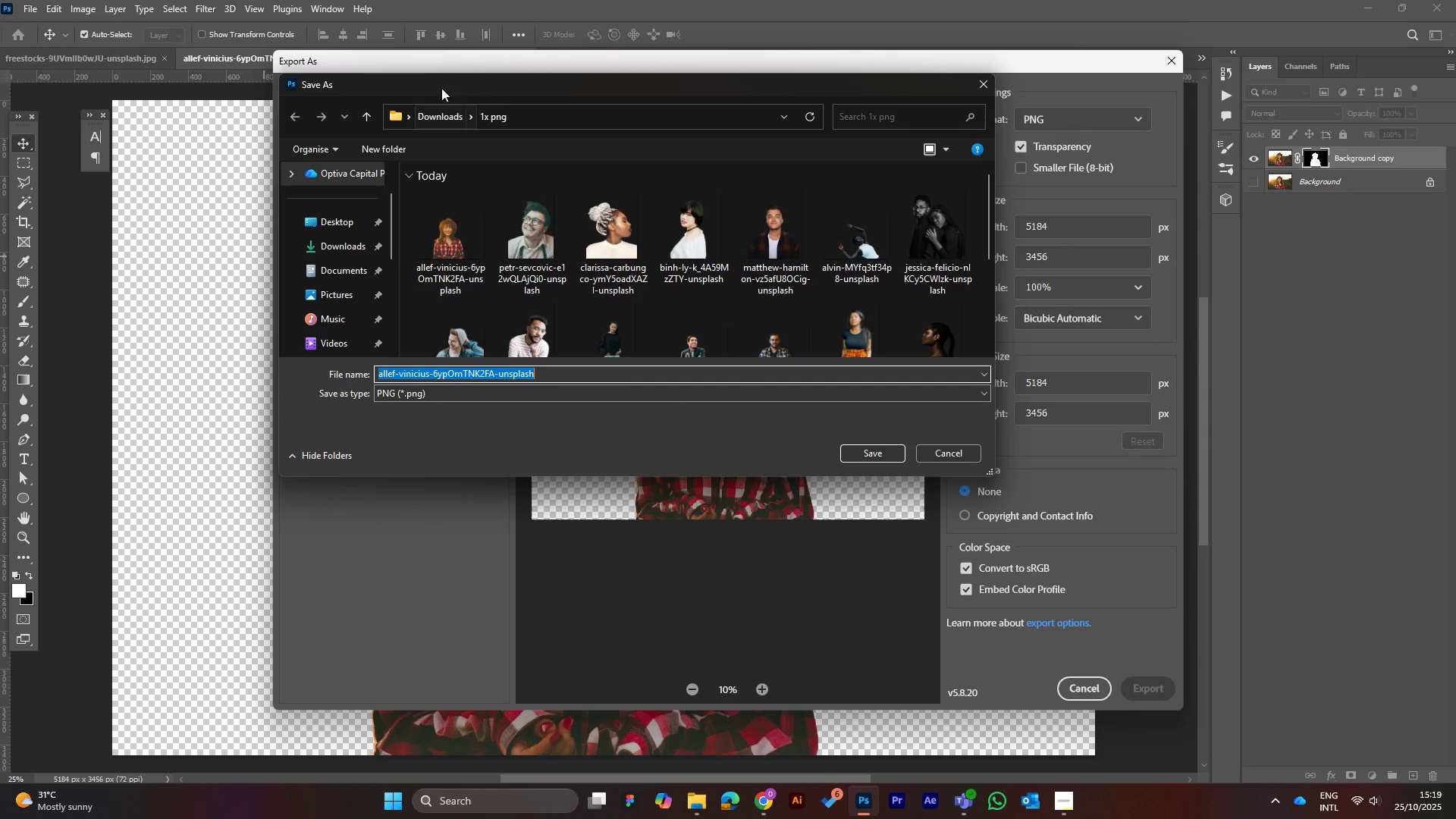 
left_click([440, 116])
 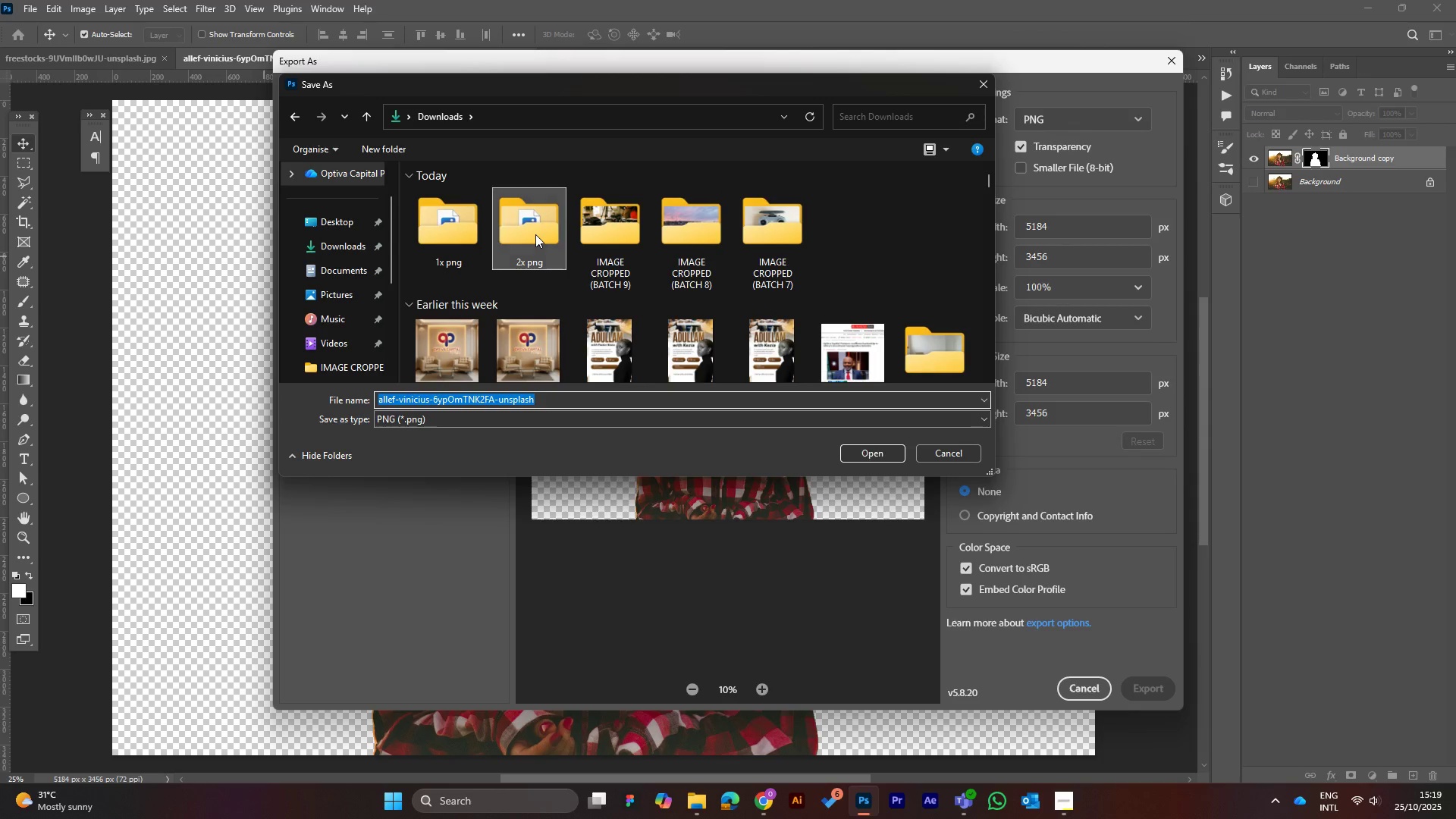 
double_click([535, 234])
 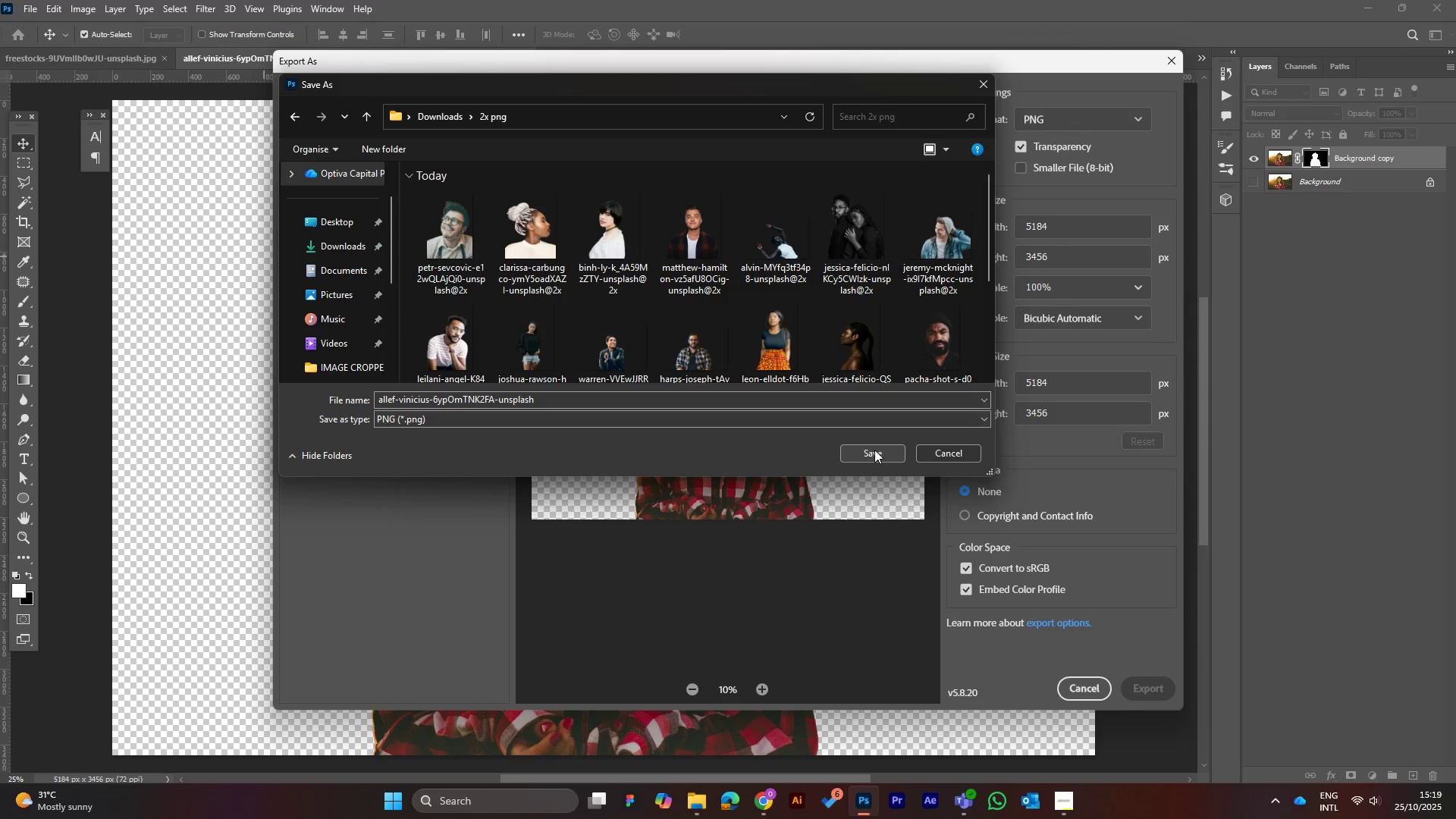 
left_click([874, 450])
 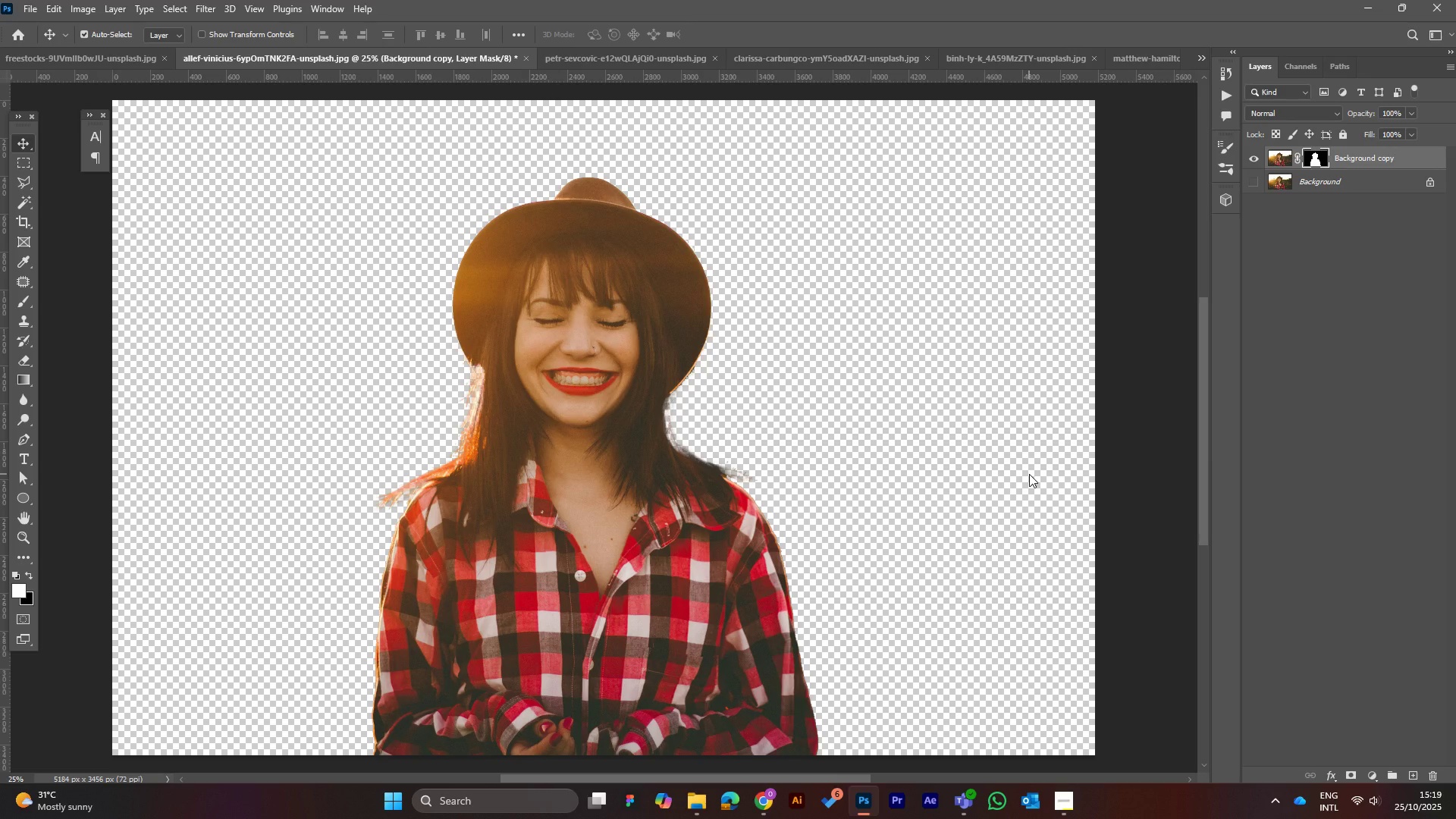 
wait(26.97)
 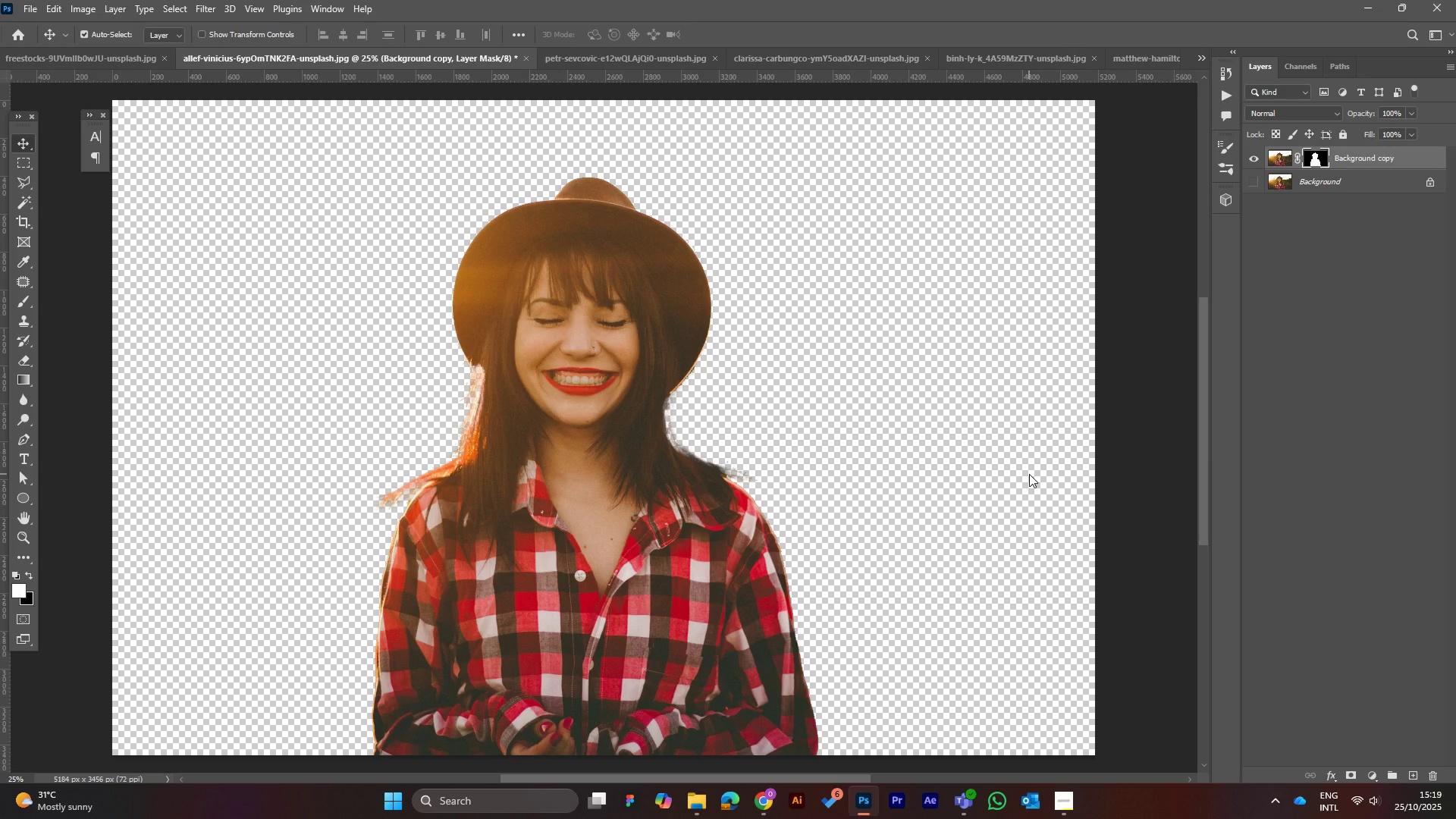 
left_click([1206, 55])
 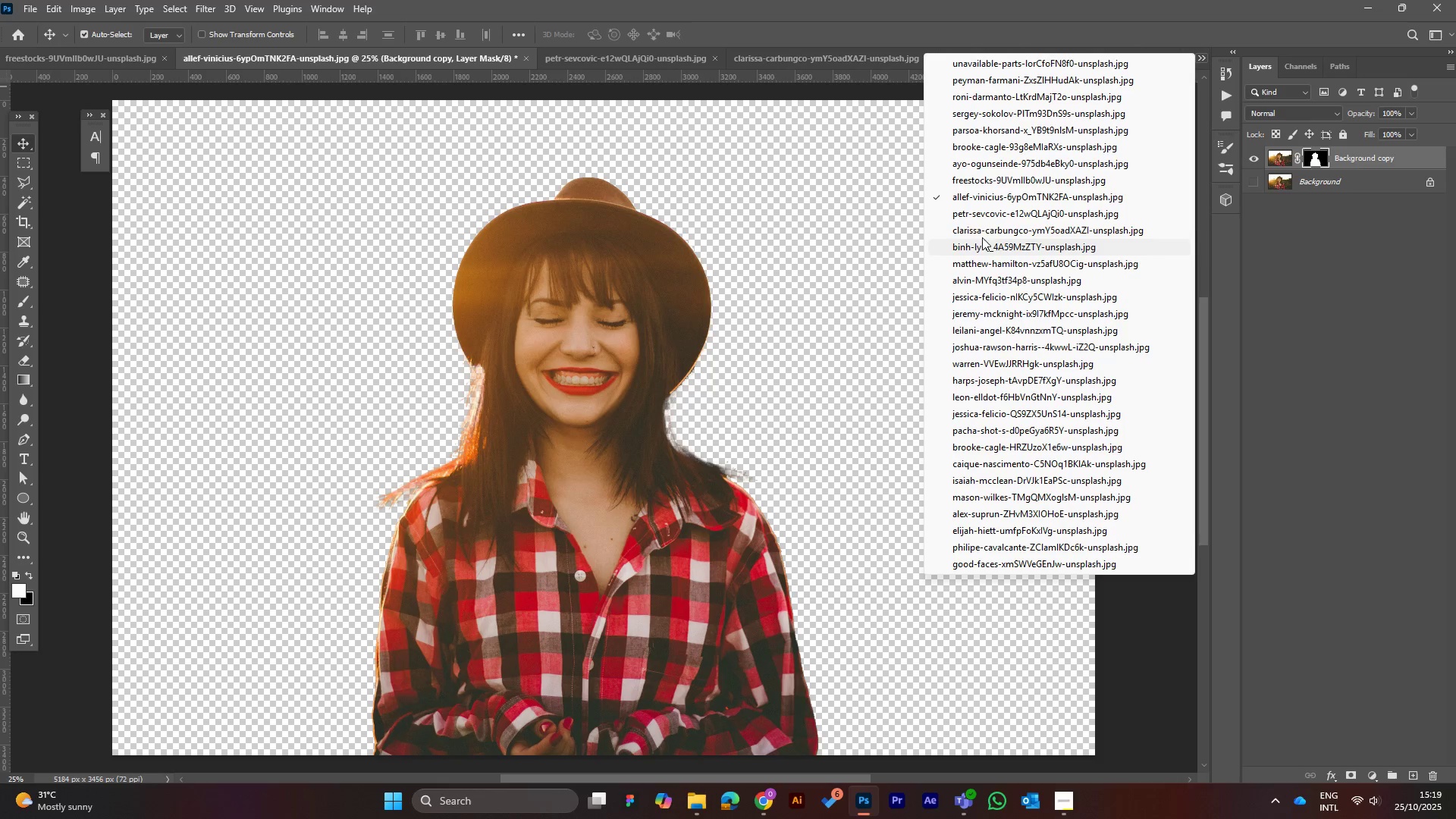 
left_click([971, 212])
 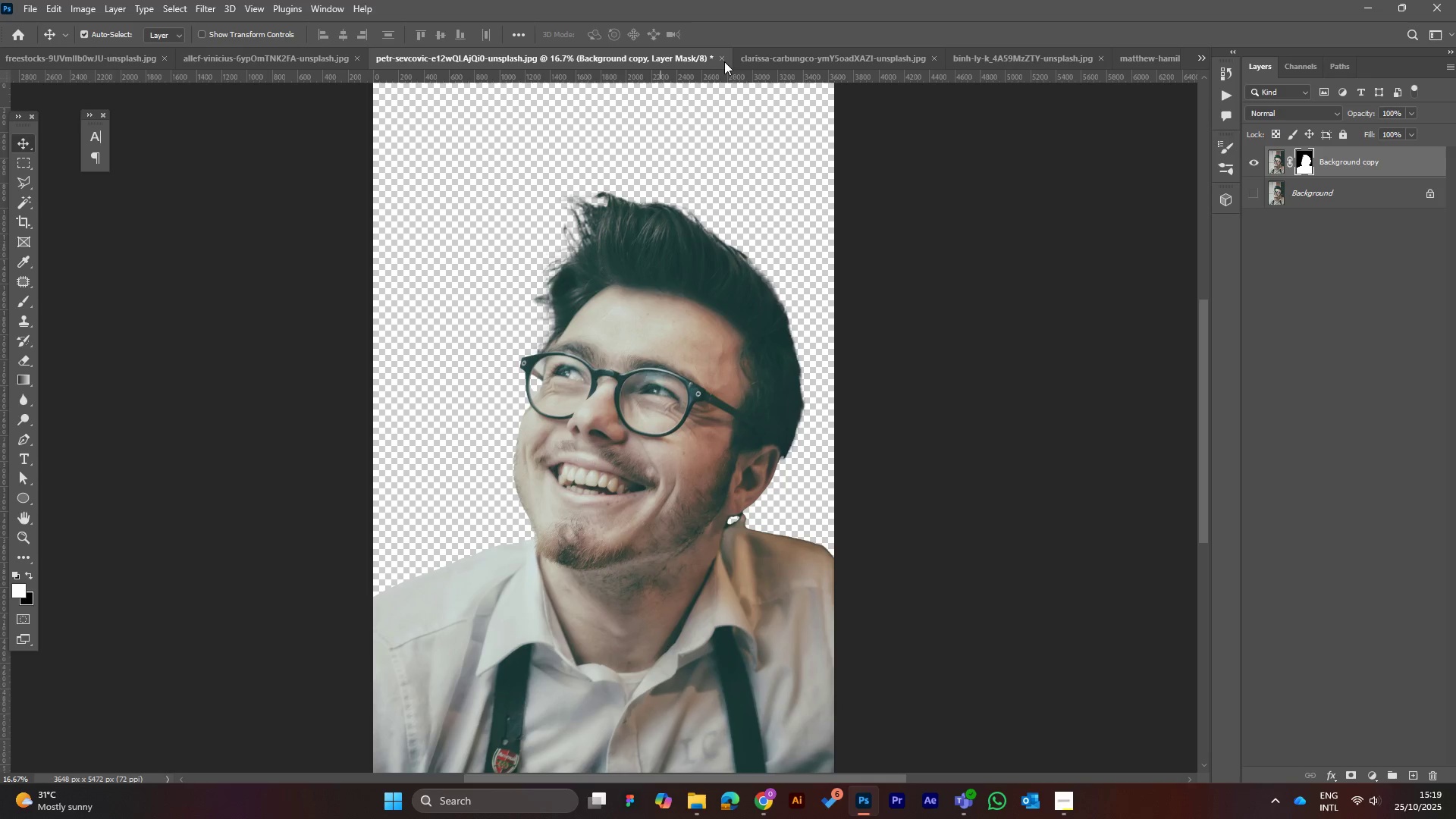 
left_click([723, 57])
 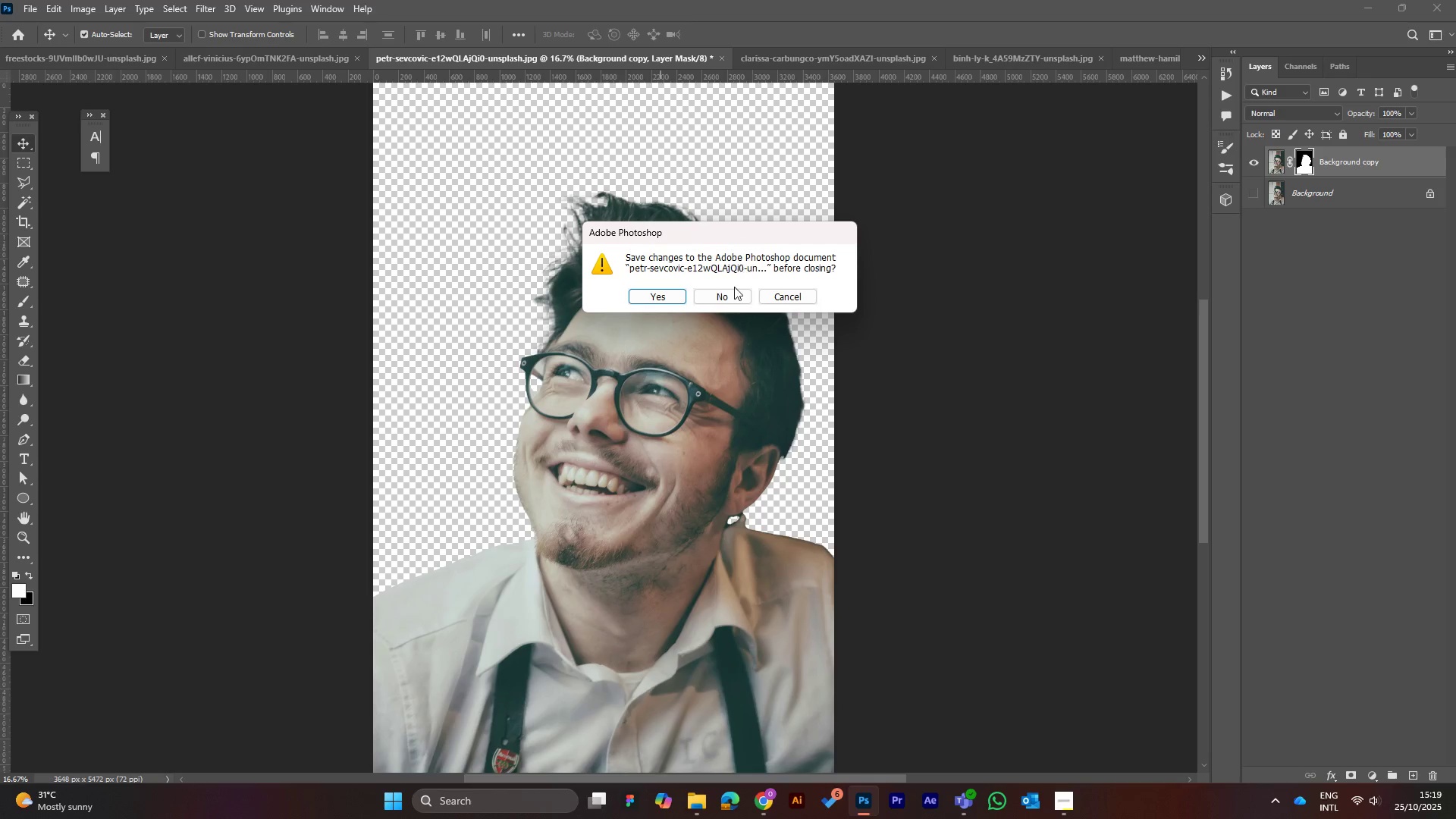 
left_click([733, 292])
 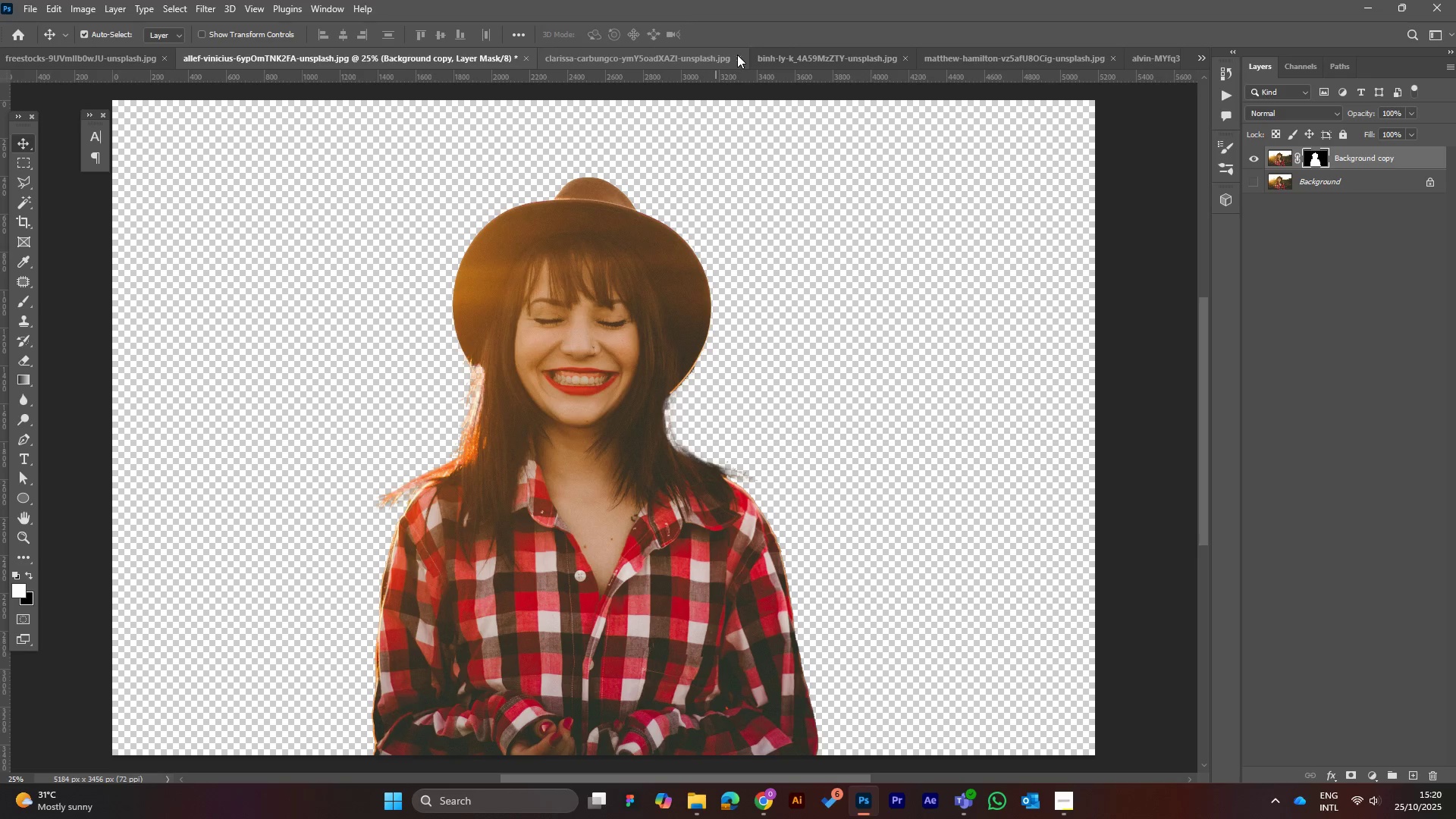 
left_click([738, 55])
 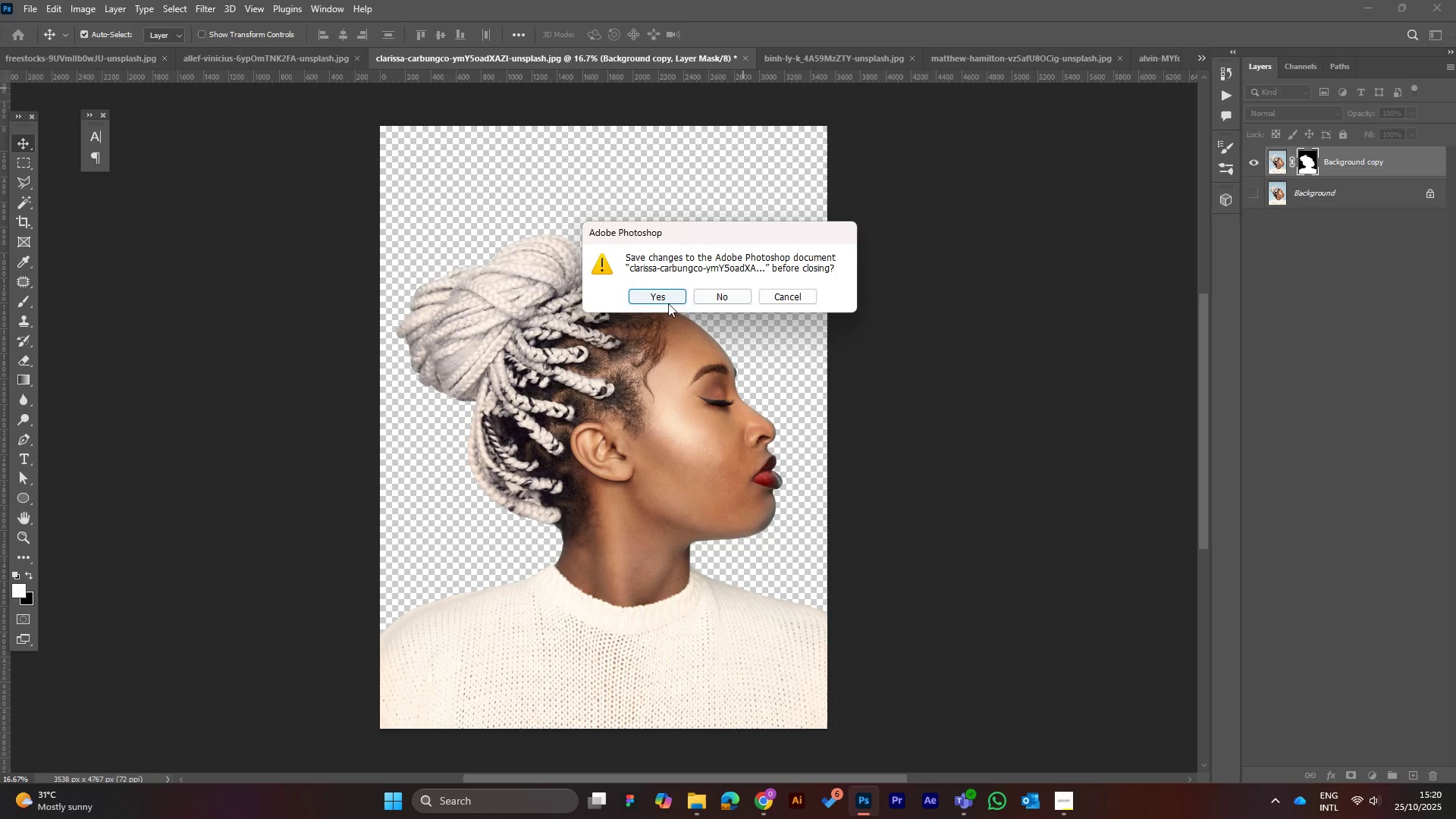 
left_click([723, 290])
 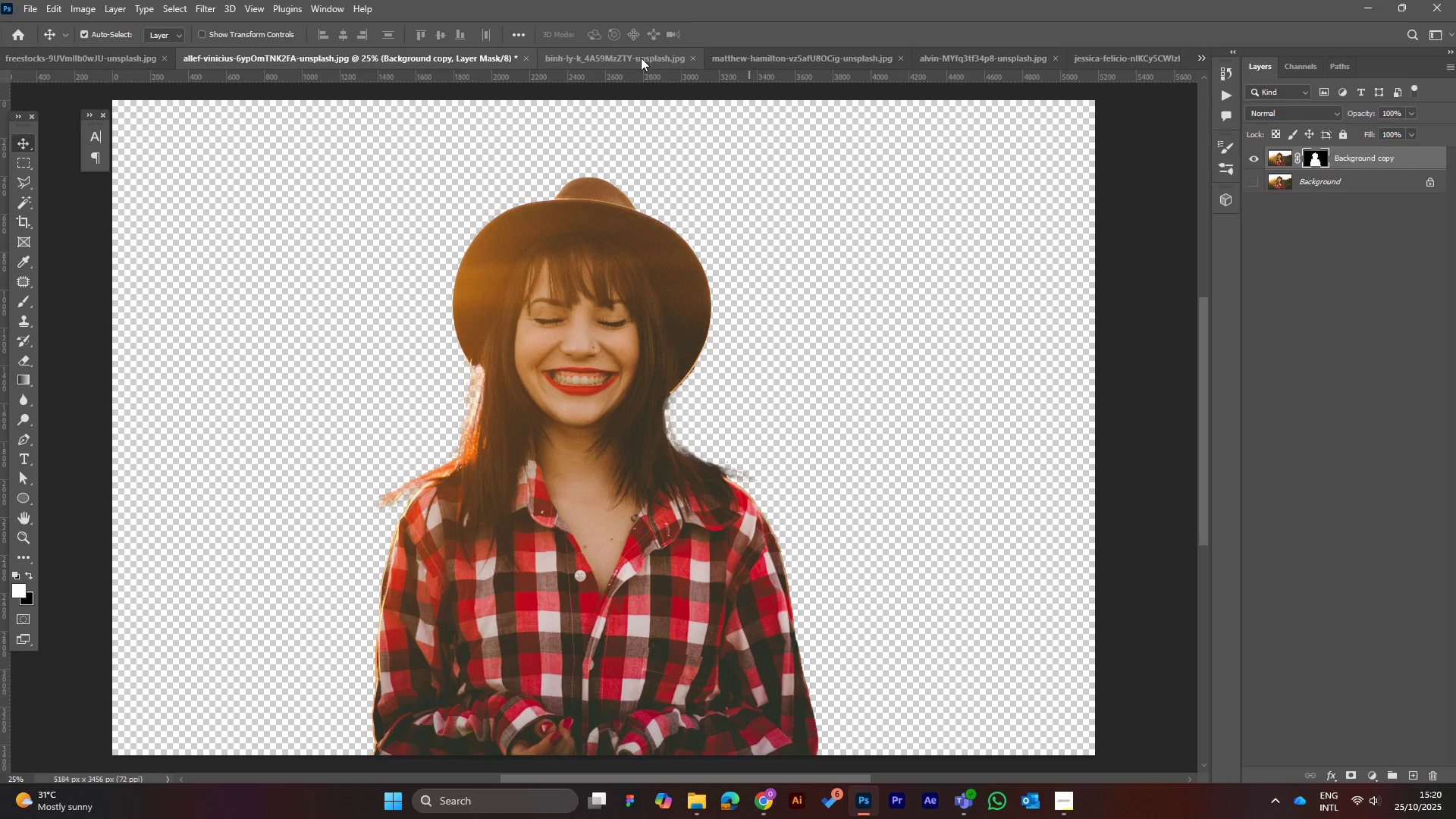 
left_click([692, 55])
 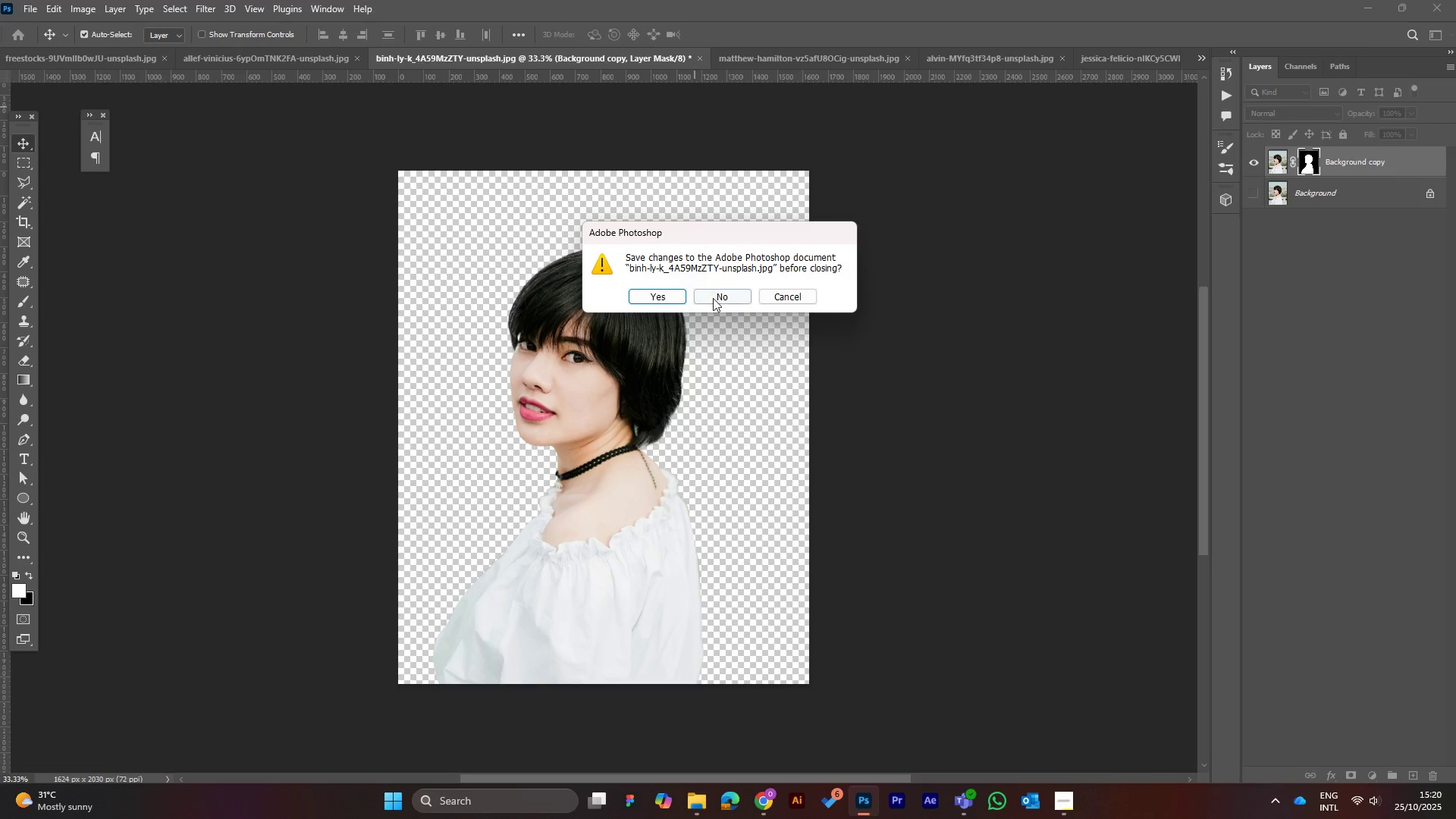 
left_click([715, 300])
 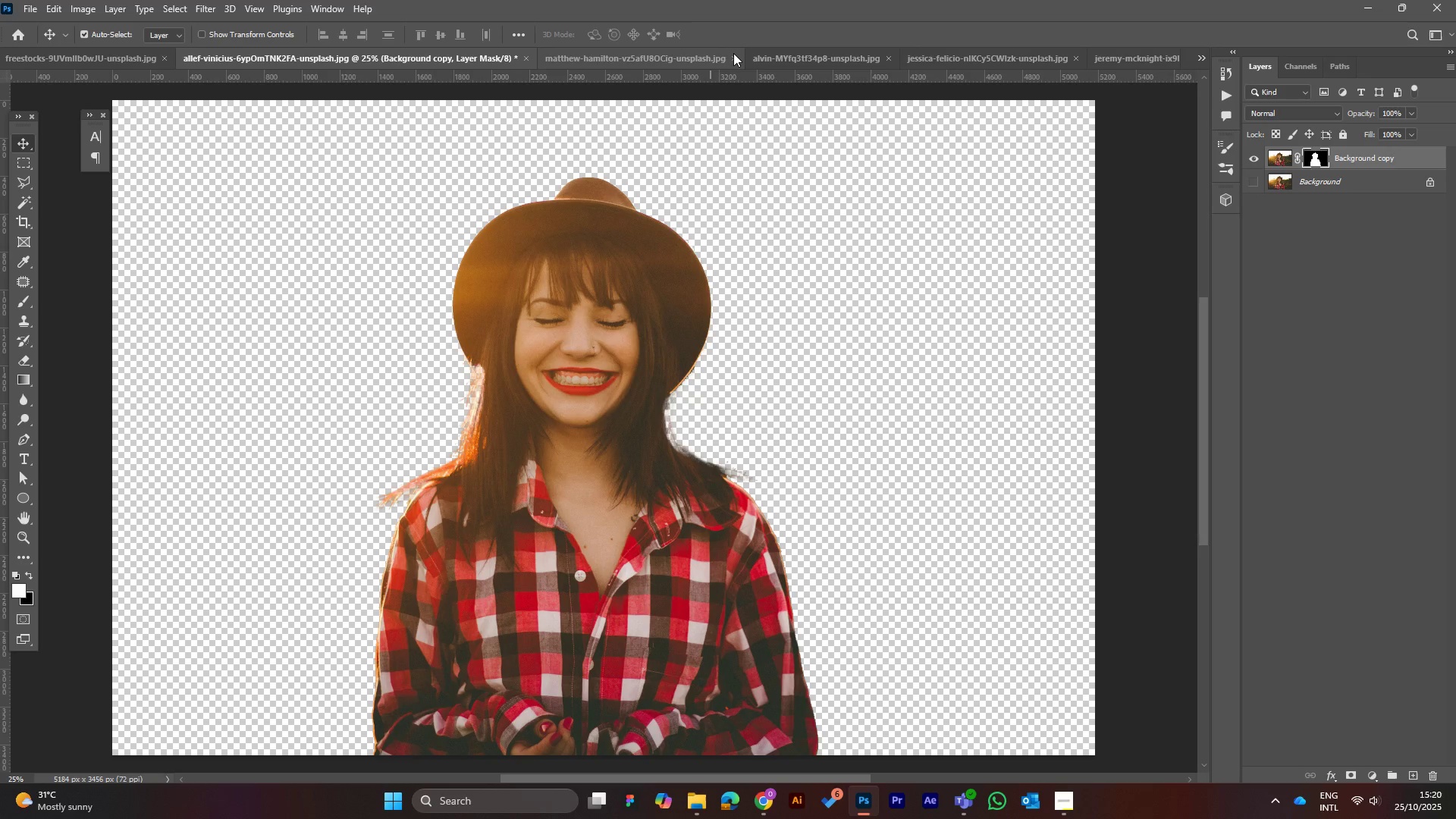 
left_click([735, 55])
 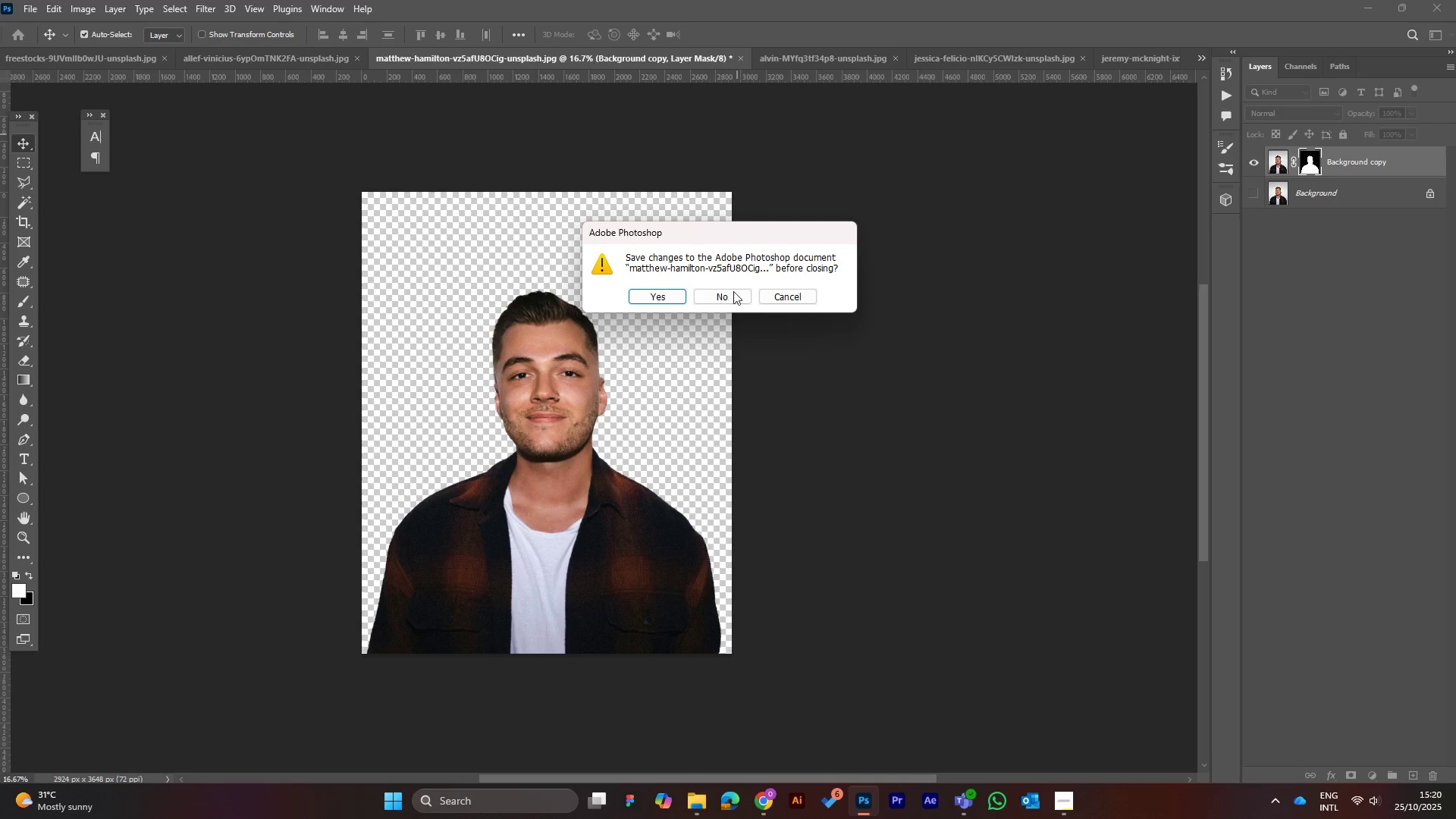 
left_click([733, 293])
 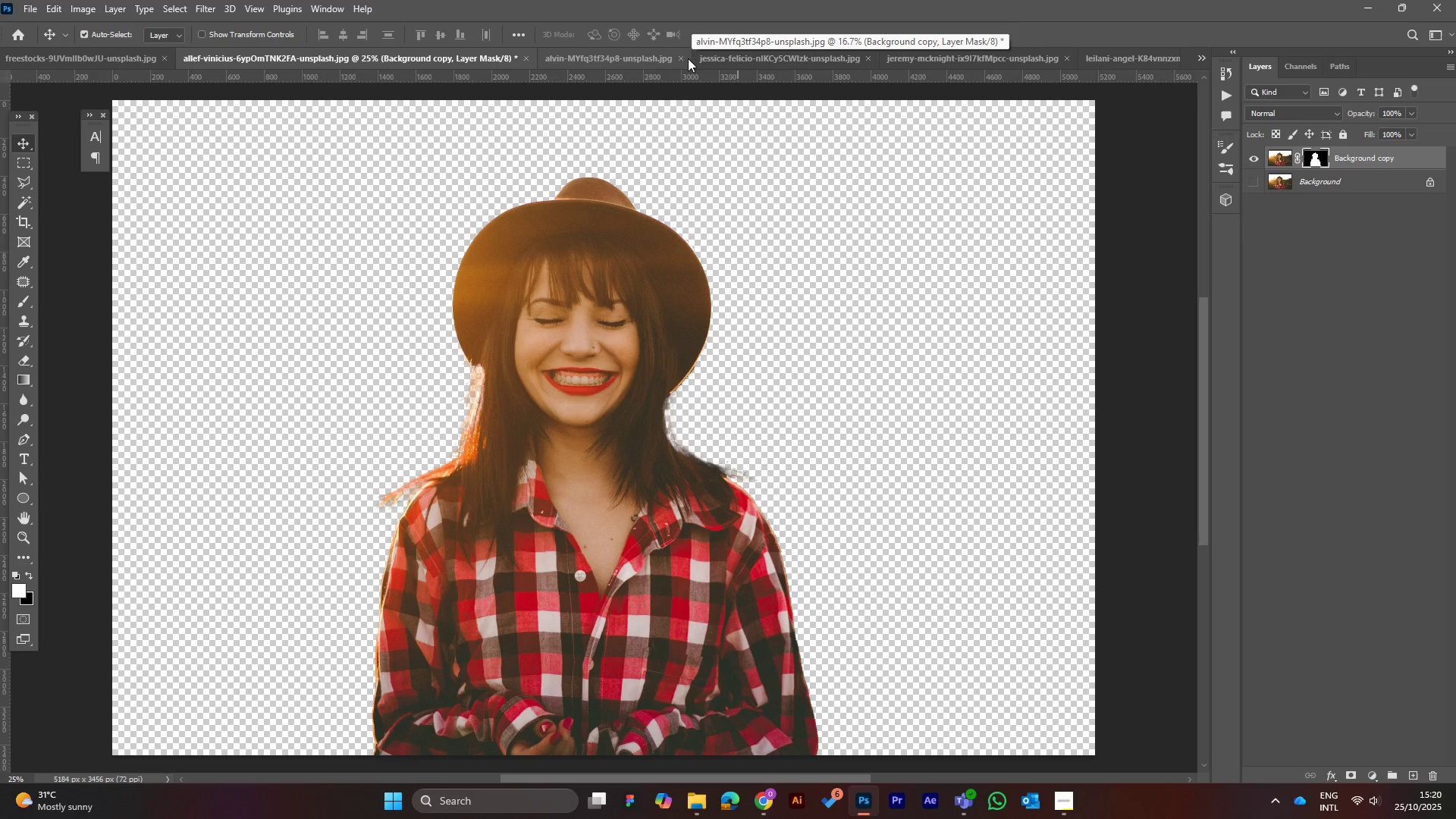 
left_click([678, 57])
 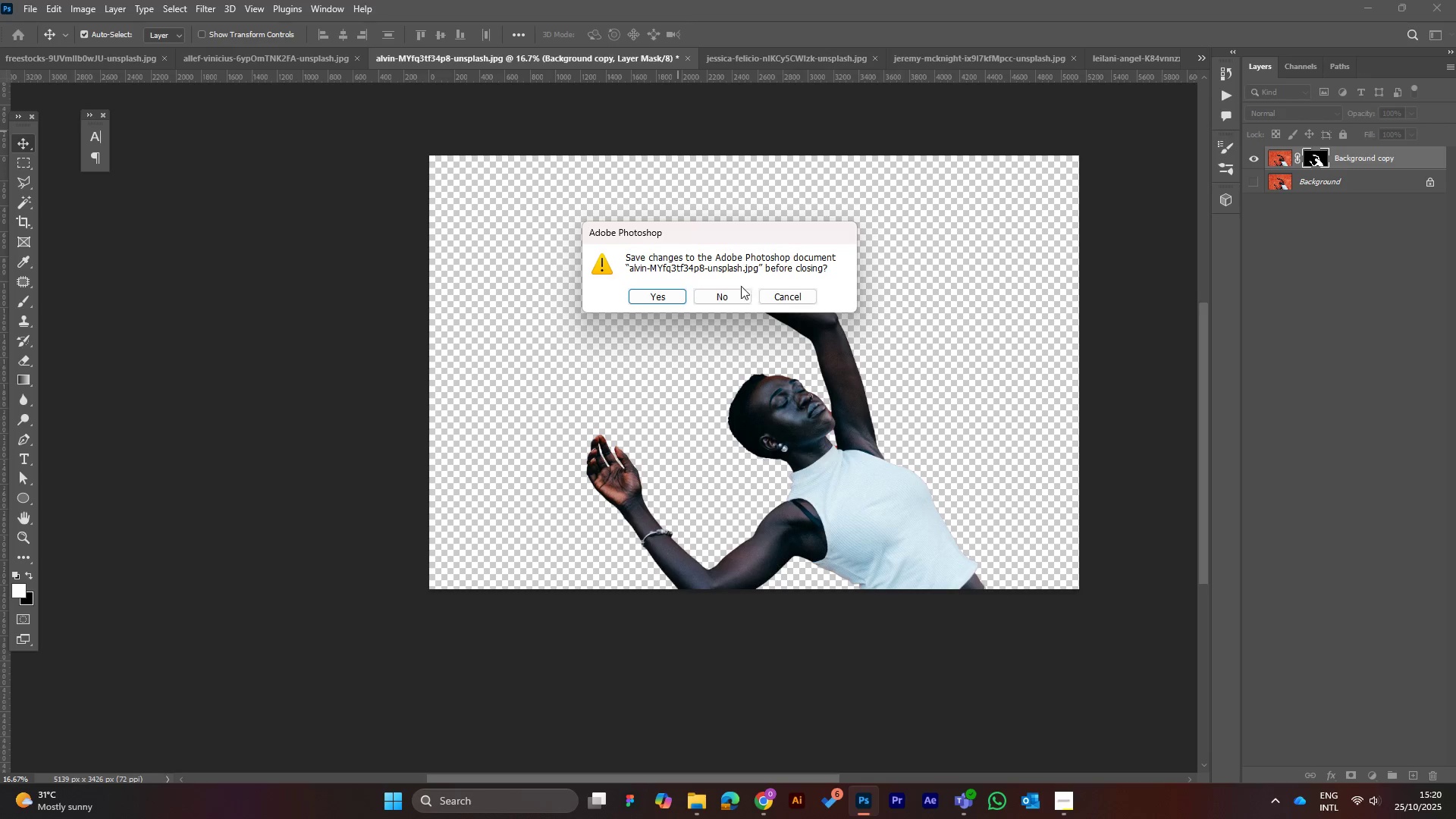 
left_click([730, 290])
 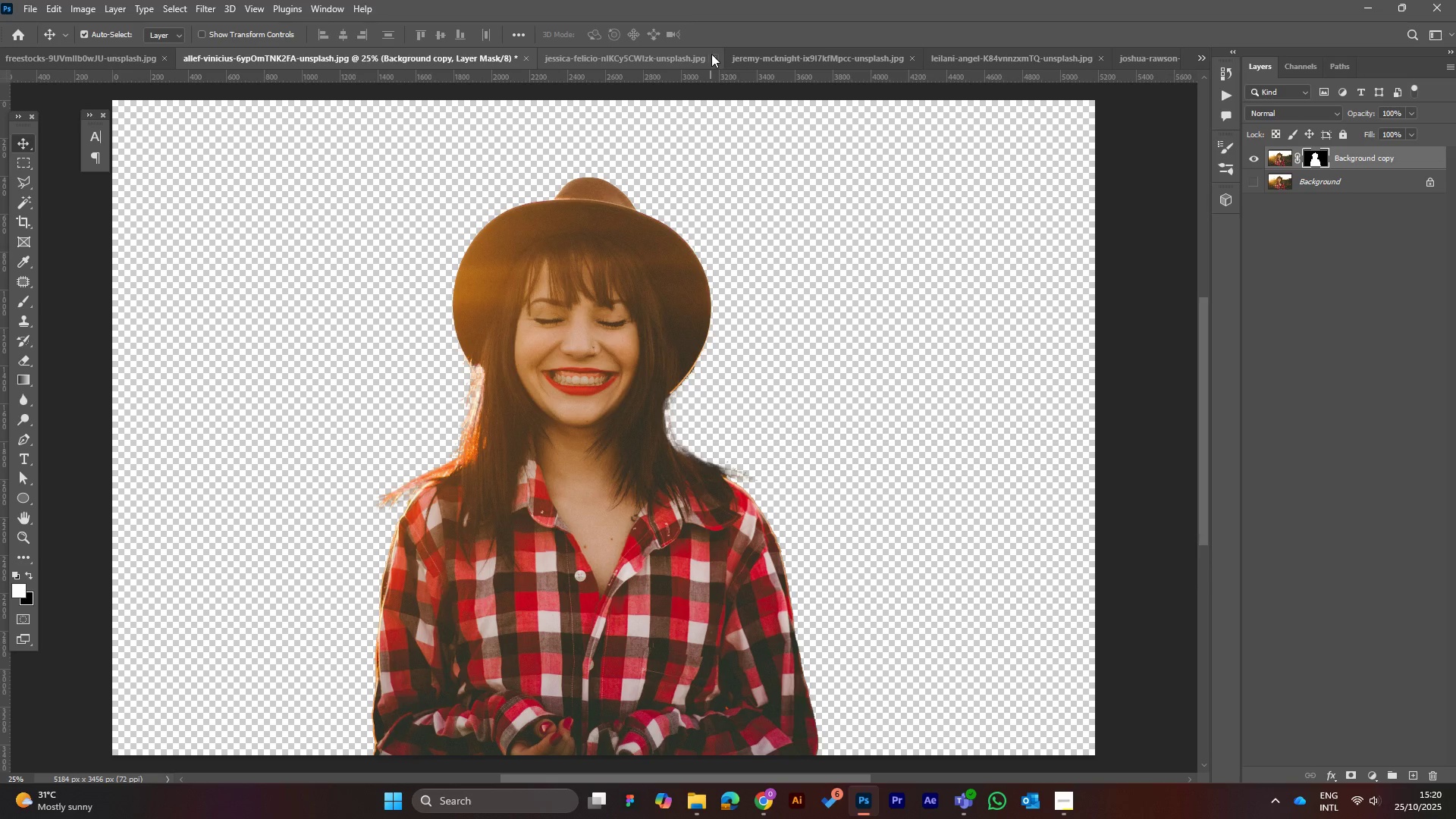 
left_click([714, 54])
 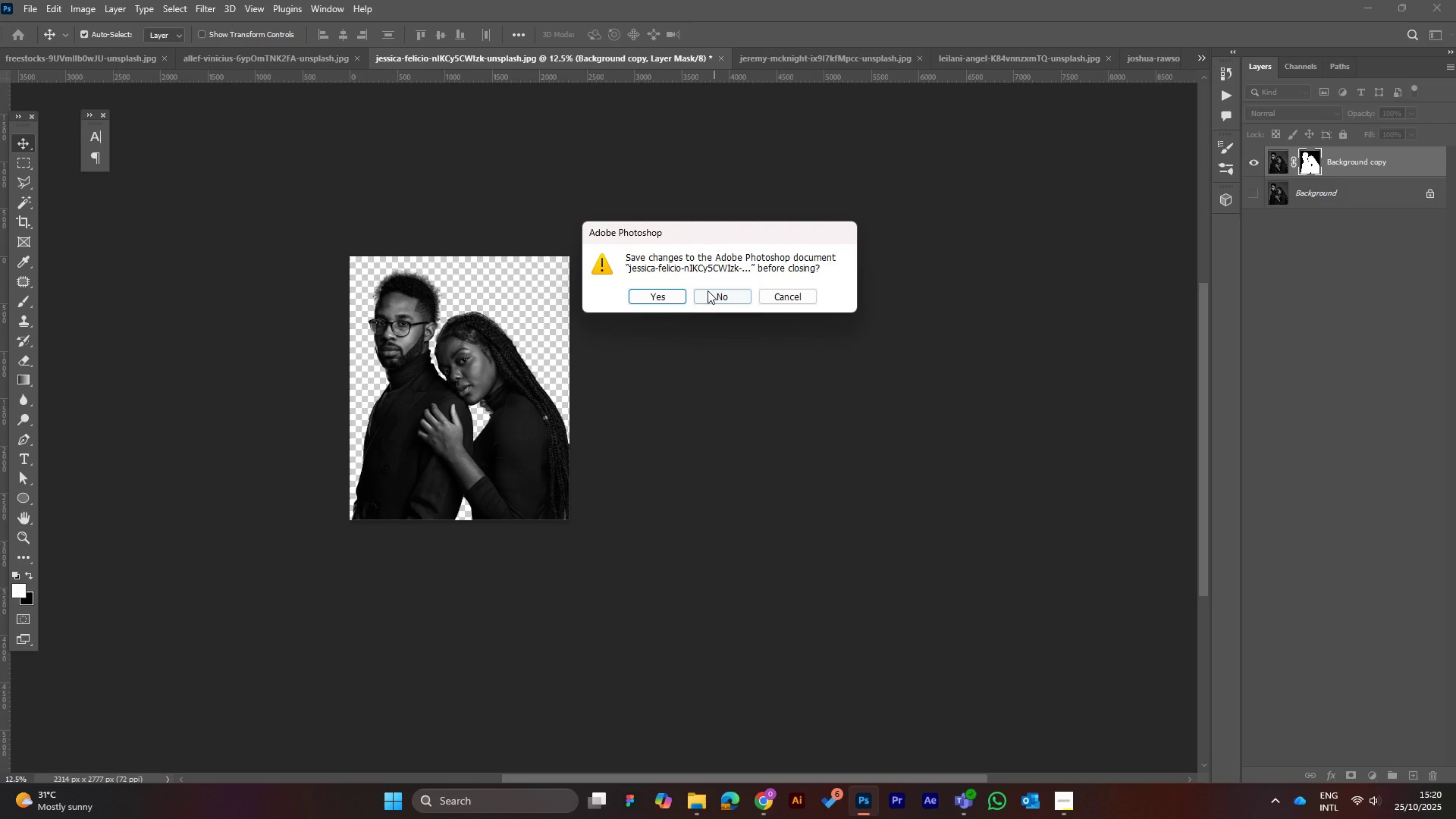 
left_click([709, 291])
 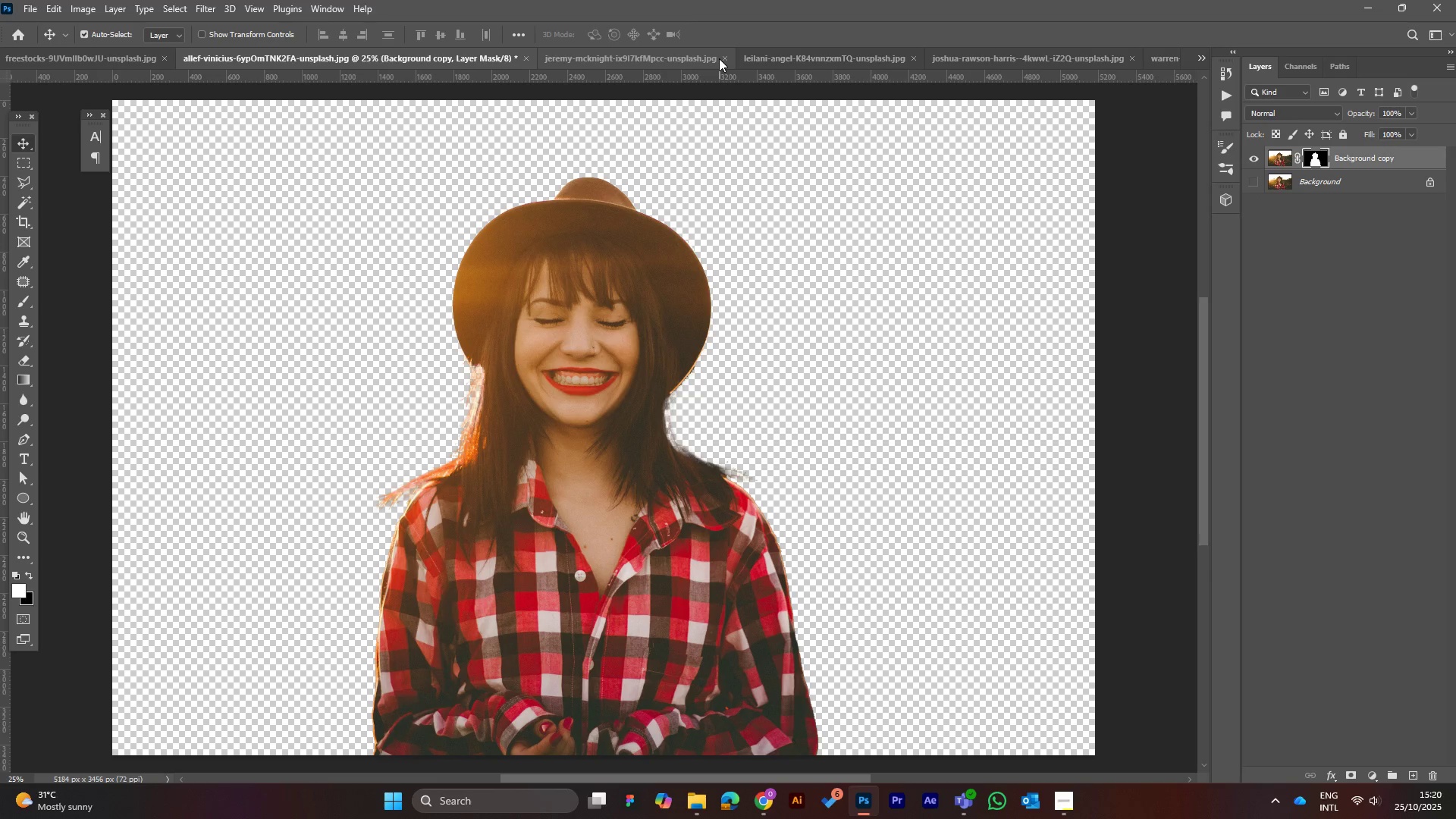 
left_click([723, 58])
 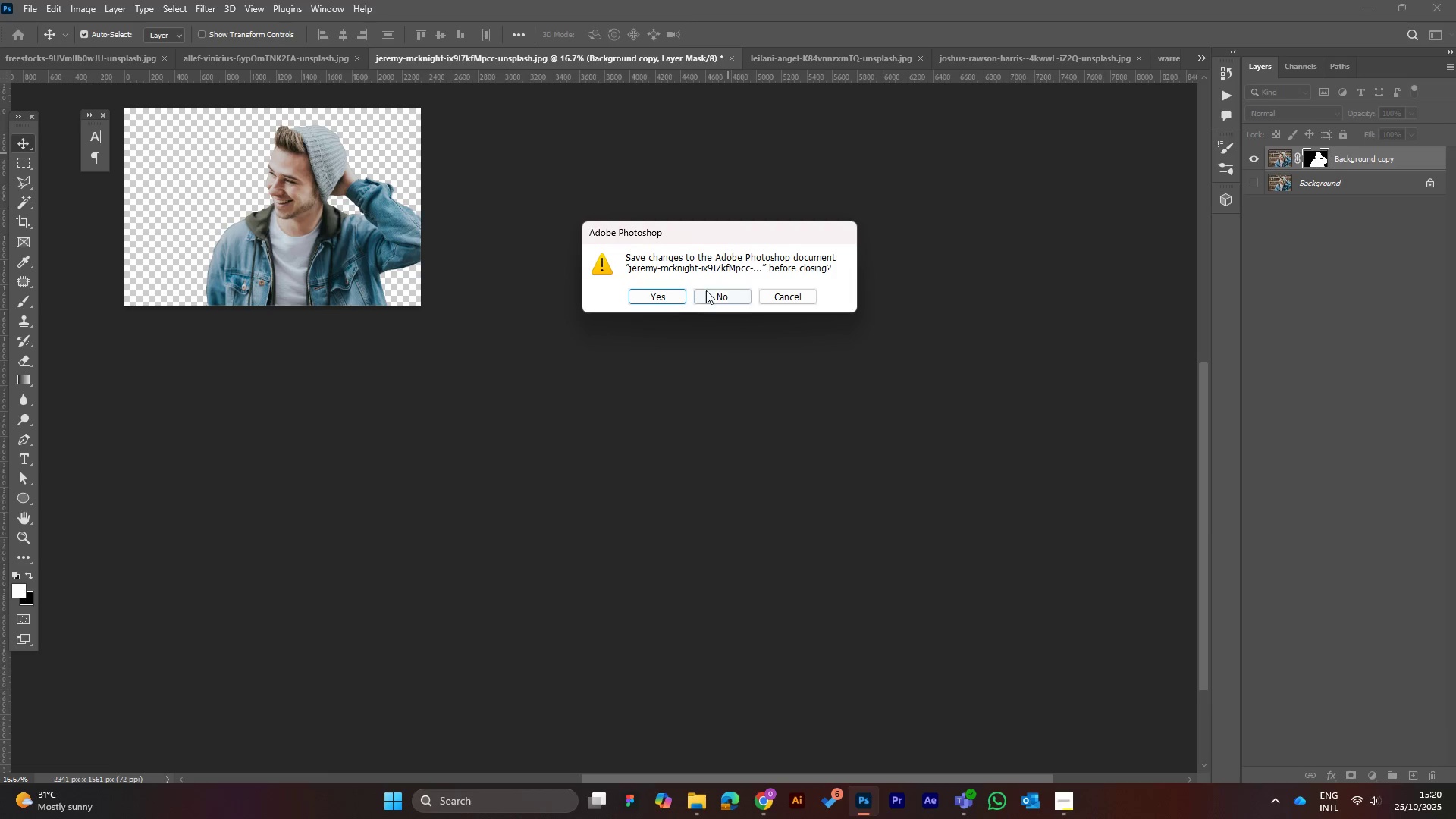 
left_click([711, 291])
 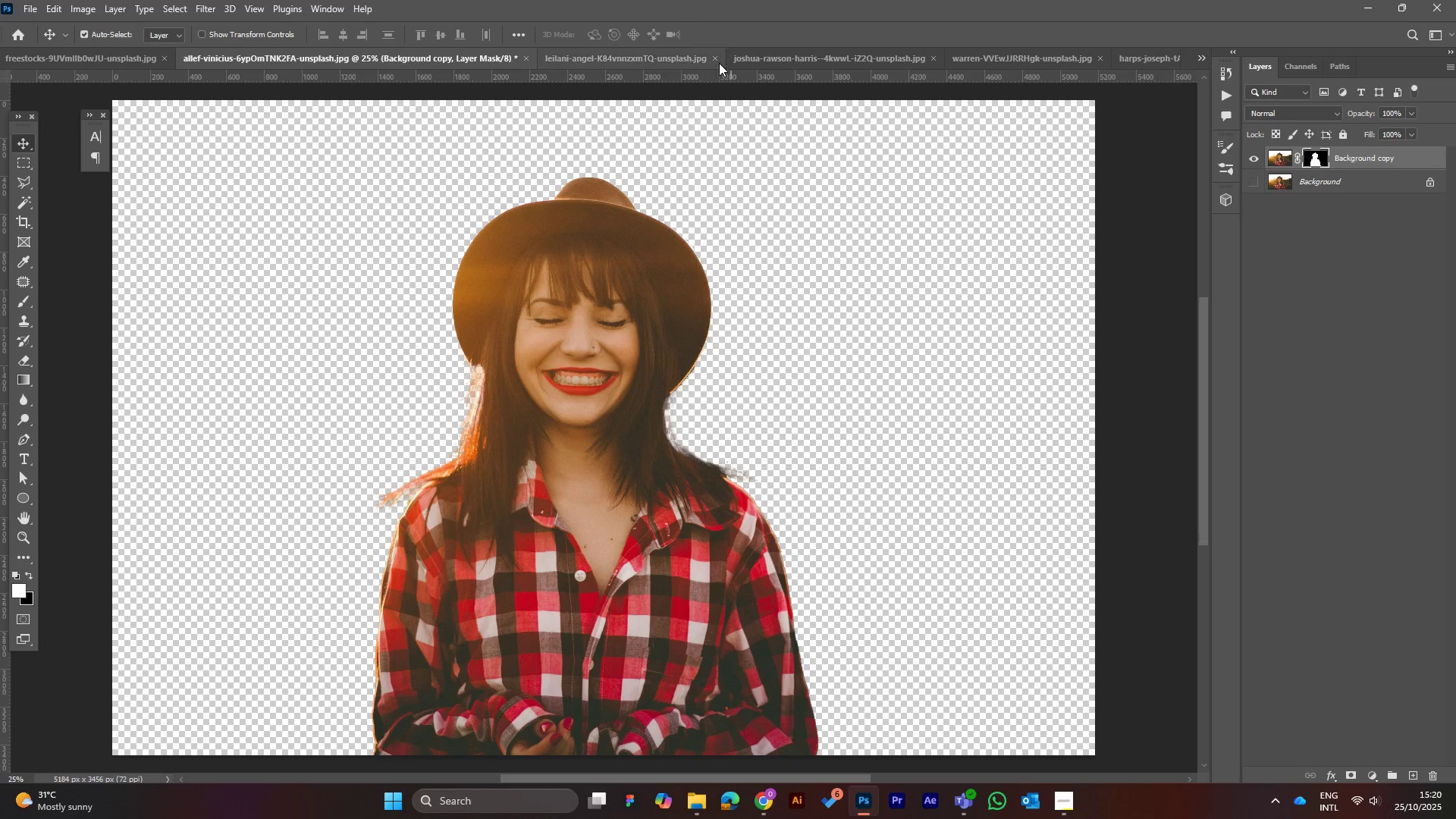 
left_click([719, 57])
 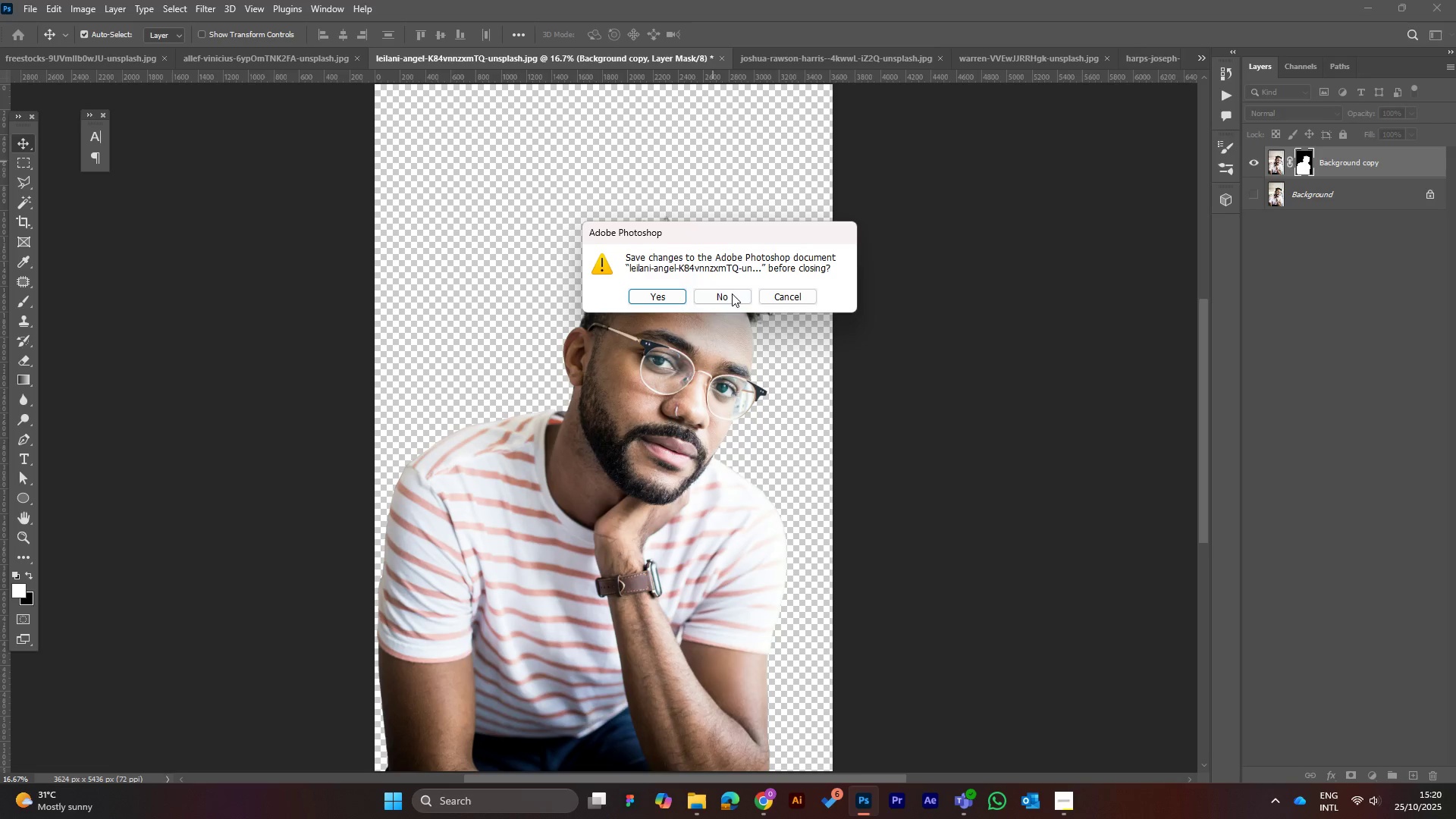 
left_click([730, 287])
 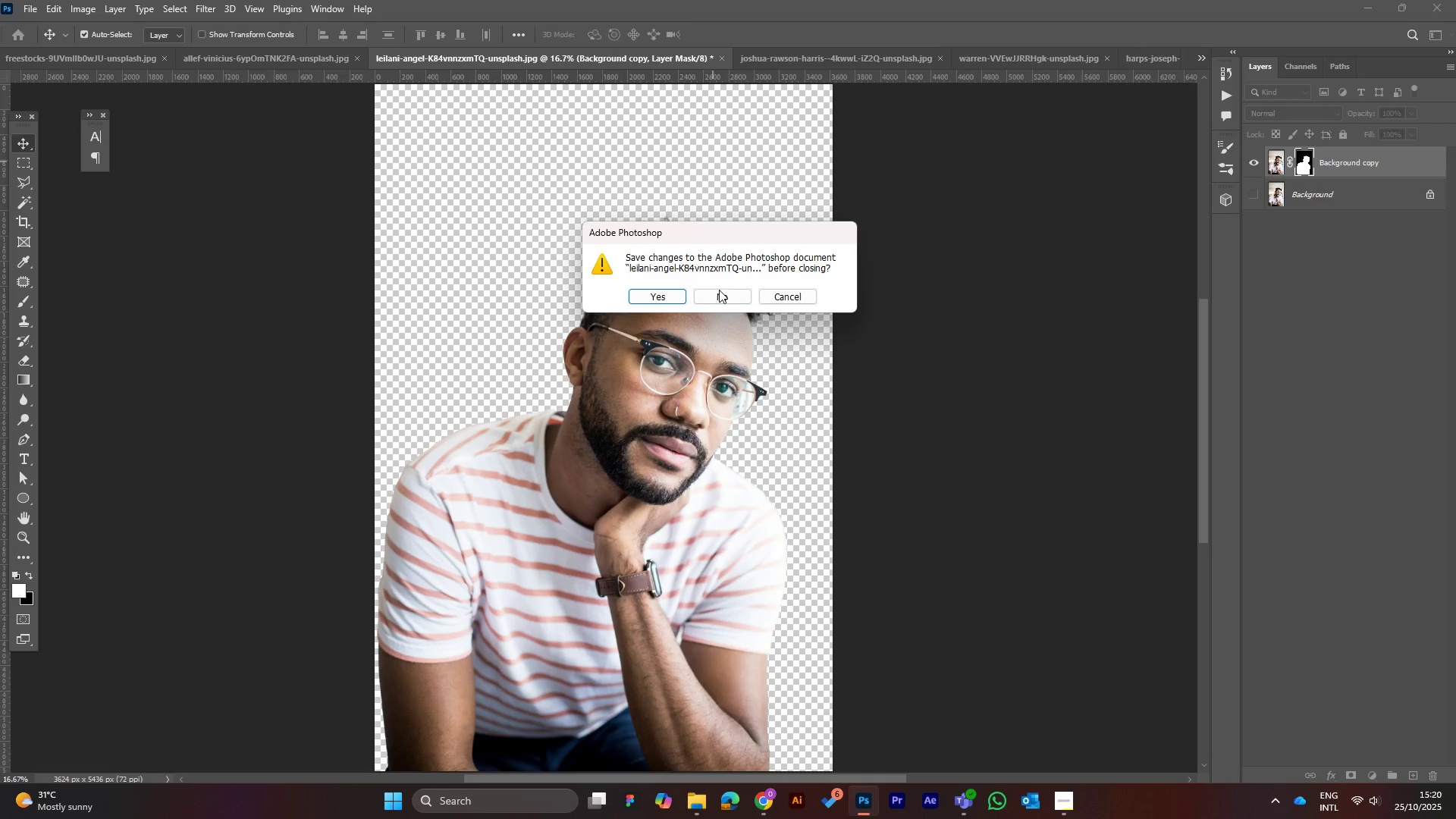 
left_click([719, 290])
 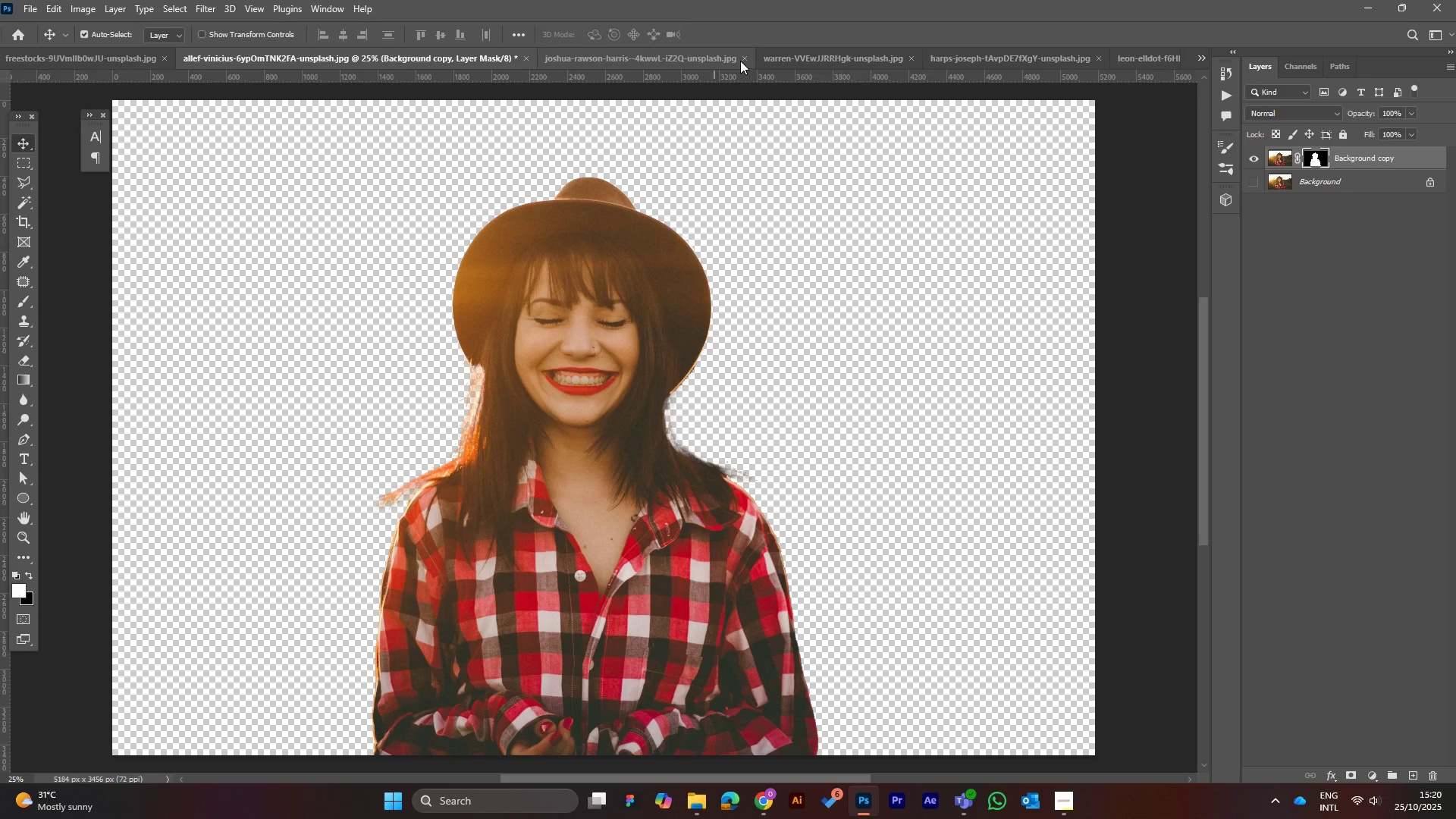 
left_click([745, 57])
 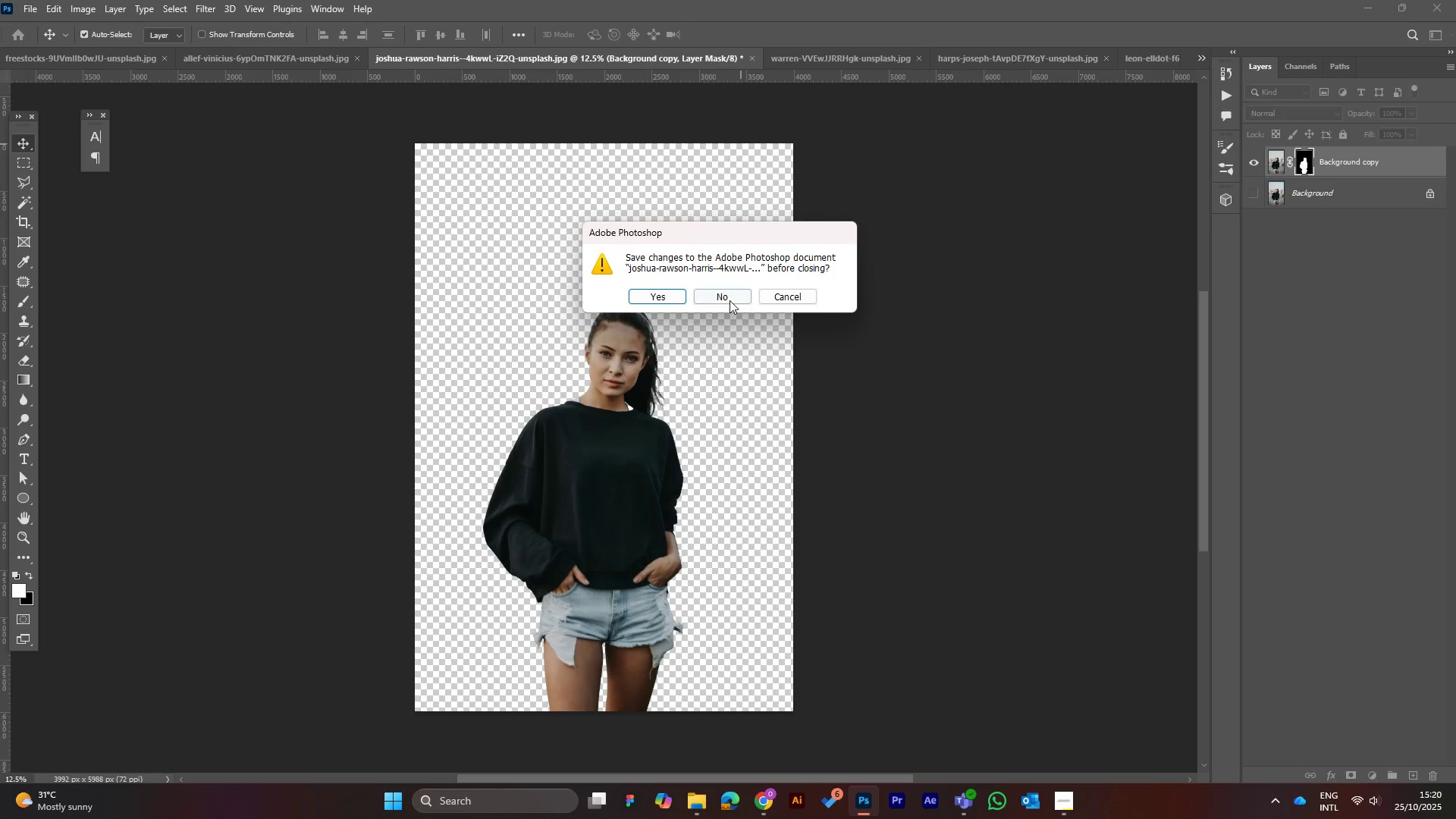 
left_click([730, 300])
 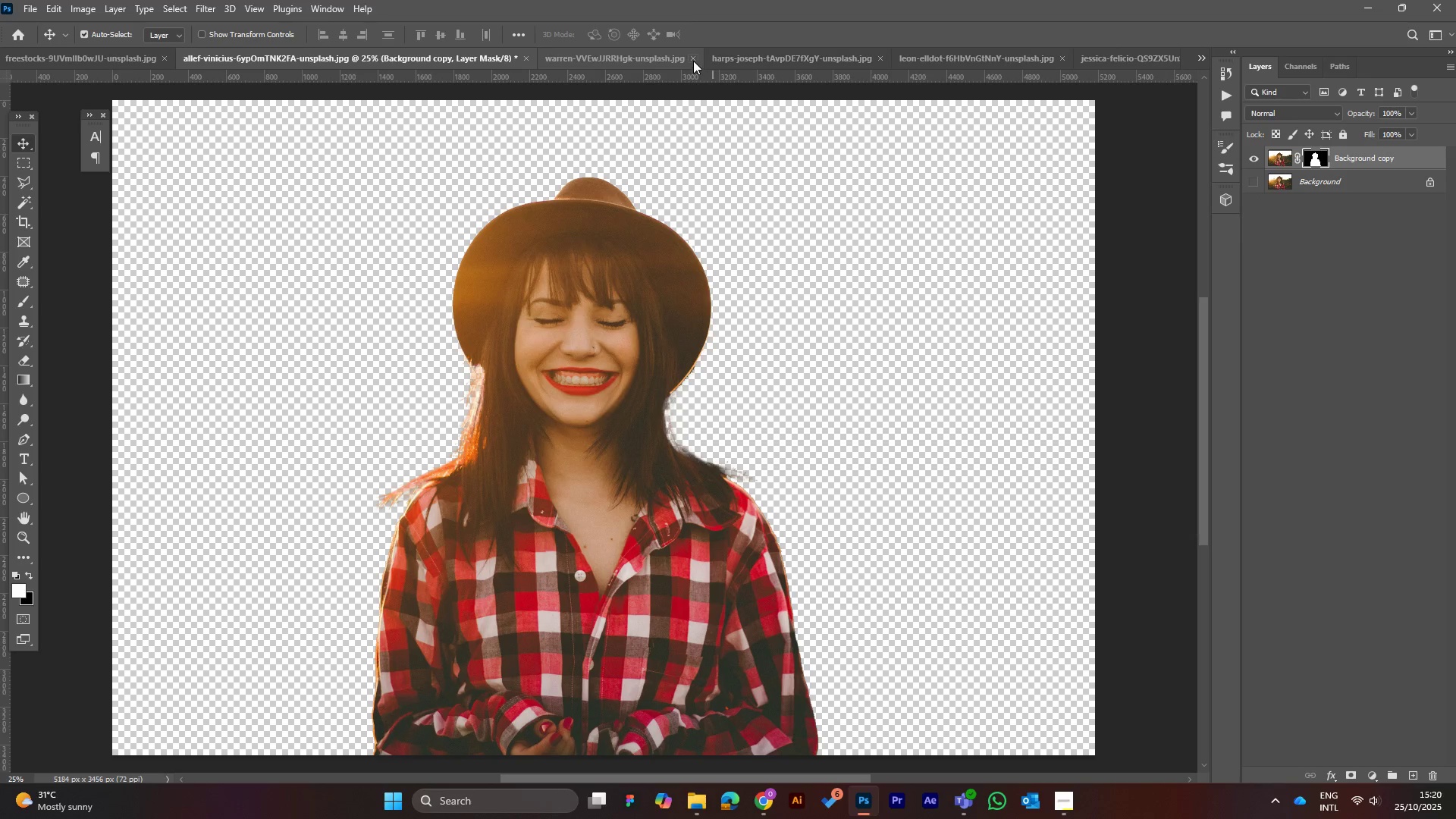 
left_click([693, 58])
 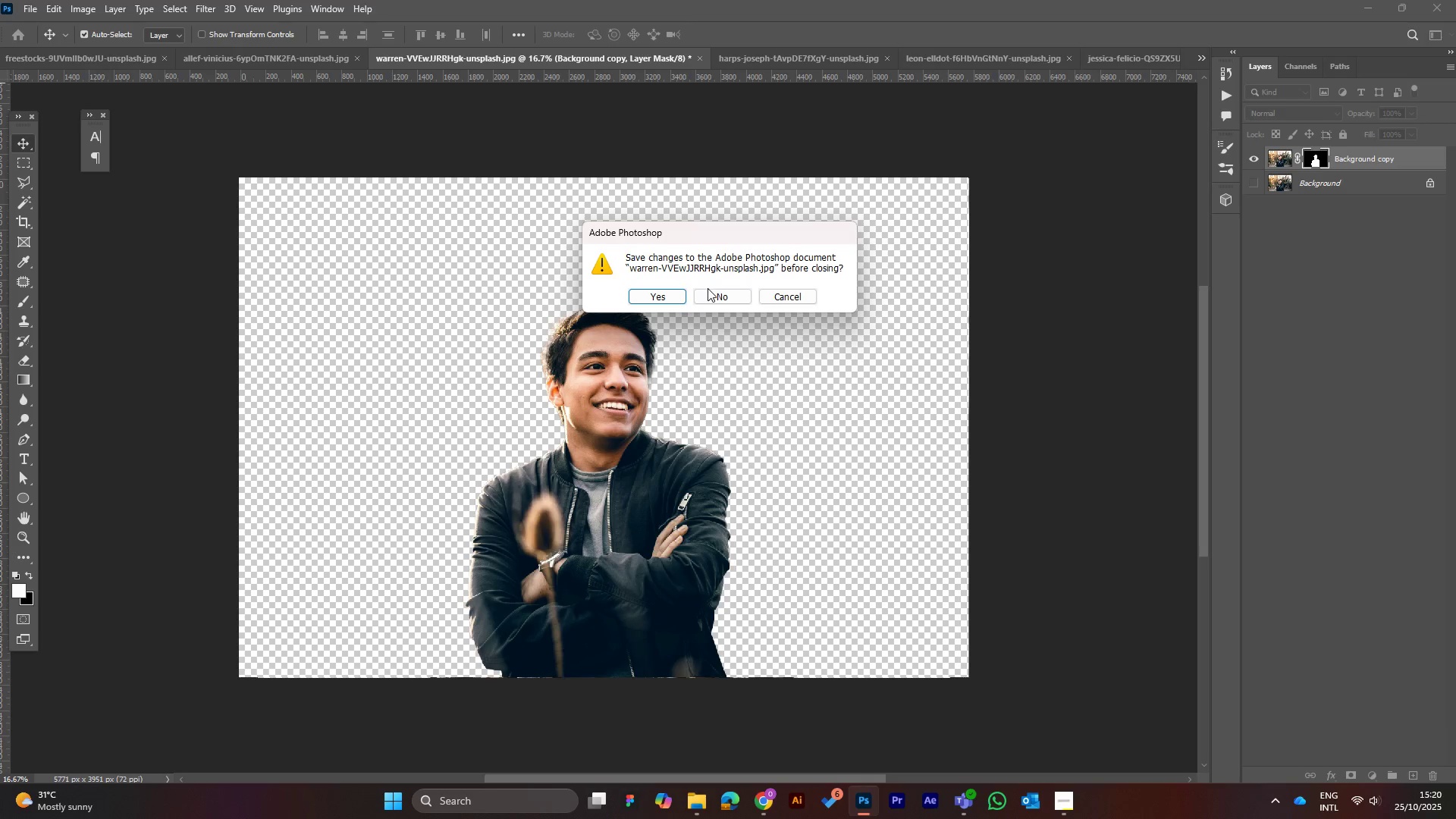 
left_click([708, 294])
 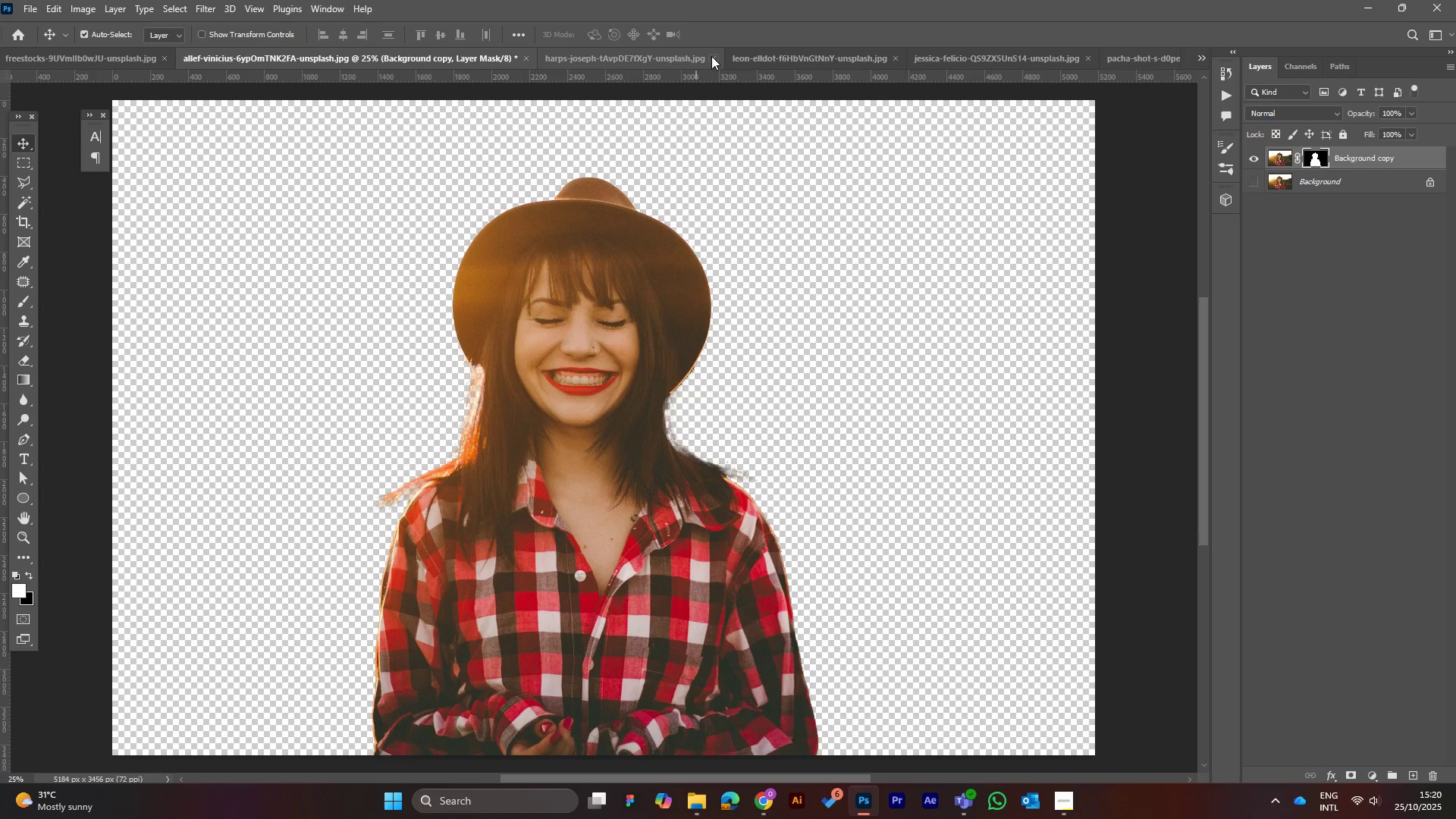 
left_click([711, 56])
 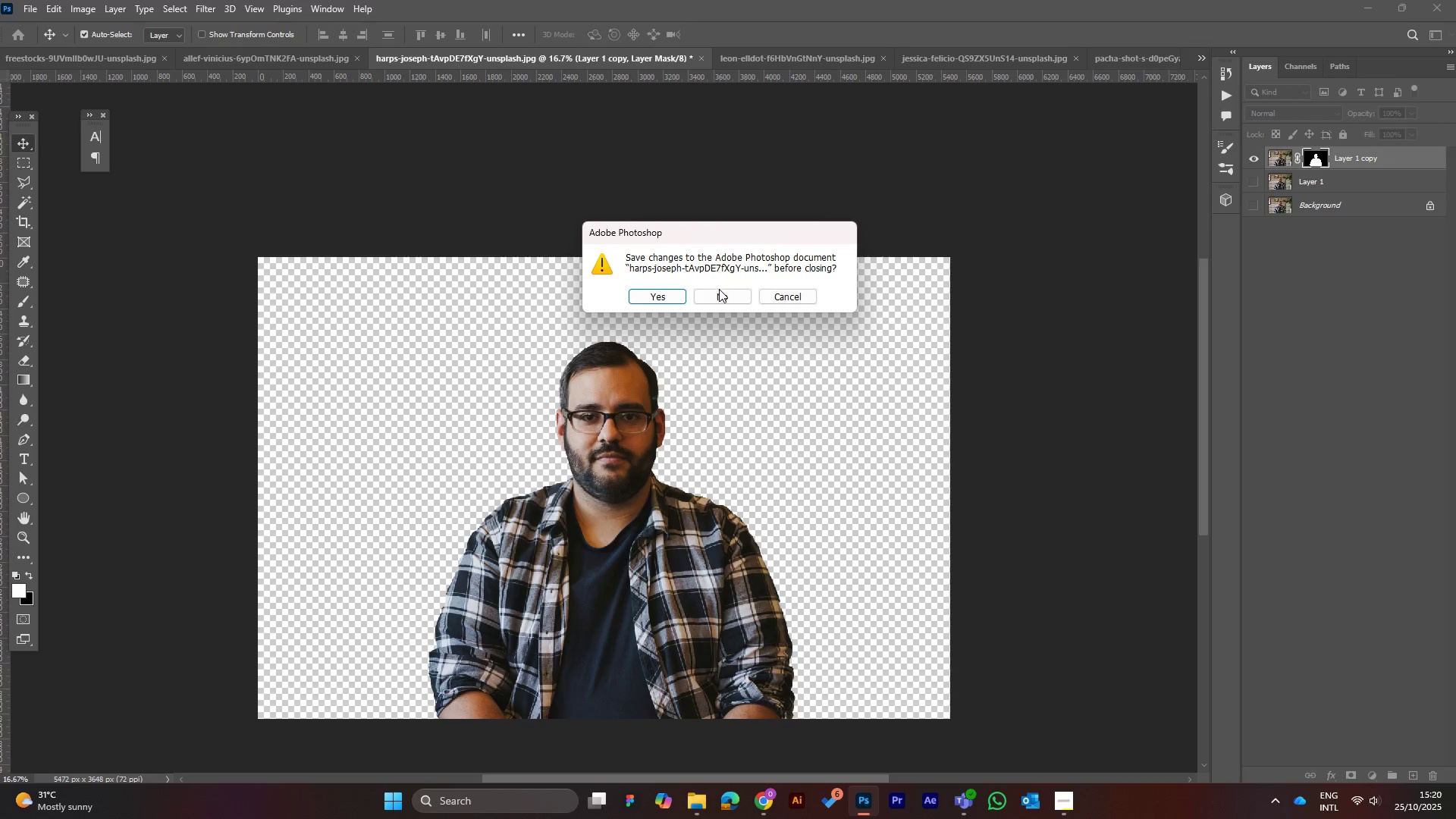 
left_click([719, 293])
 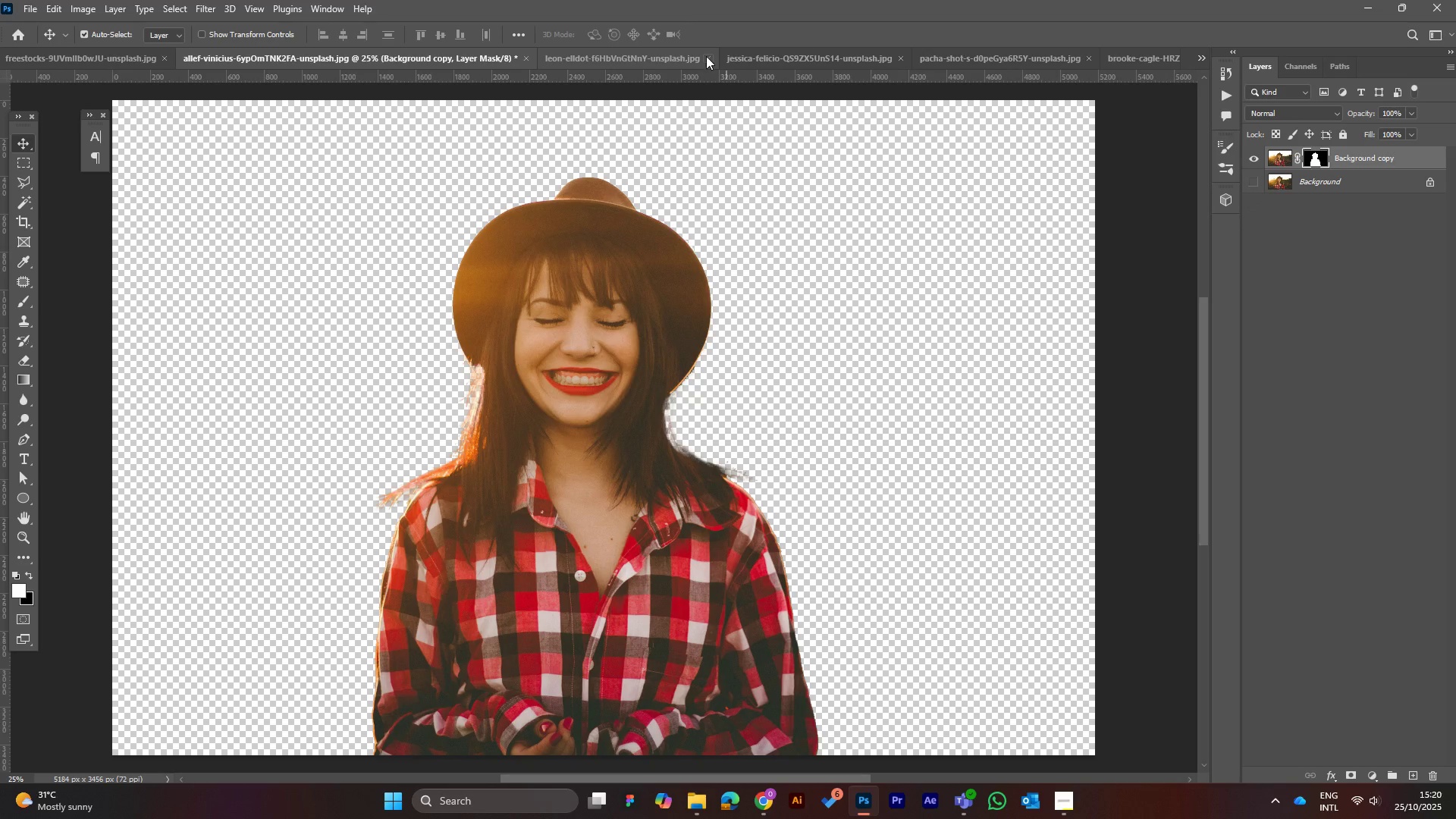 
left_click([706, 56])
 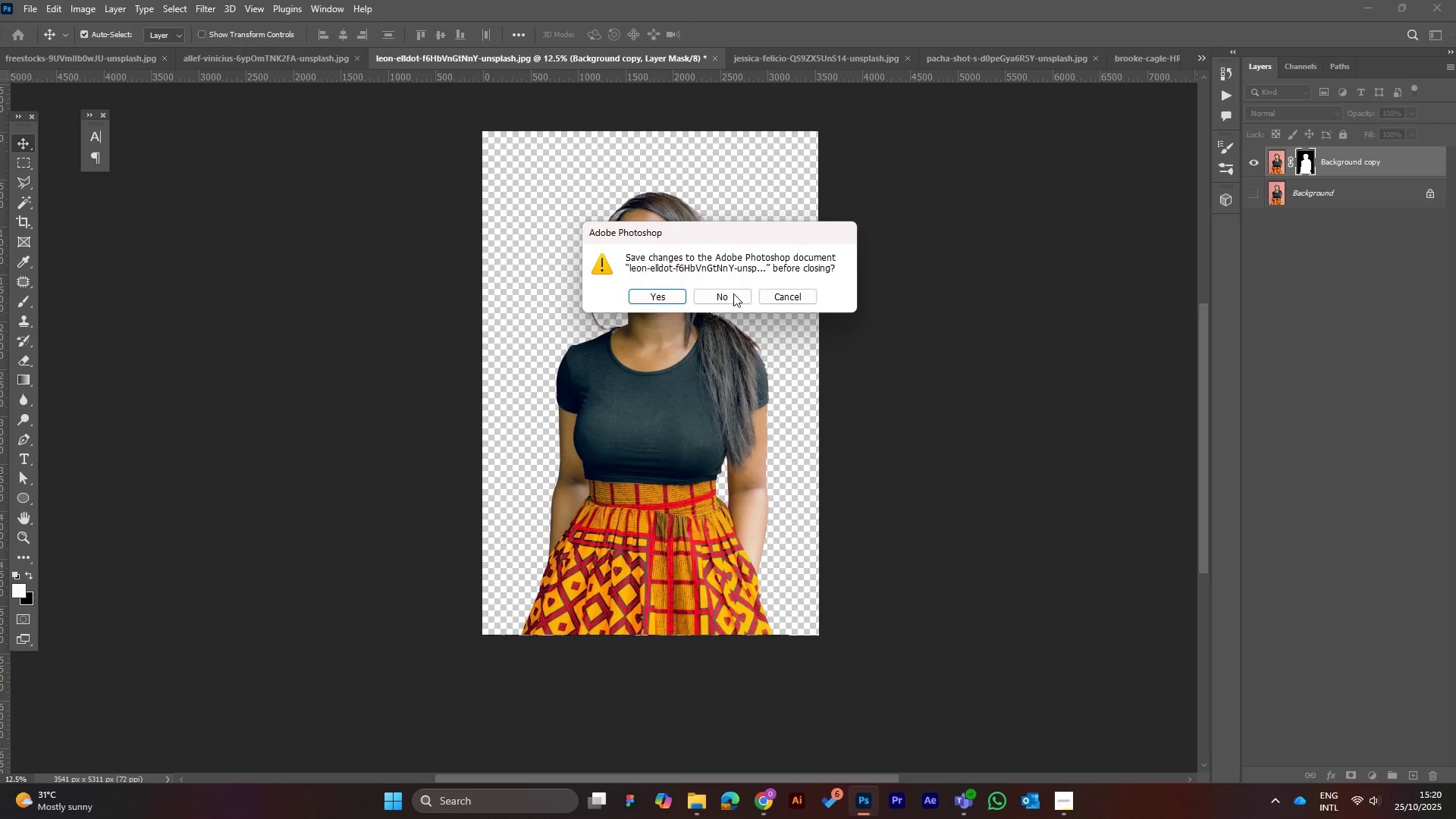 
left_click([733, 293])
 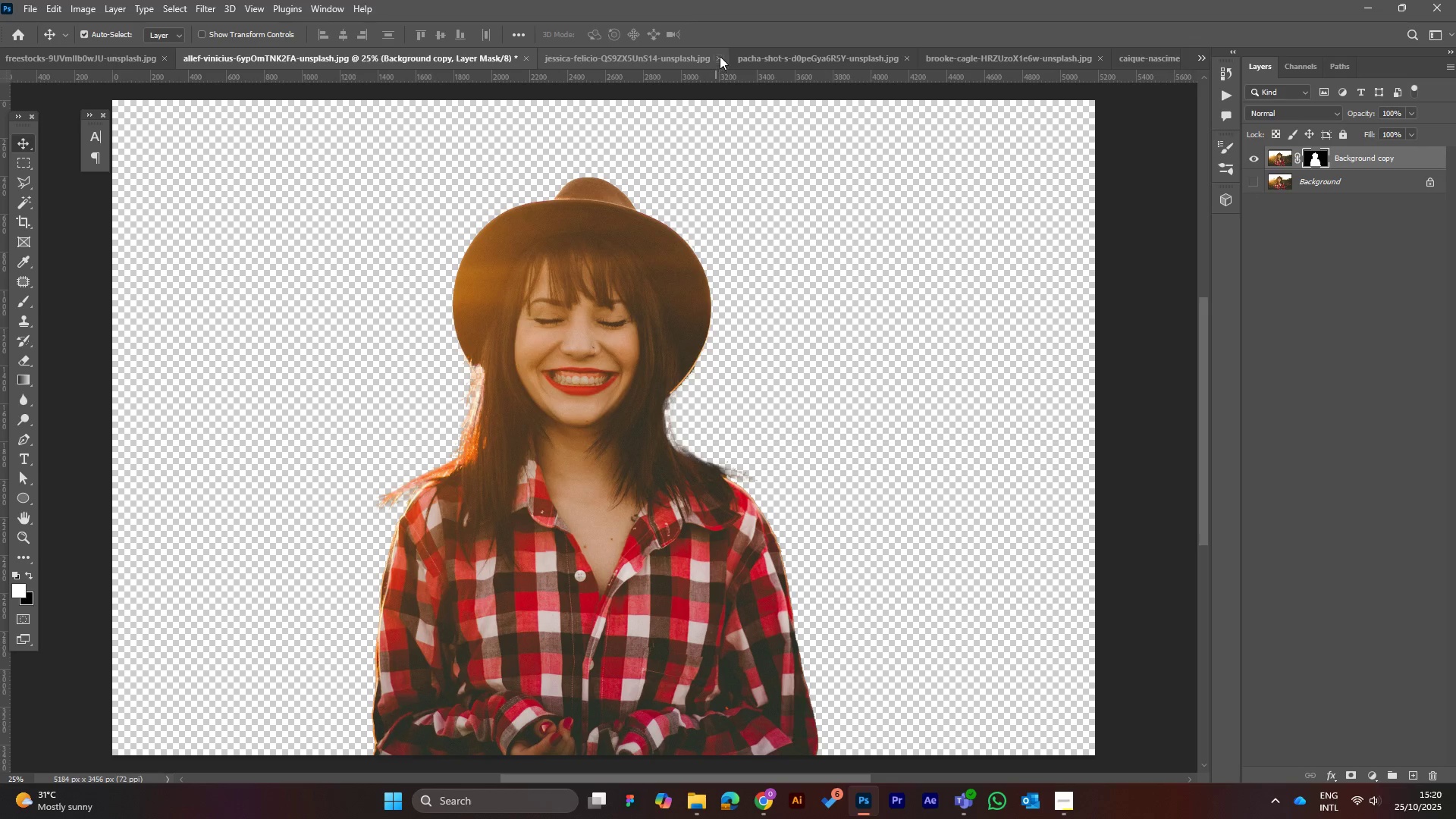 
left_click([720, 55])
 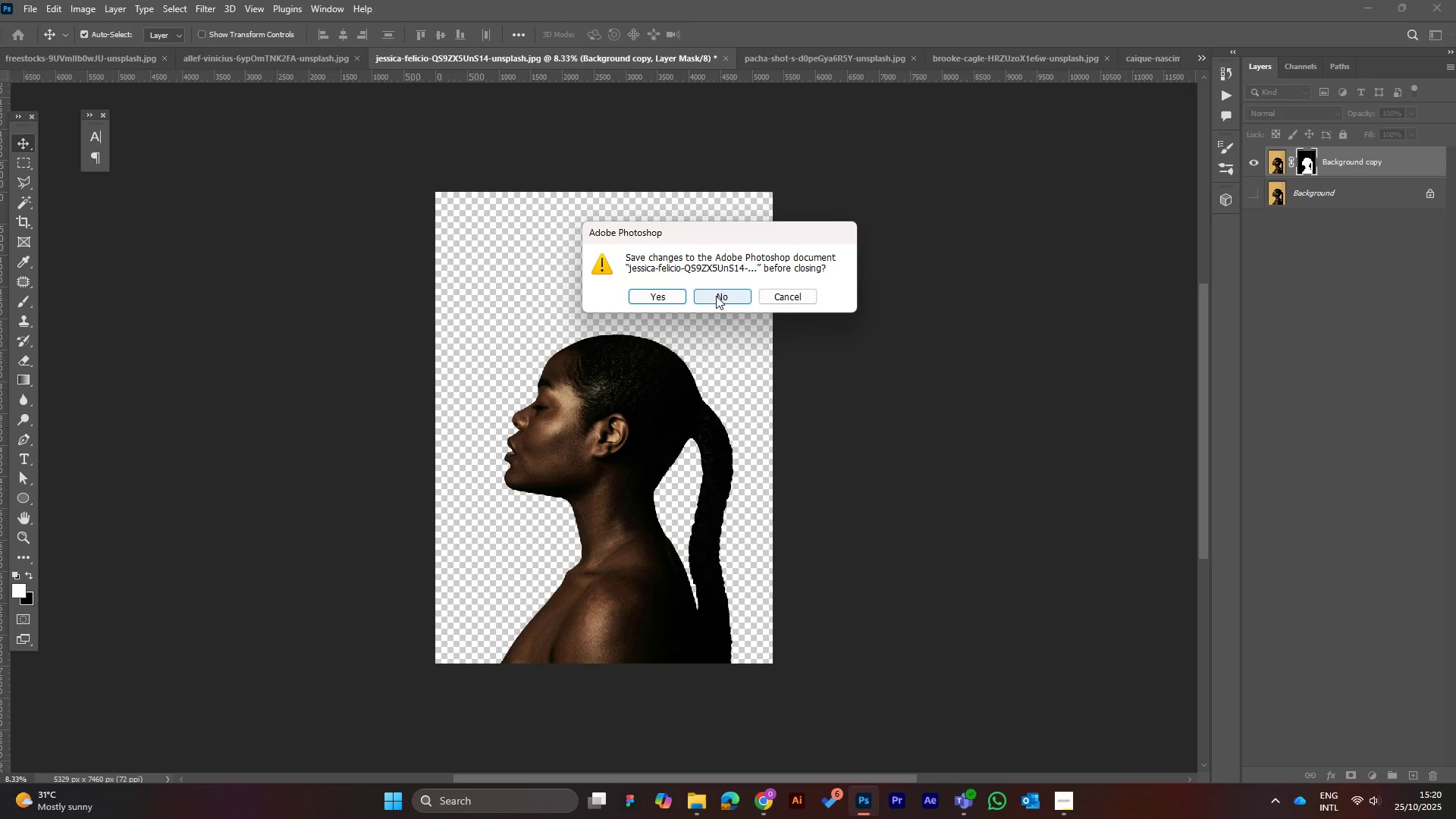 
left_click([715, 287])
 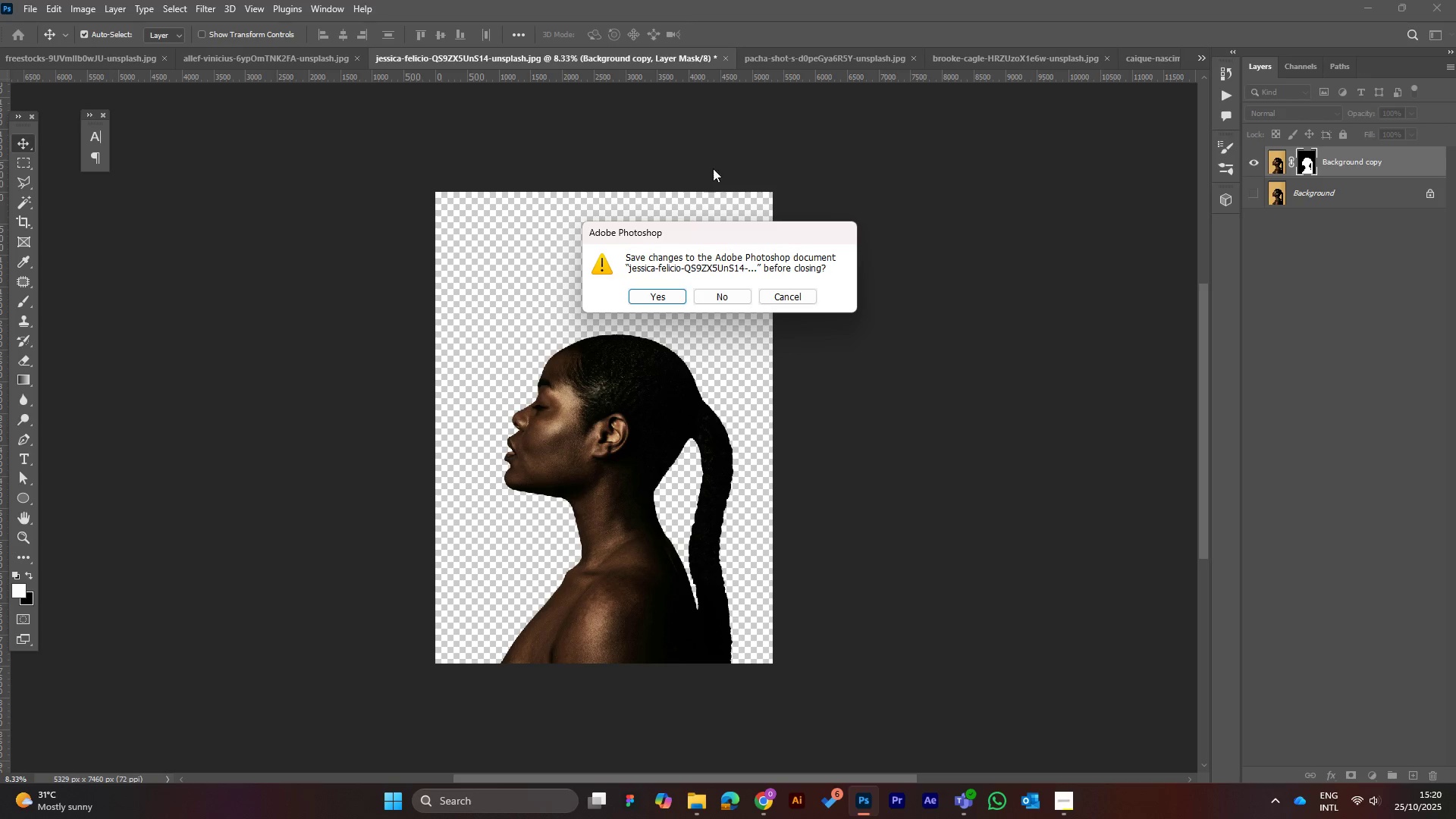 
left_click([719, 295])
 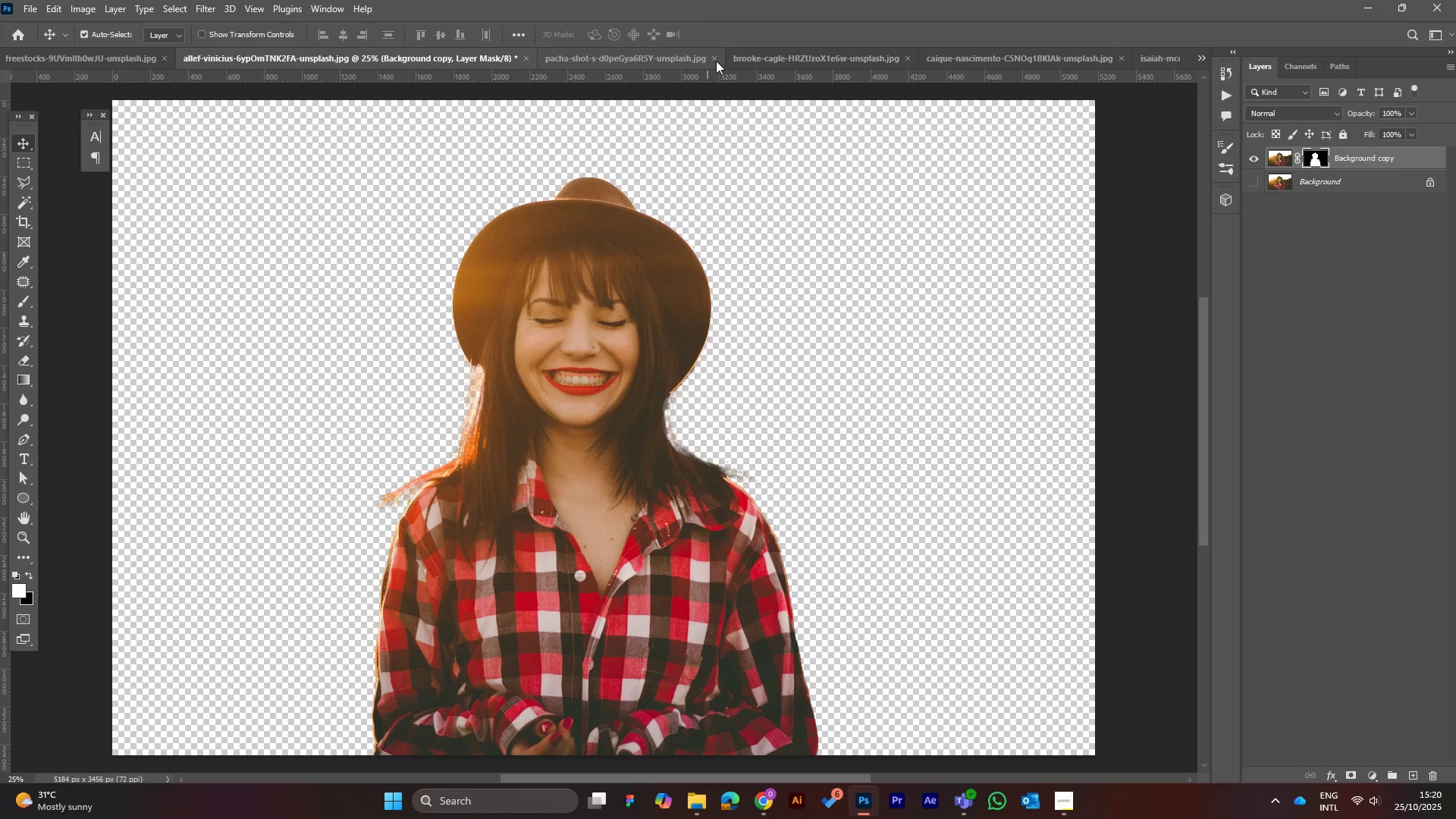 
left_click([716, 58])
 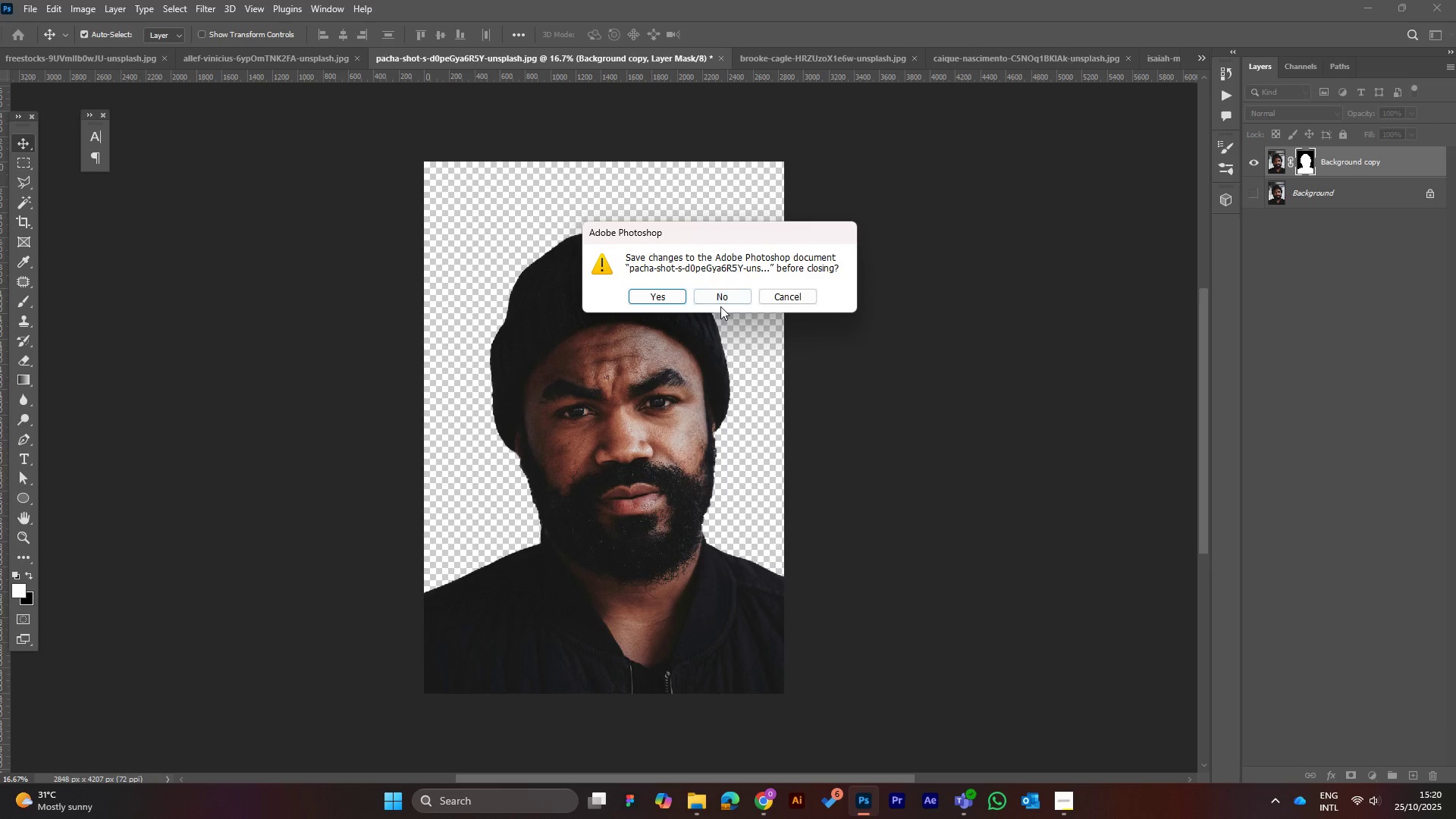 
left_click([721, 296])
 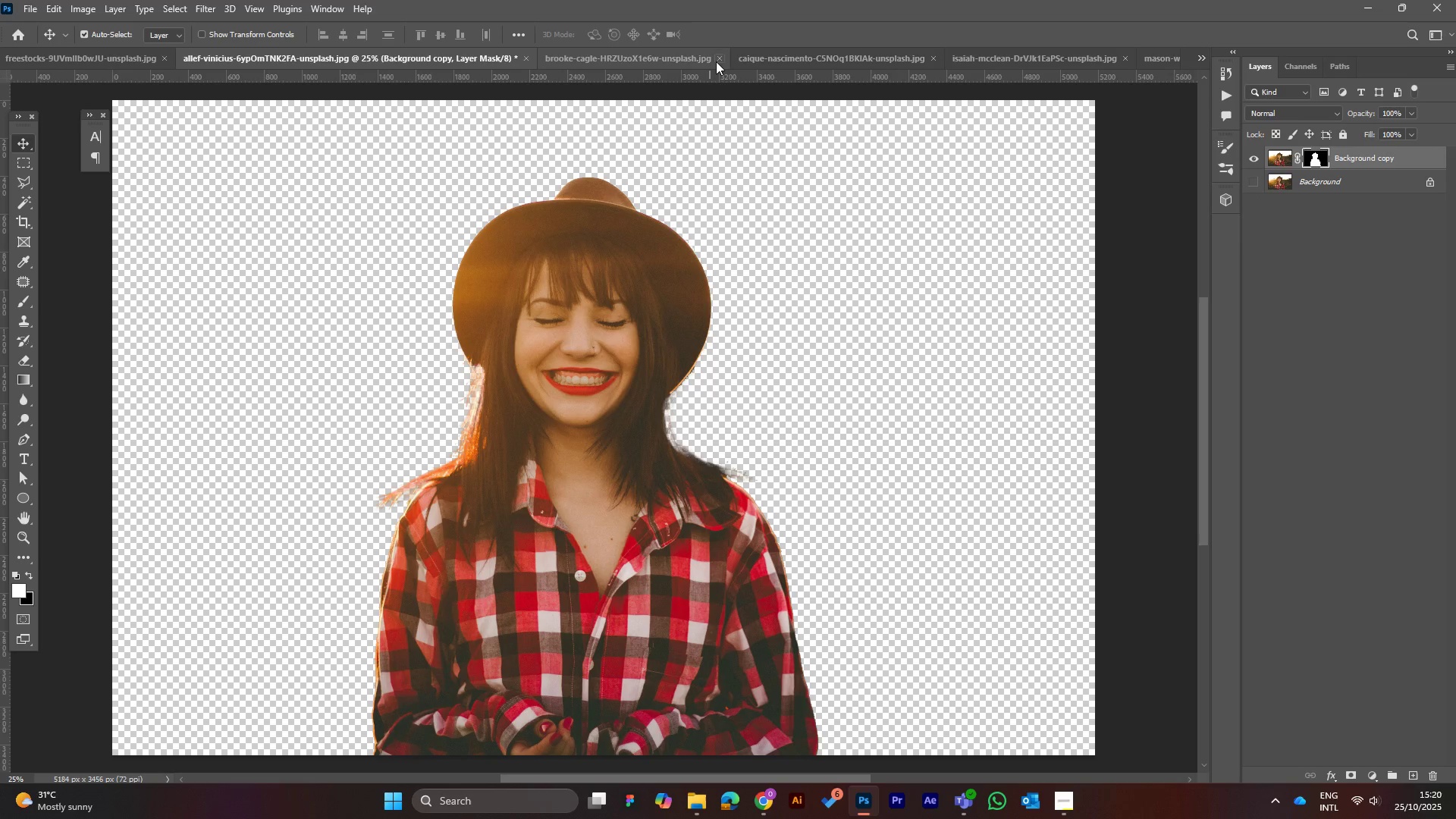 
left_click([720, 57])
 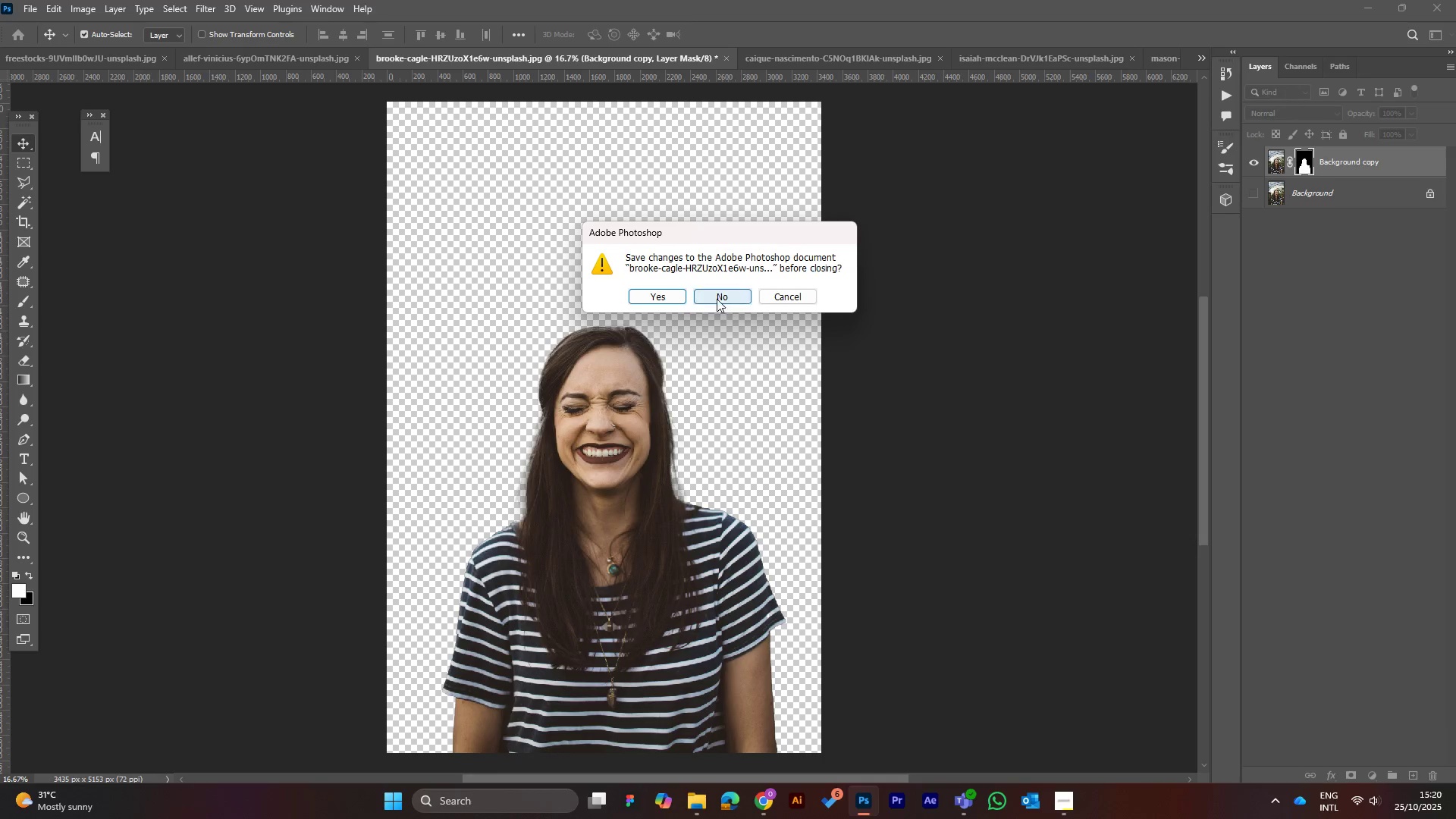 
left_click([717, 295])
 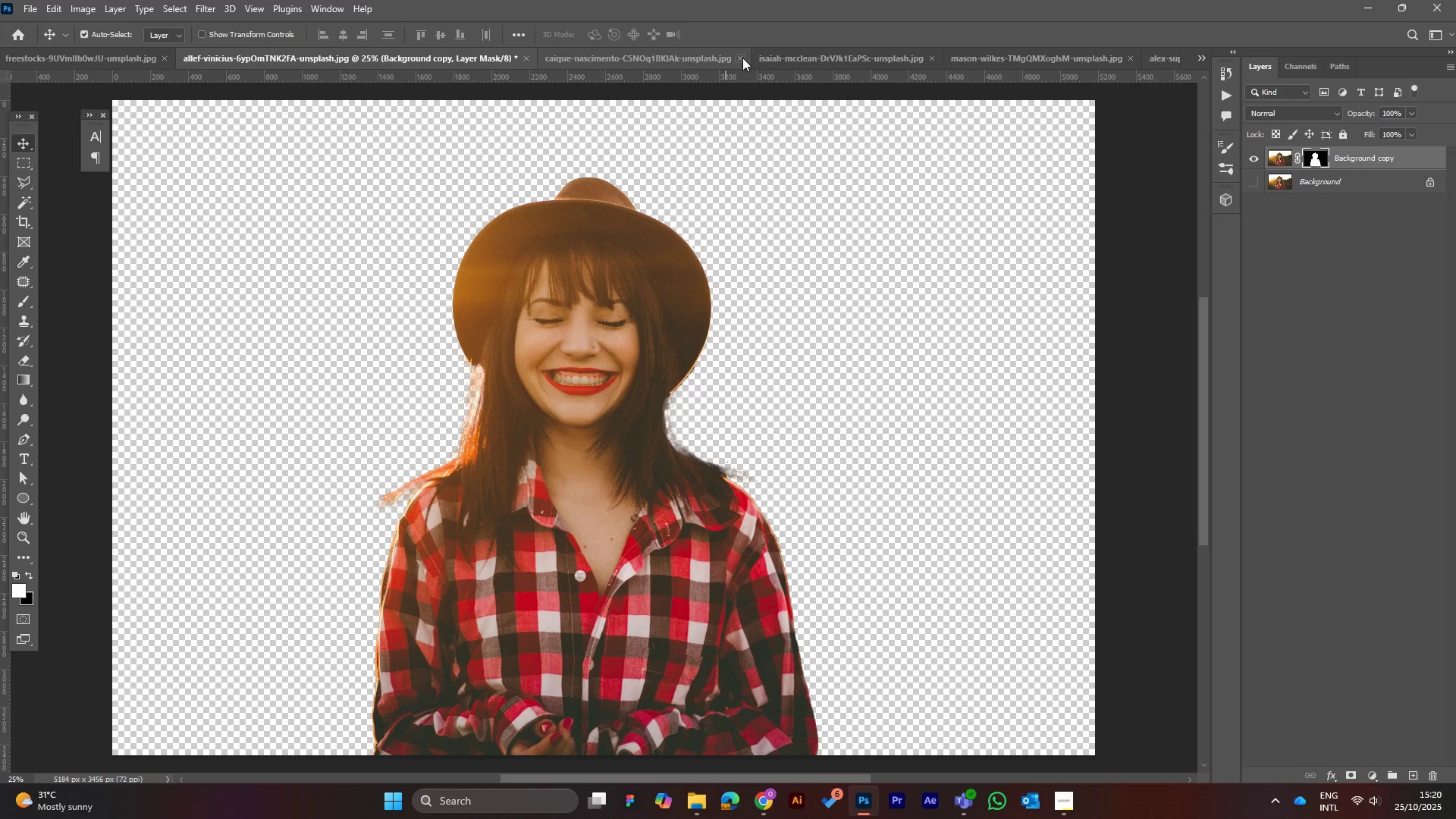 
left_click([742, 56])
 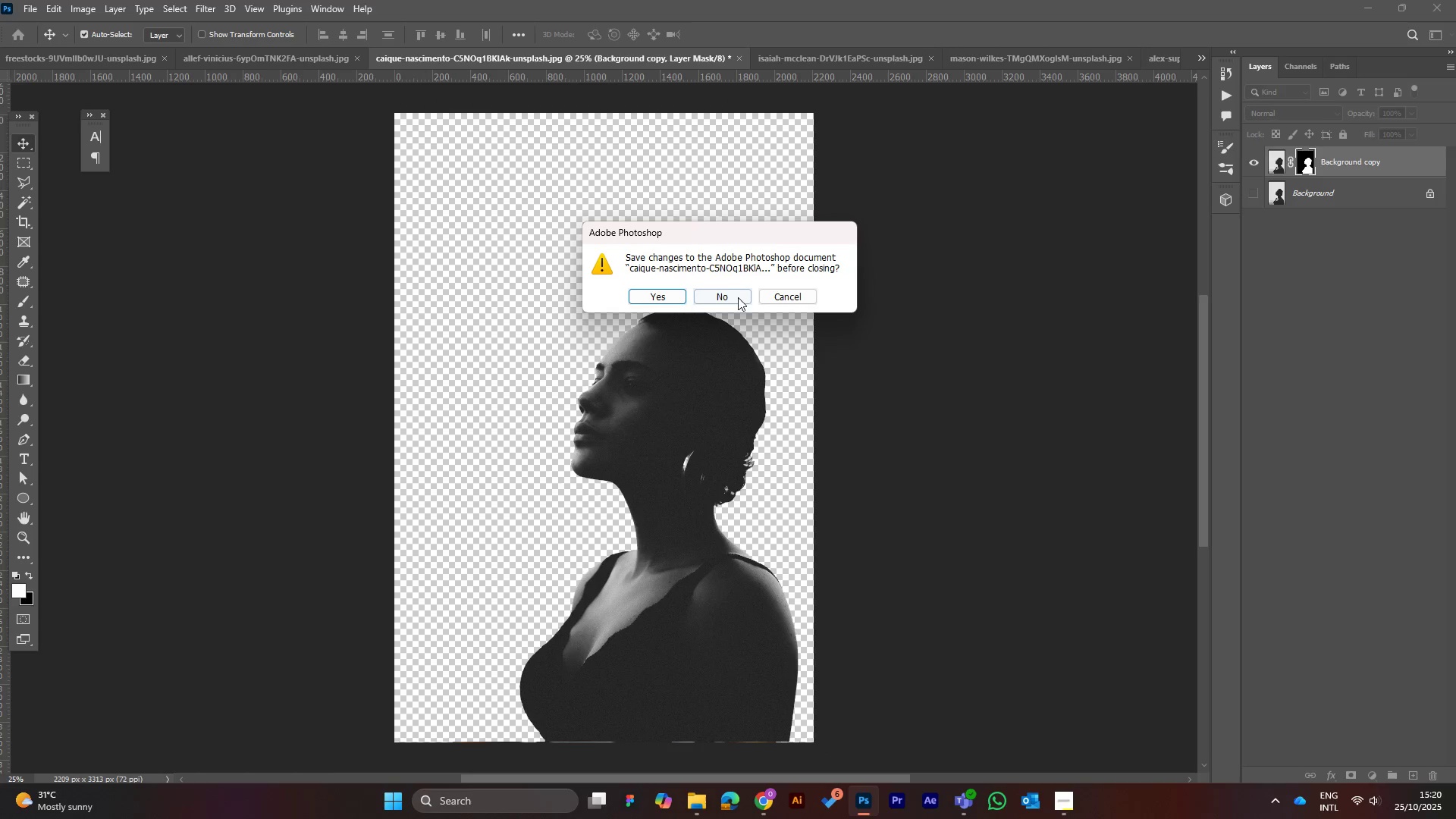 
left_click([738, 298])
 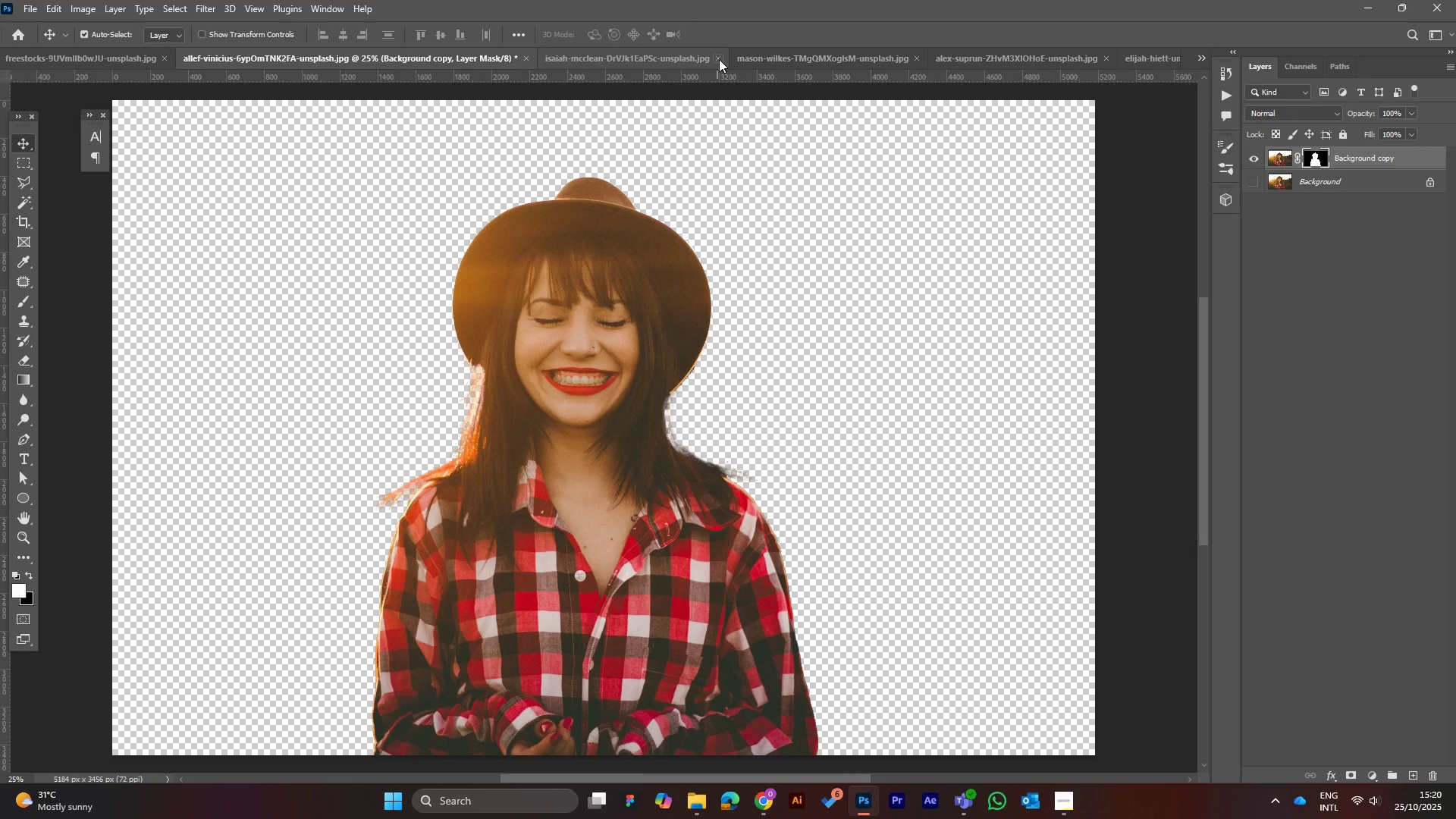 
left_click([719, 59])
 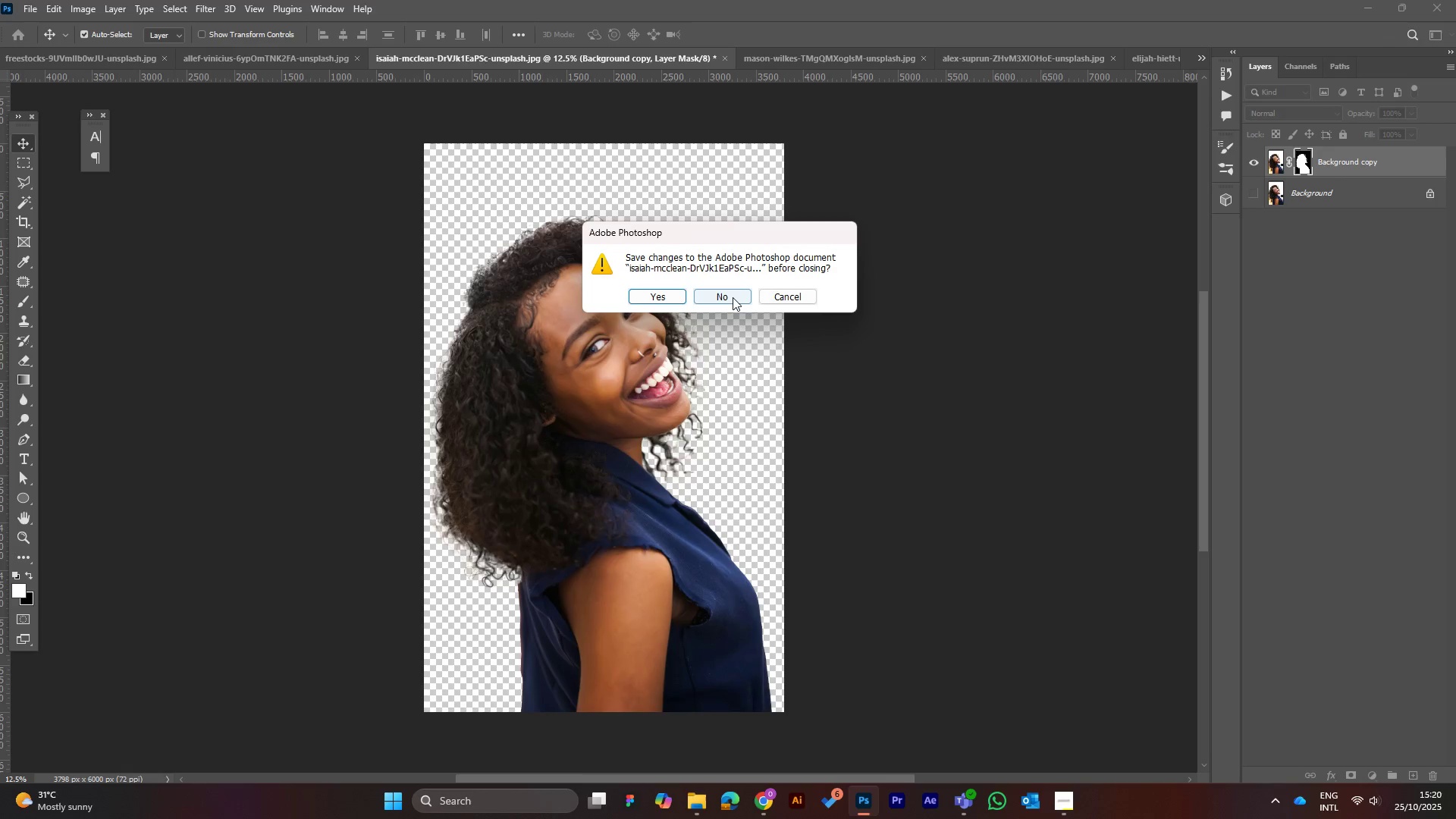 
left_click([733, 297])
 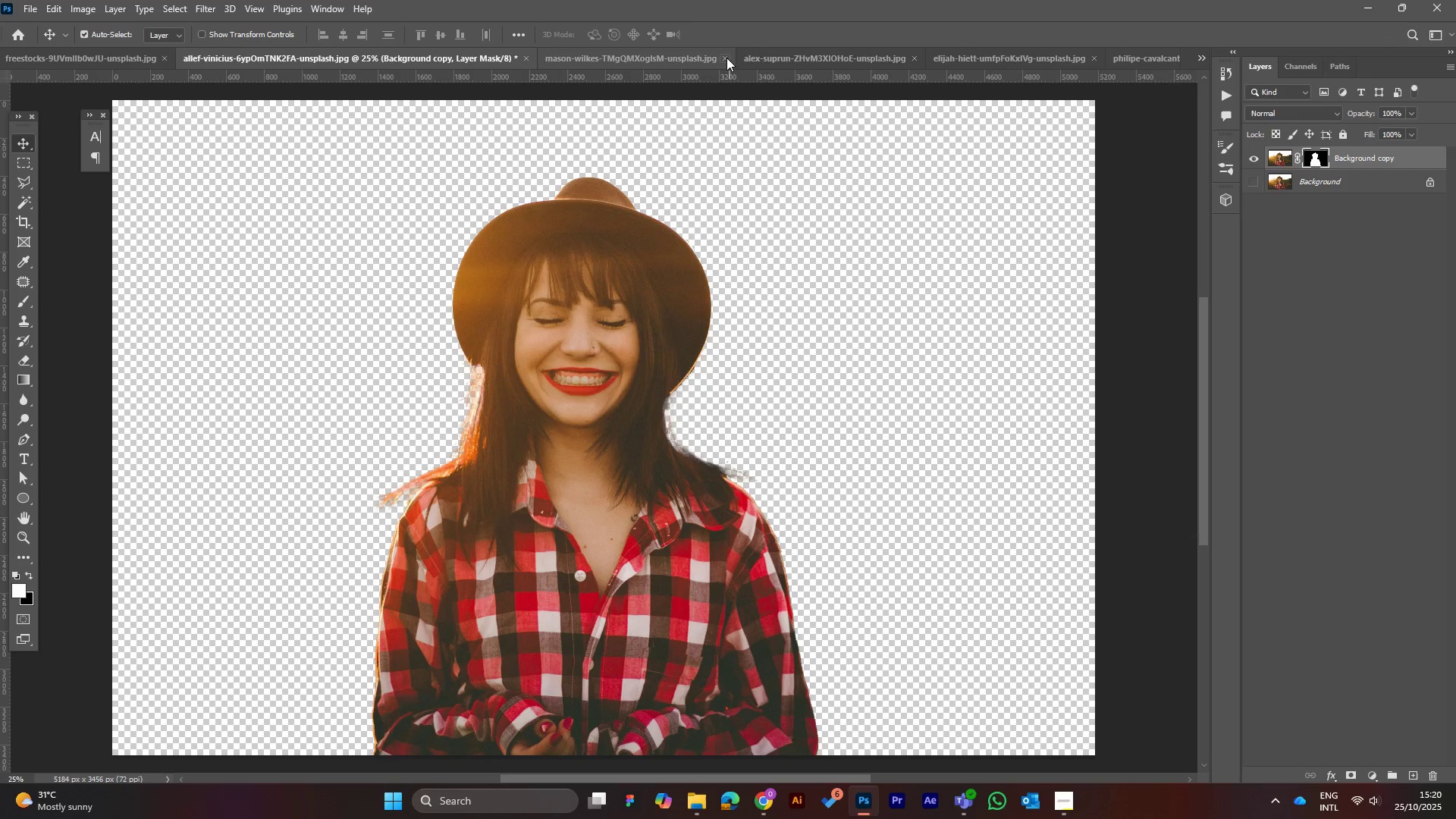 
left_click([725, 55])
 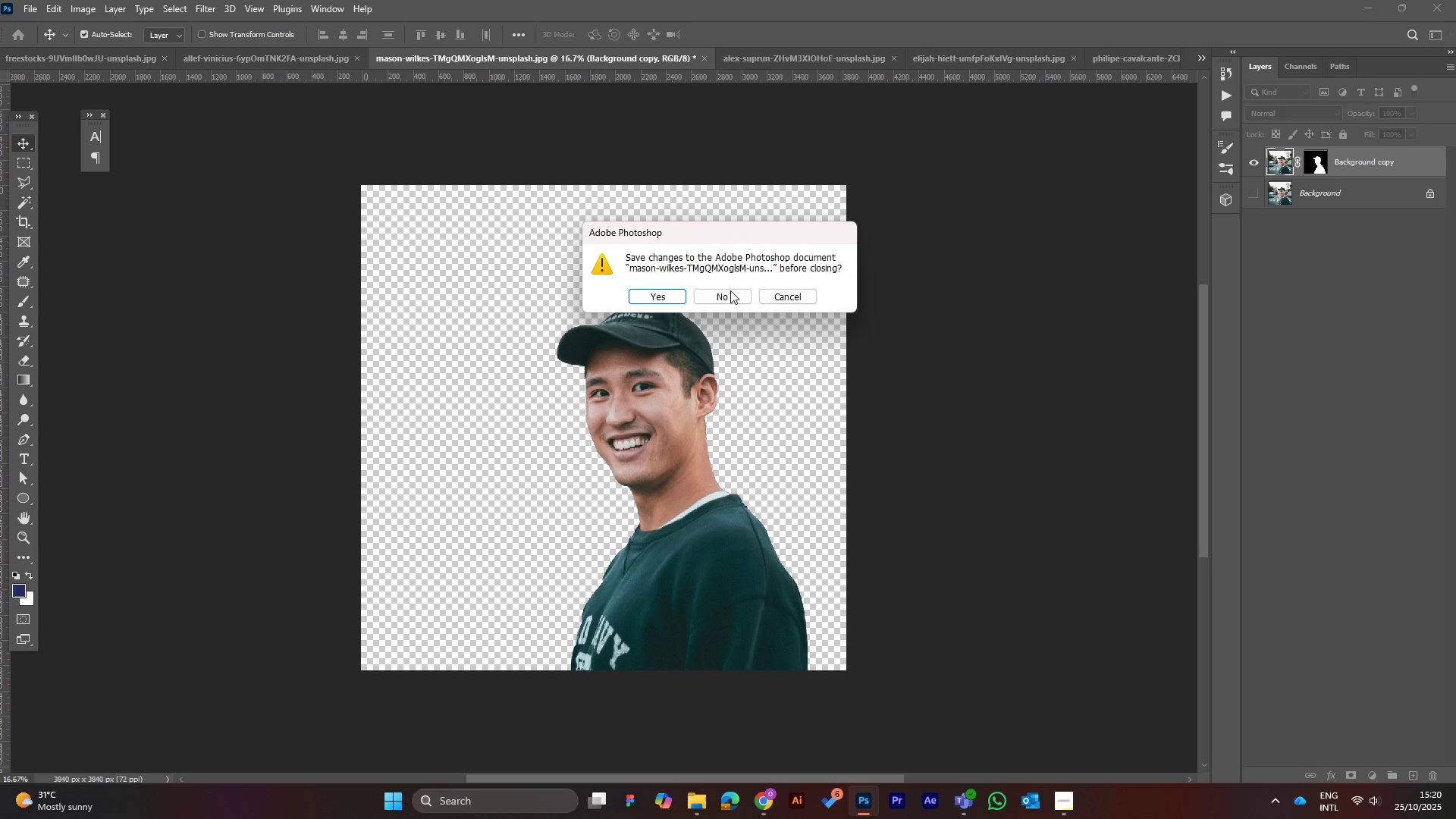 
left_click([730, 292])
 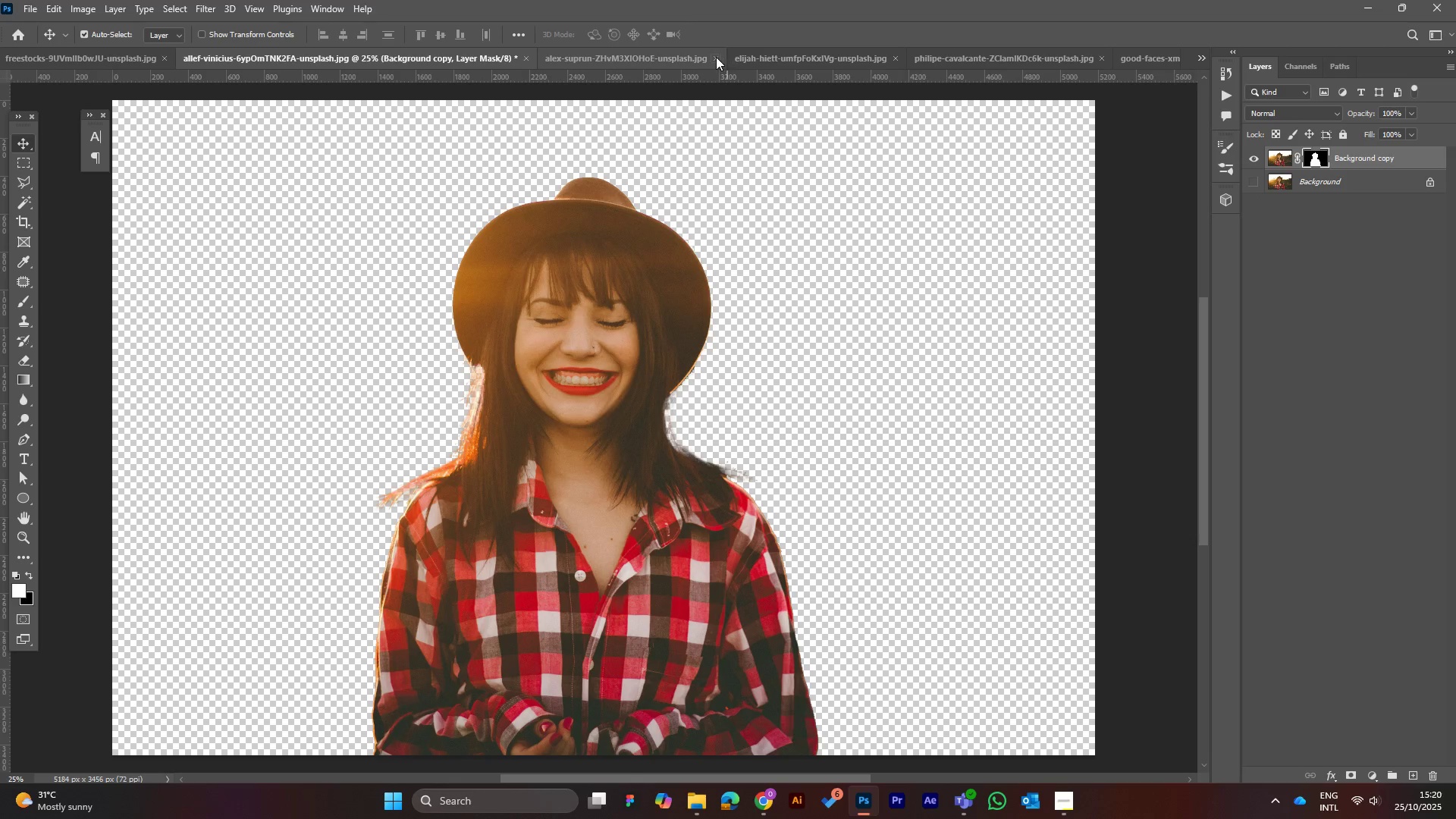 
left_click([715, 57])
 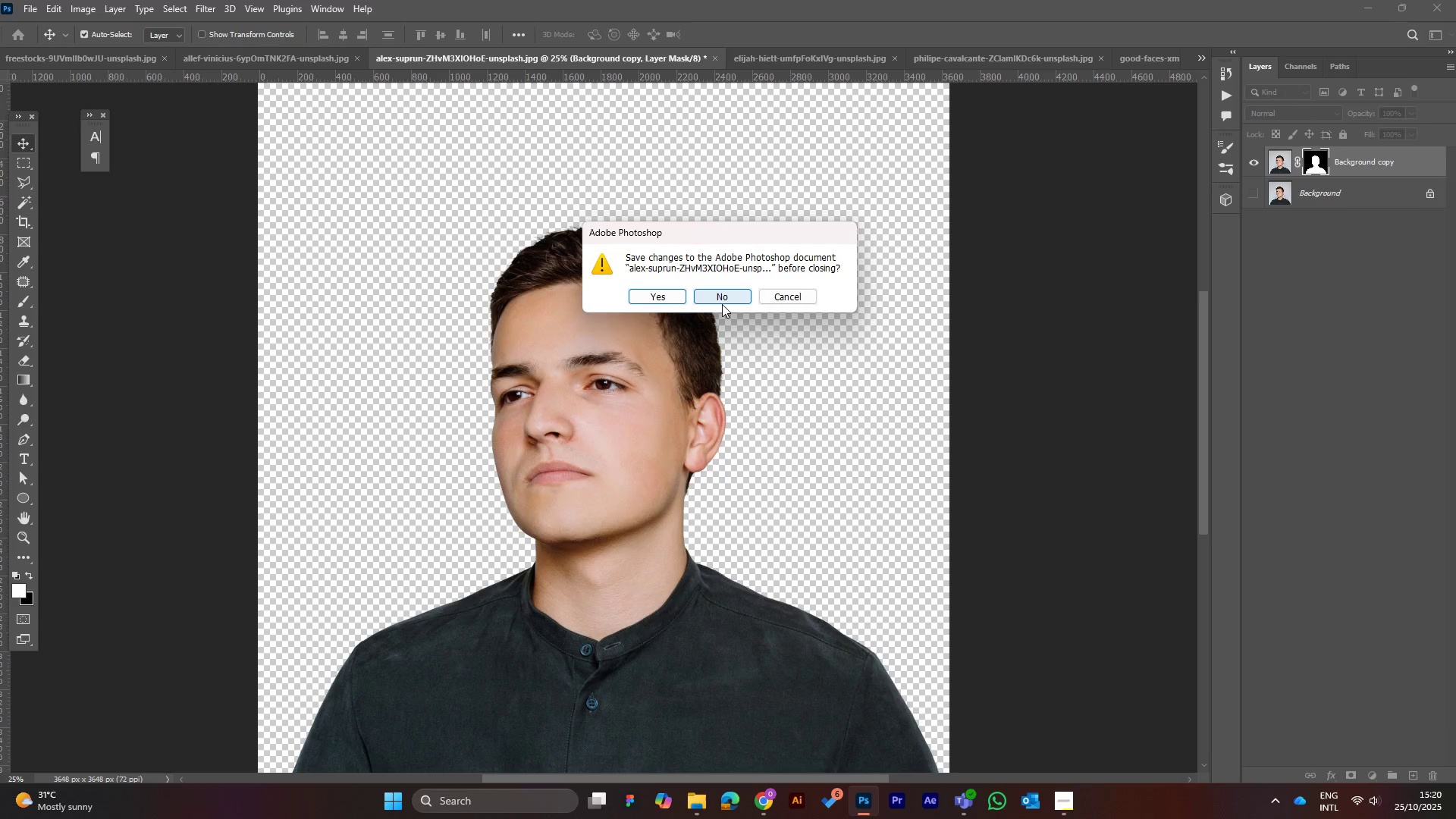 
left_click([720, 297])
 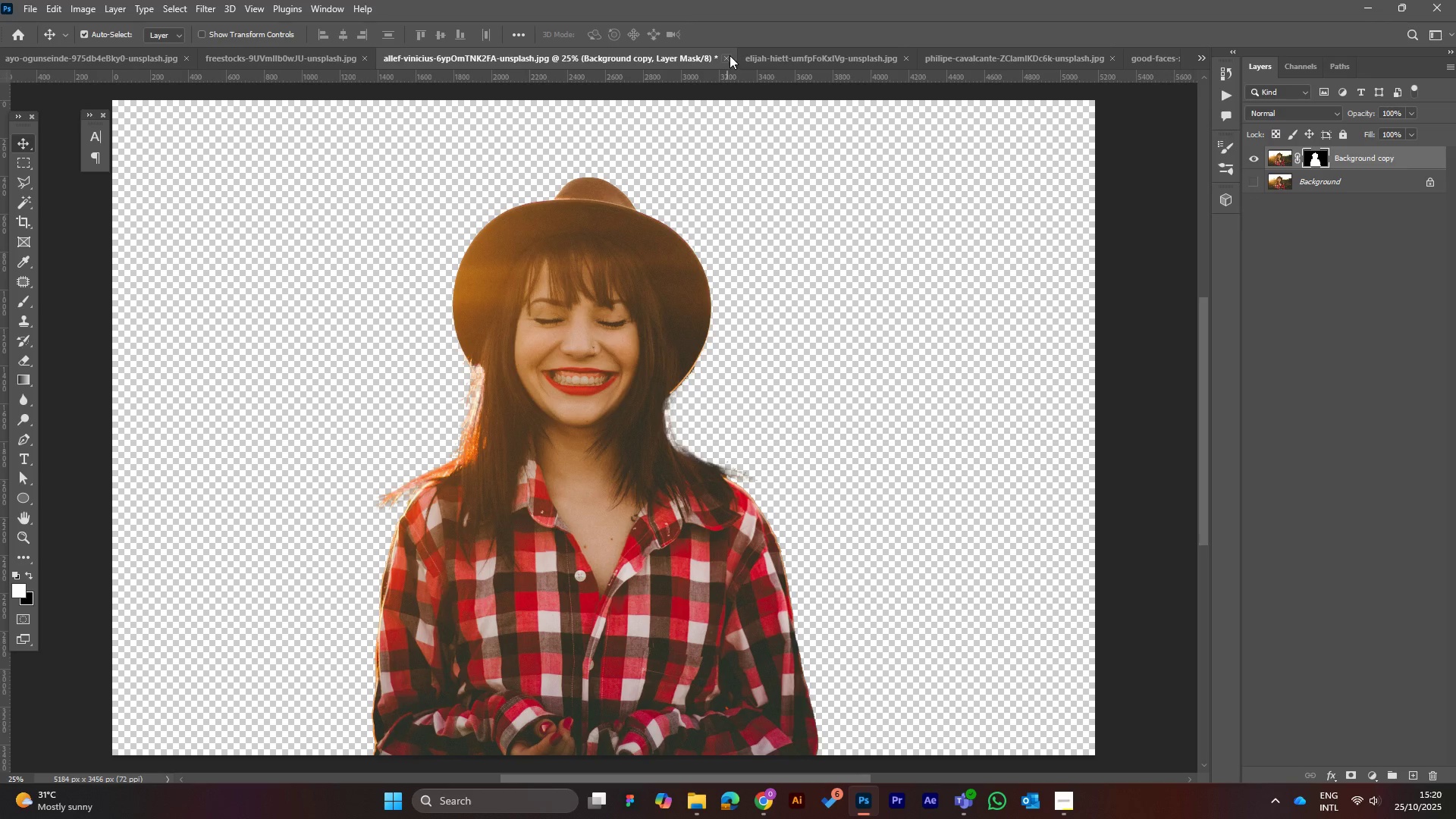 
left_click([730, 55])
 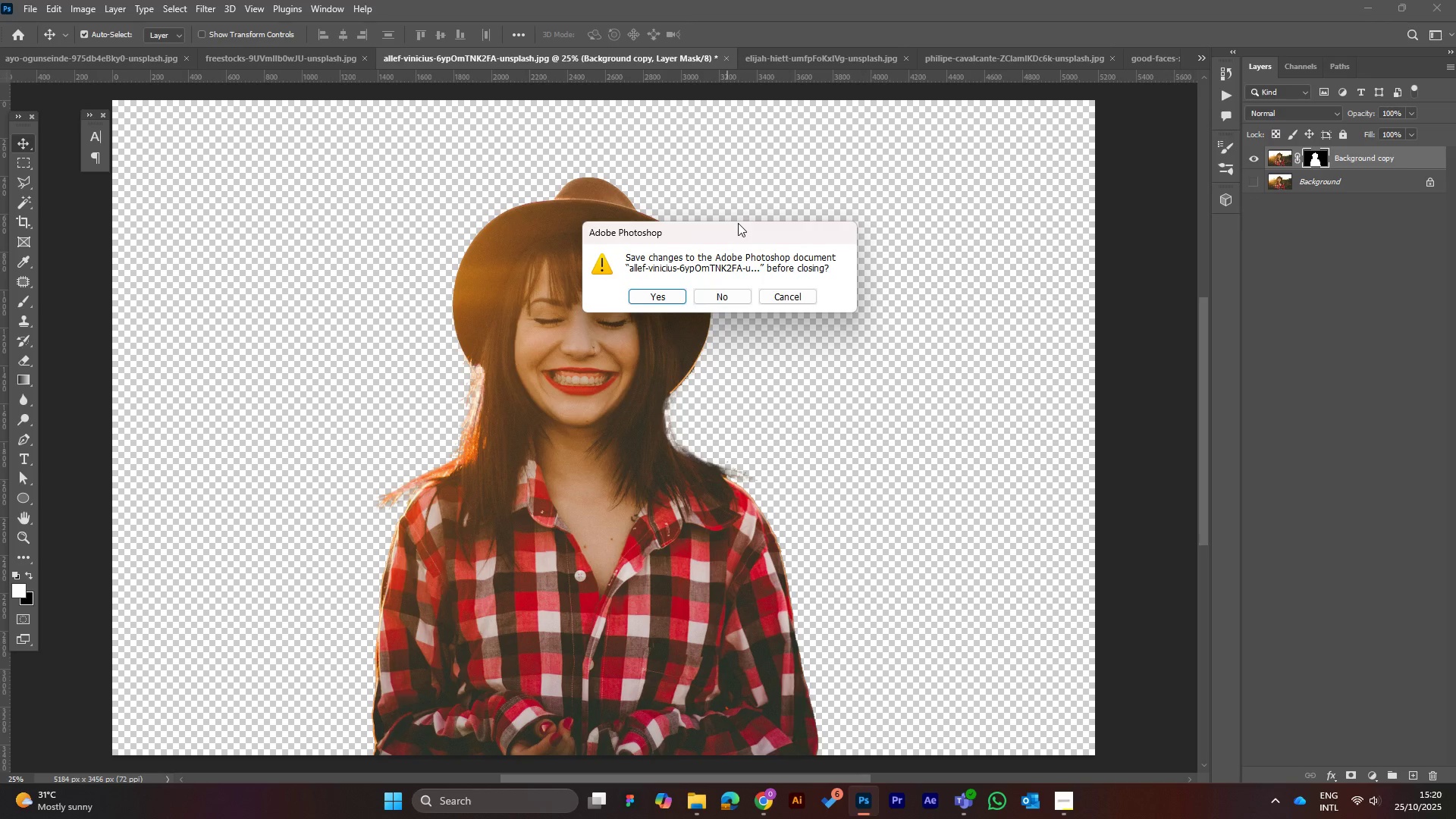 
left_click([761, 157])
 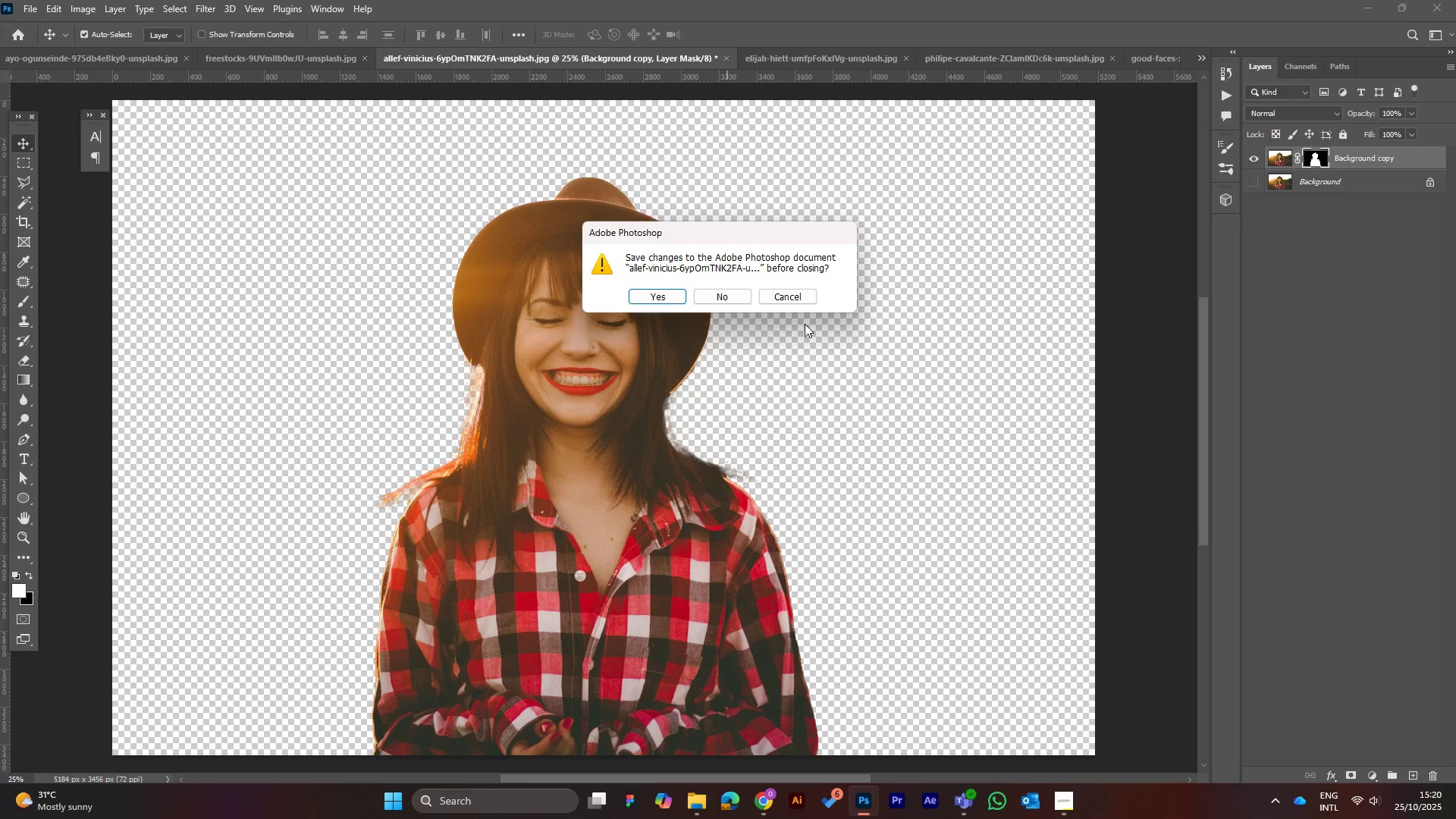 
left_click([802, 295])
 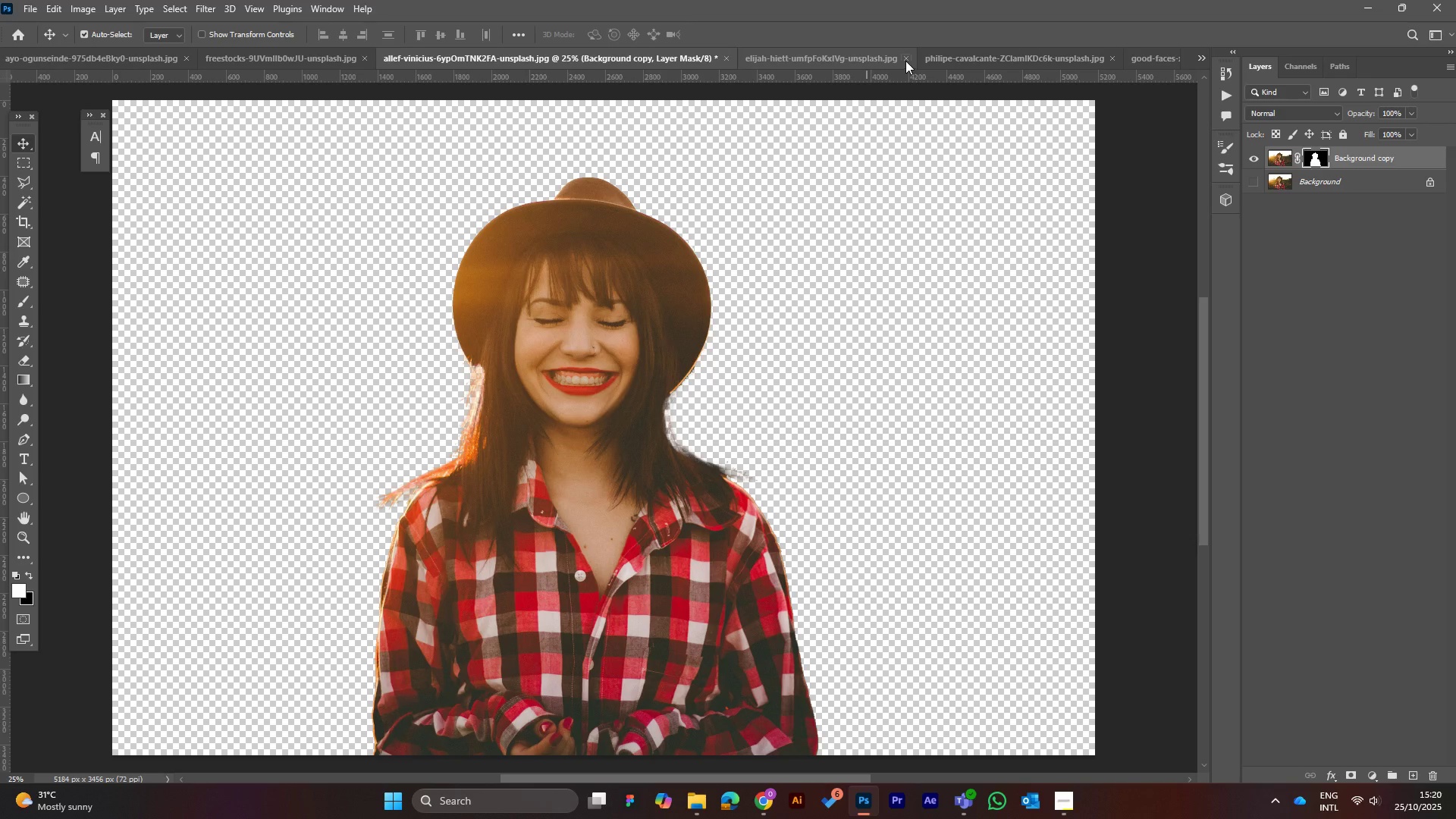 
left_click([906, 60])
 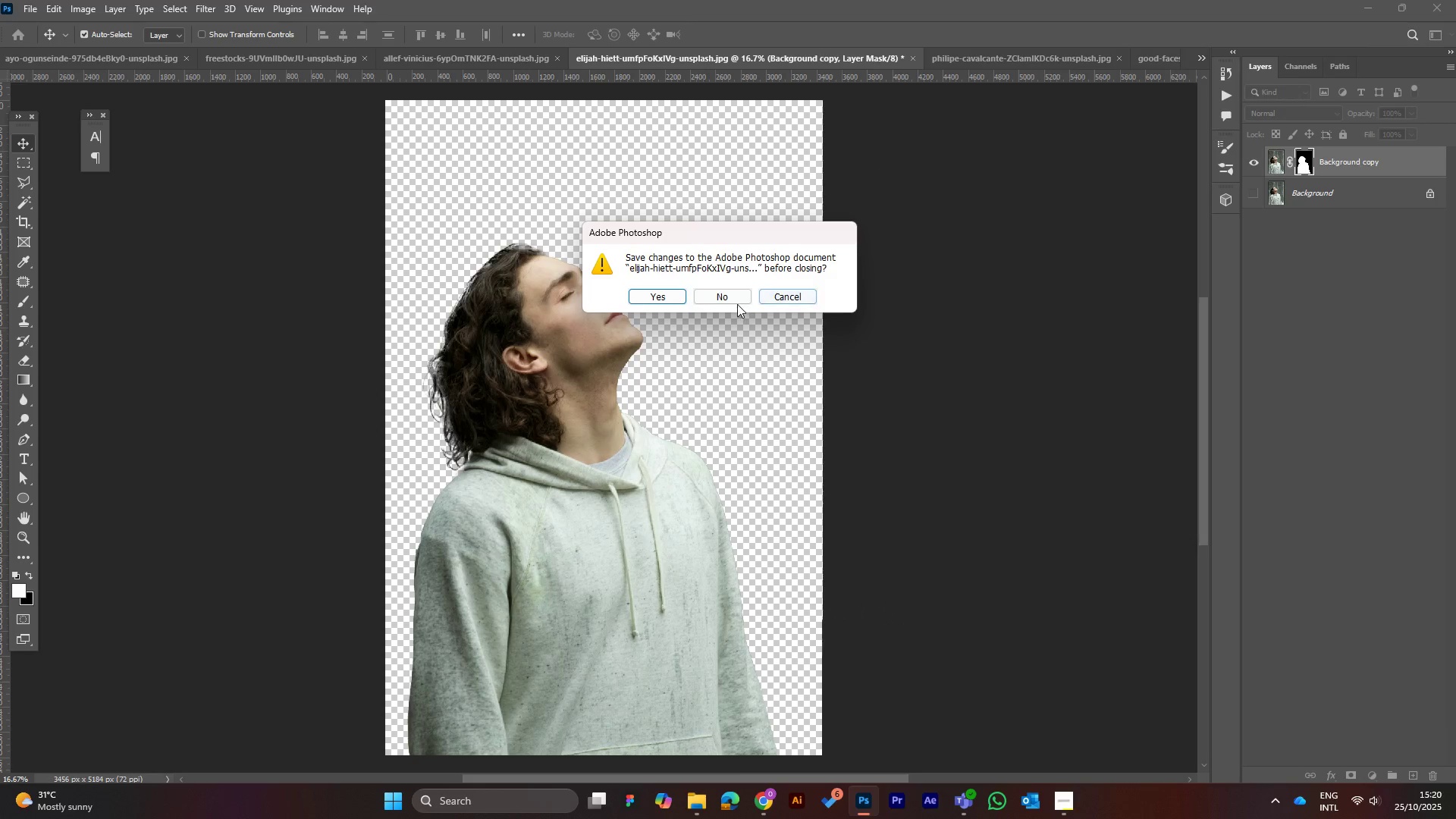 
left_click([733, 296])
 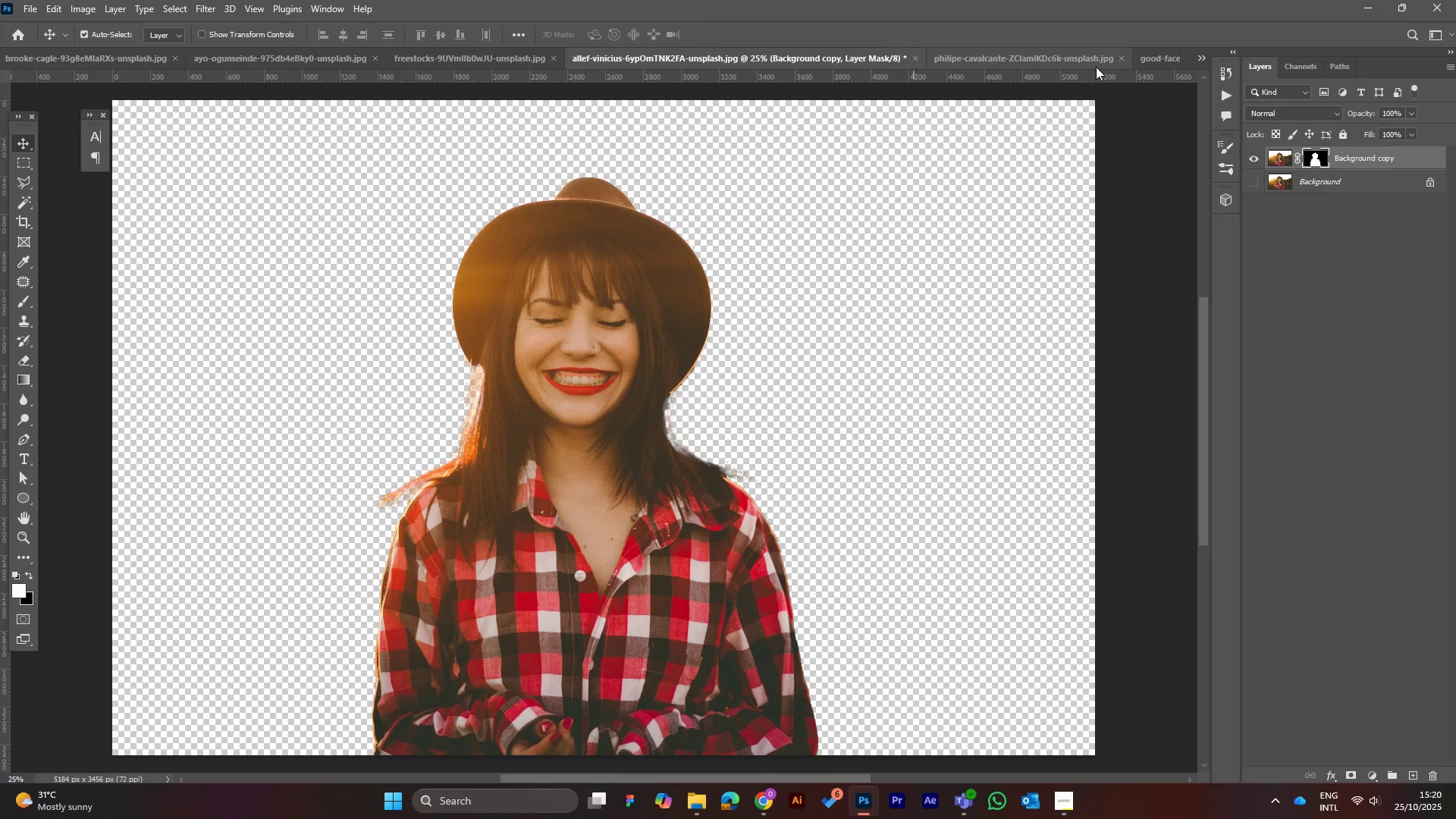 
left_click([1122, 58])
 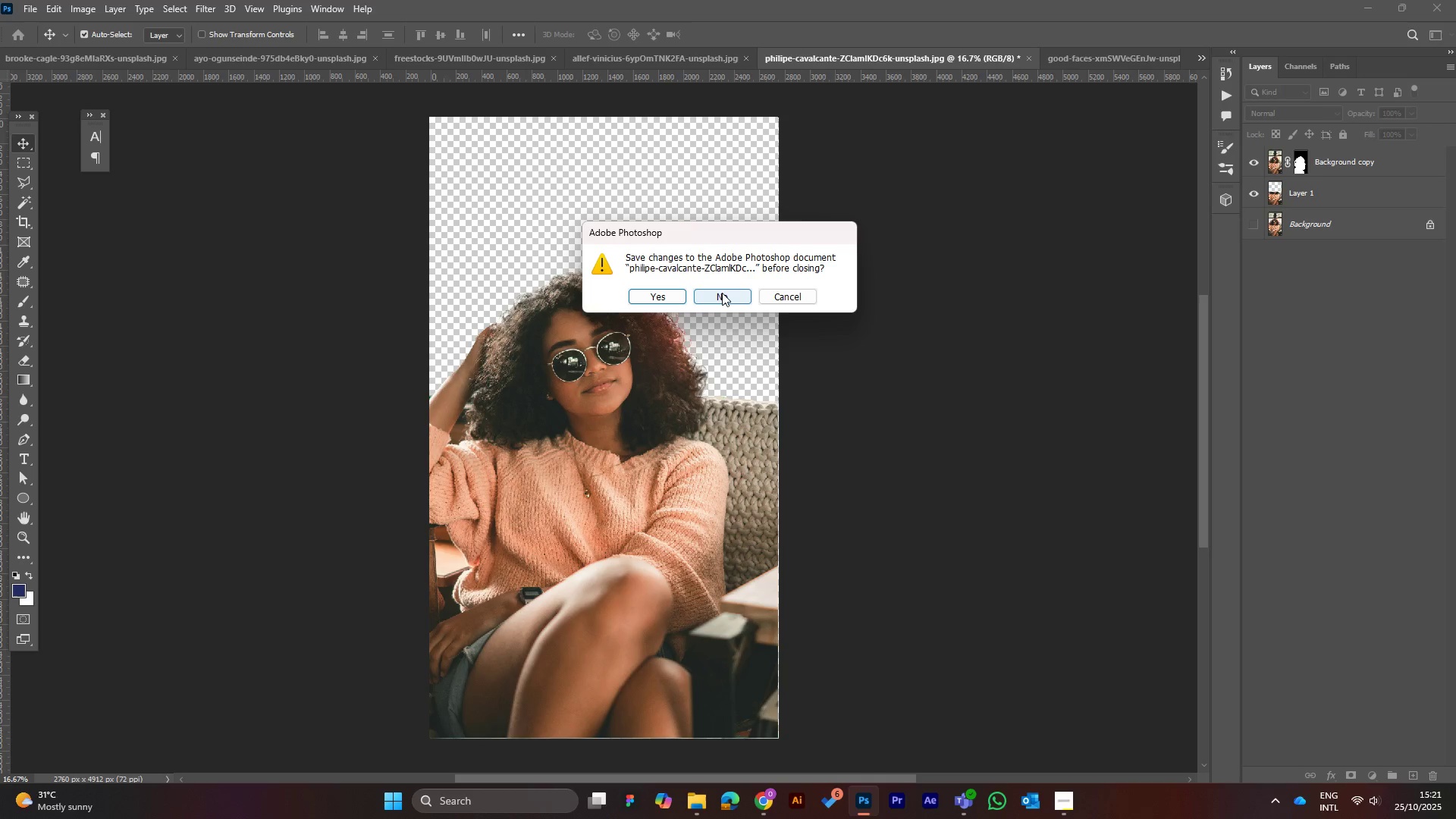 
left_click([722, 293])
 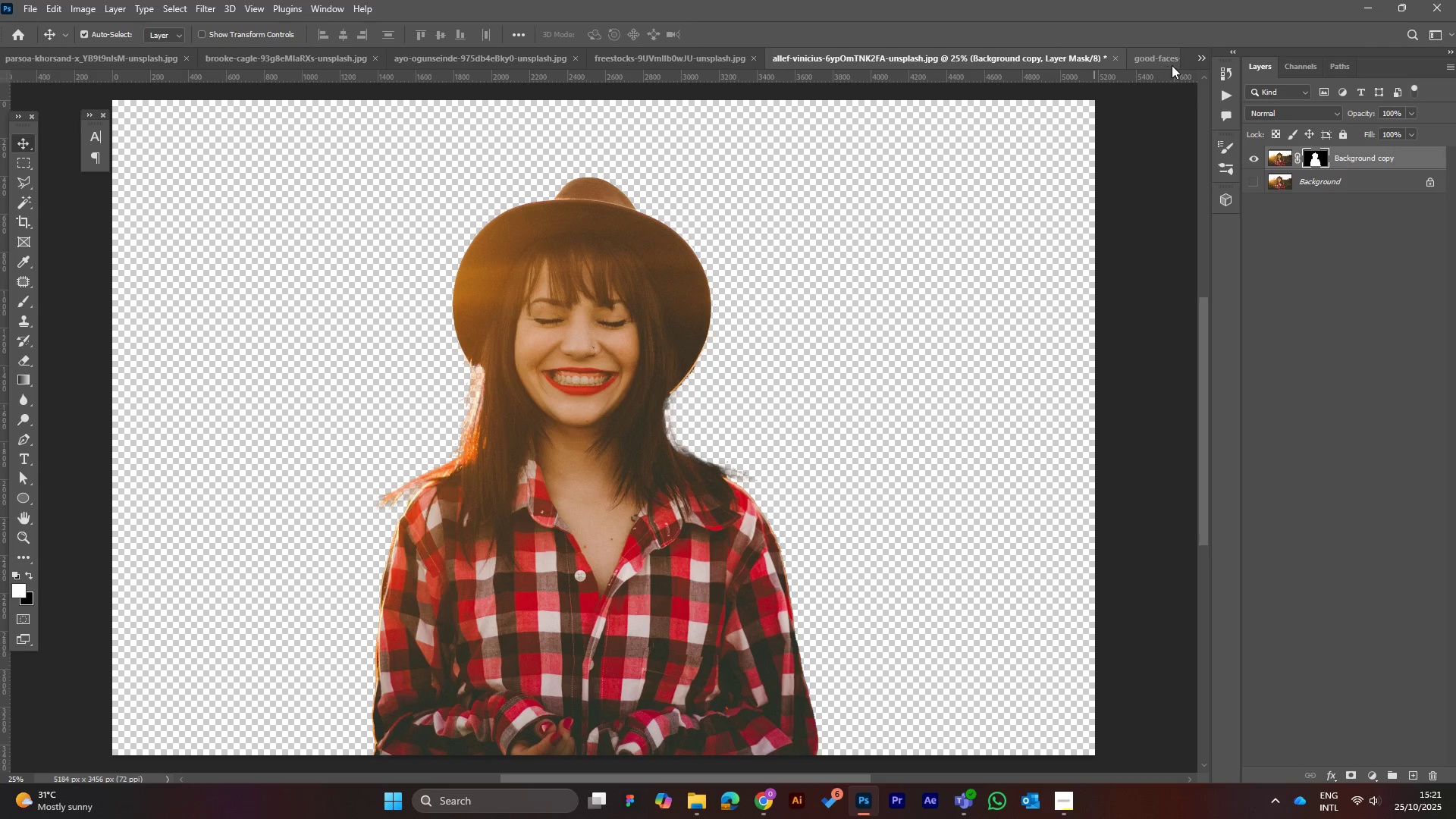 
left_click([1161, 61])
 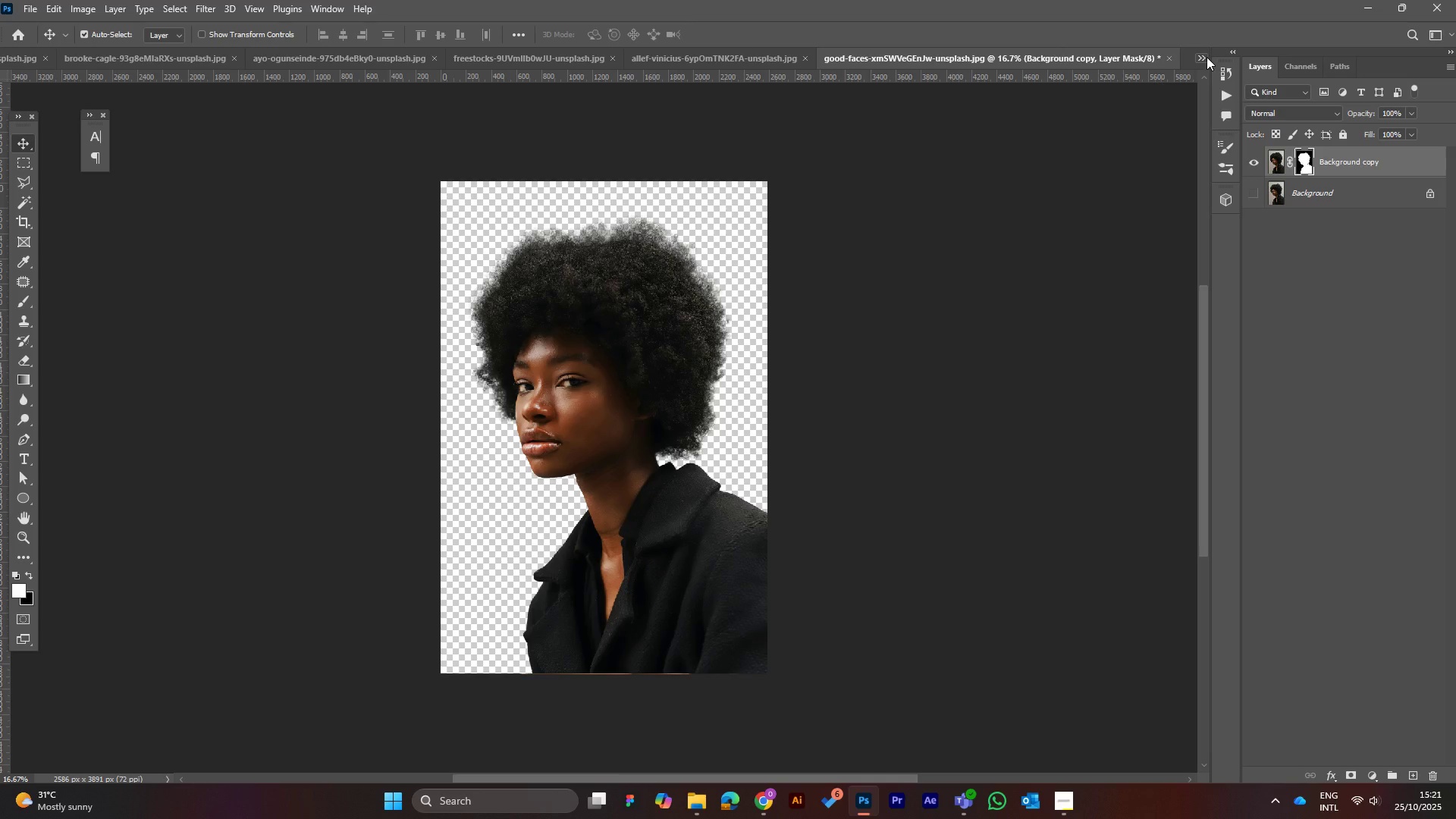 
left_click([1207, 57])
 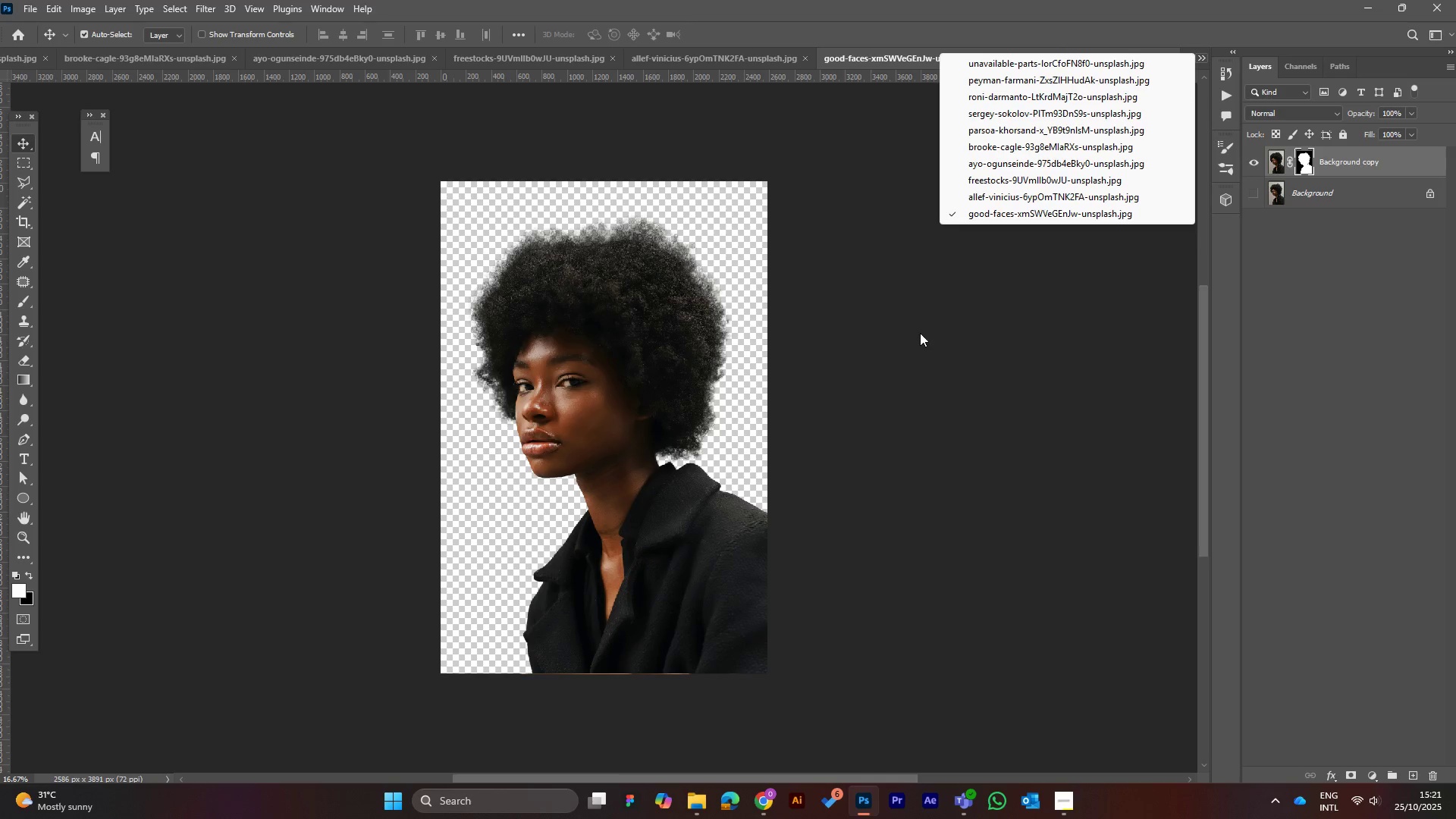 
left_click([919, 333])
 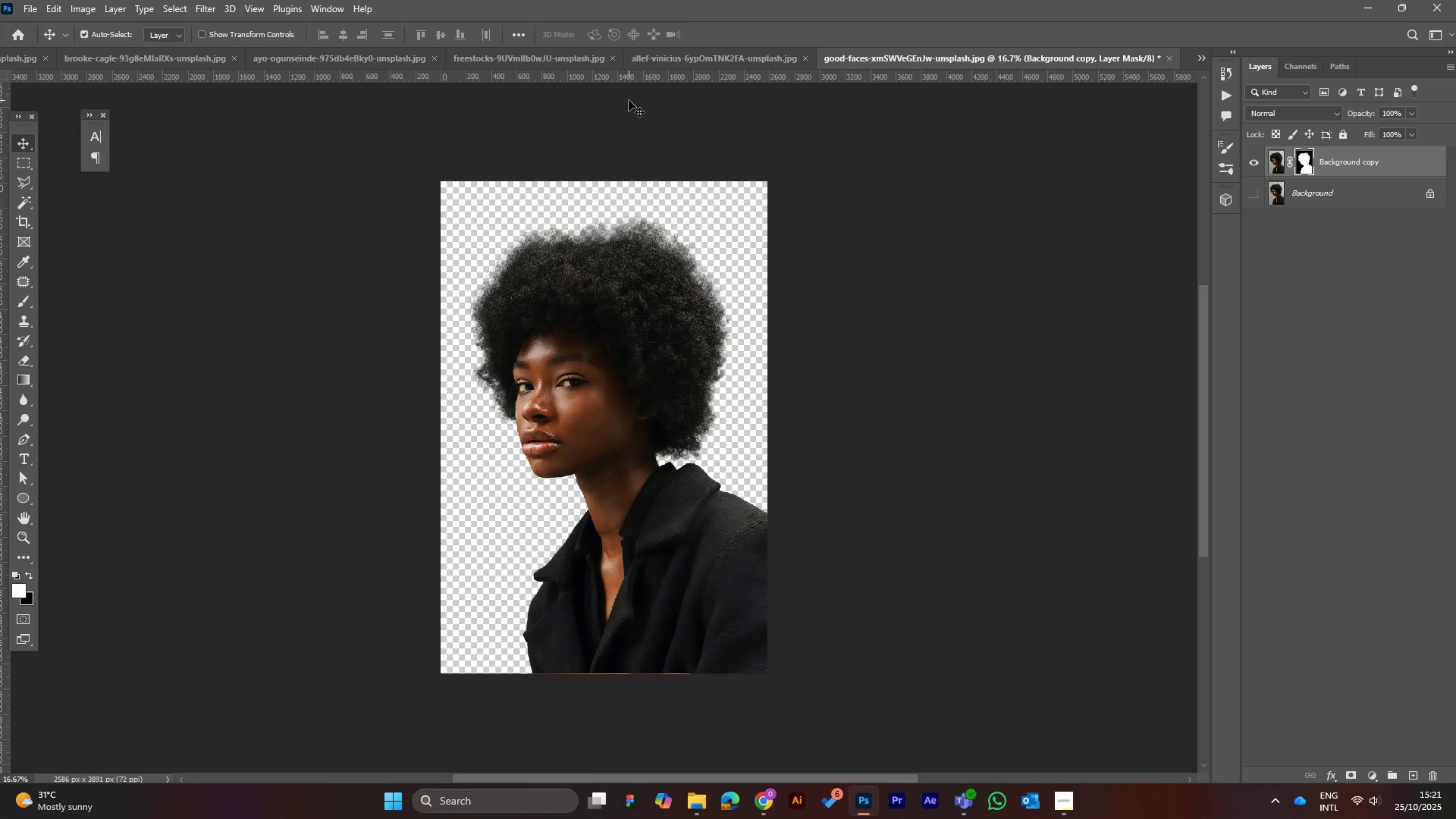 
left_click([674, 50])
 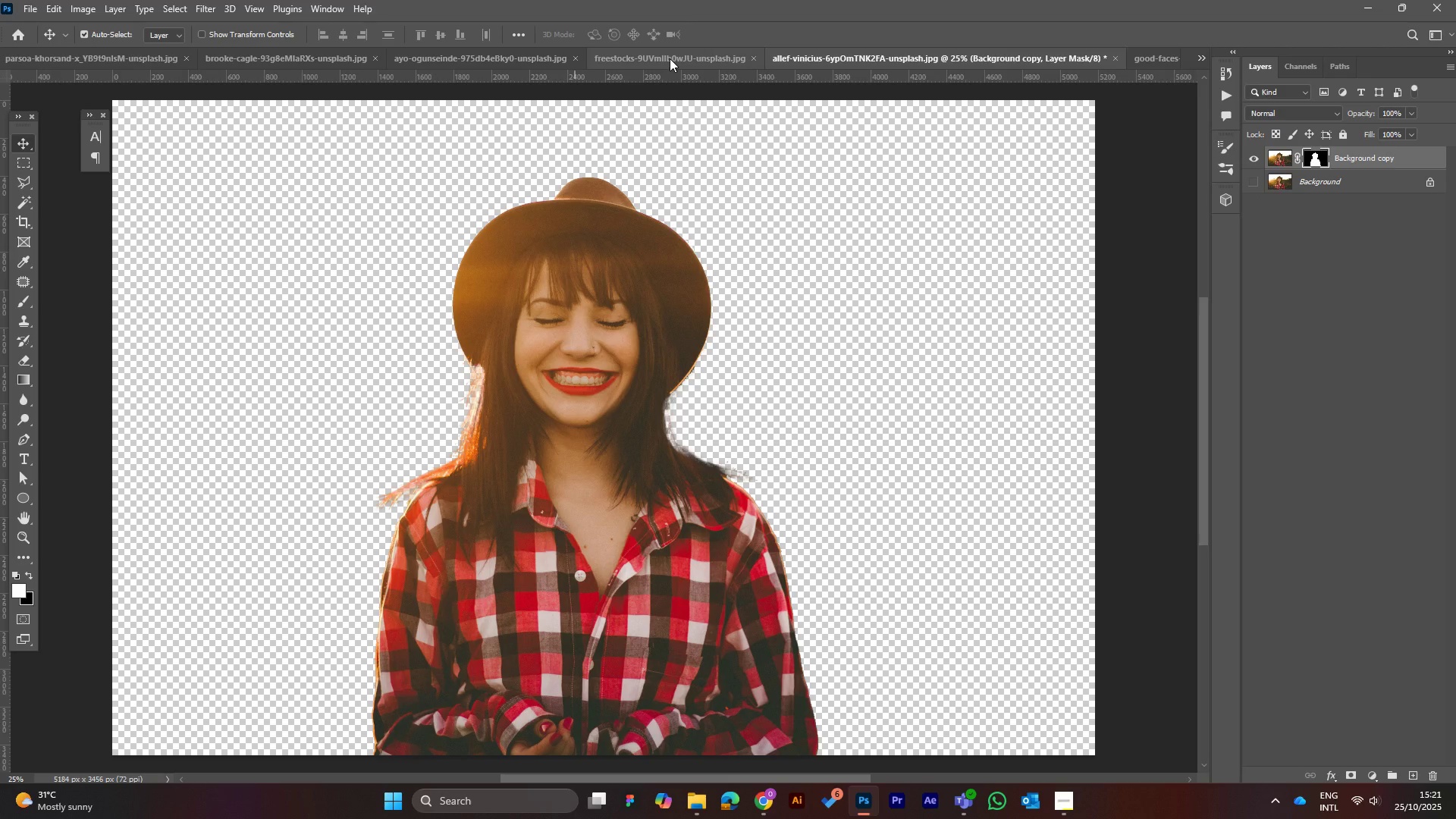 
left_click([670, 58])
 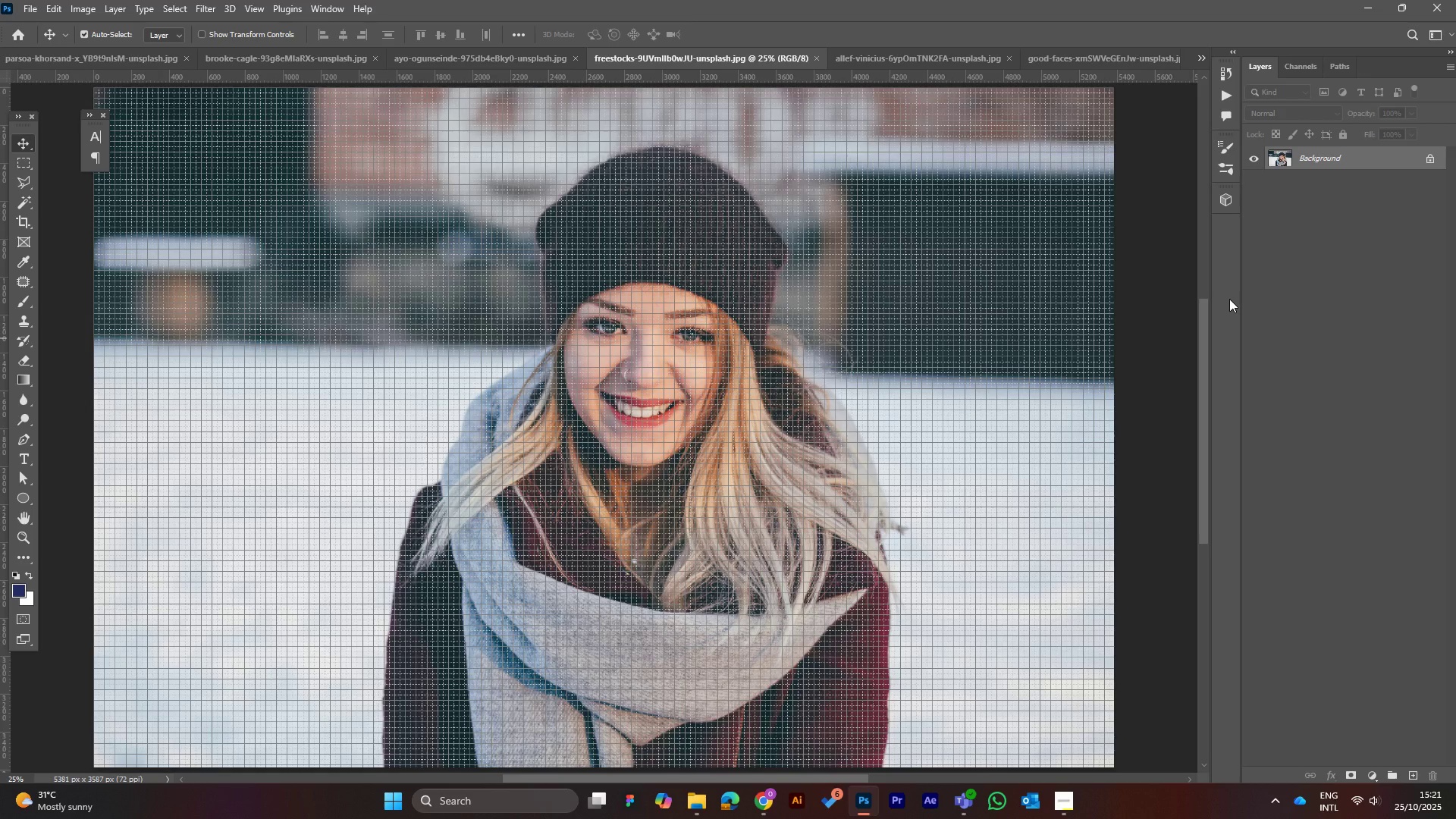 
key(Control+H)
 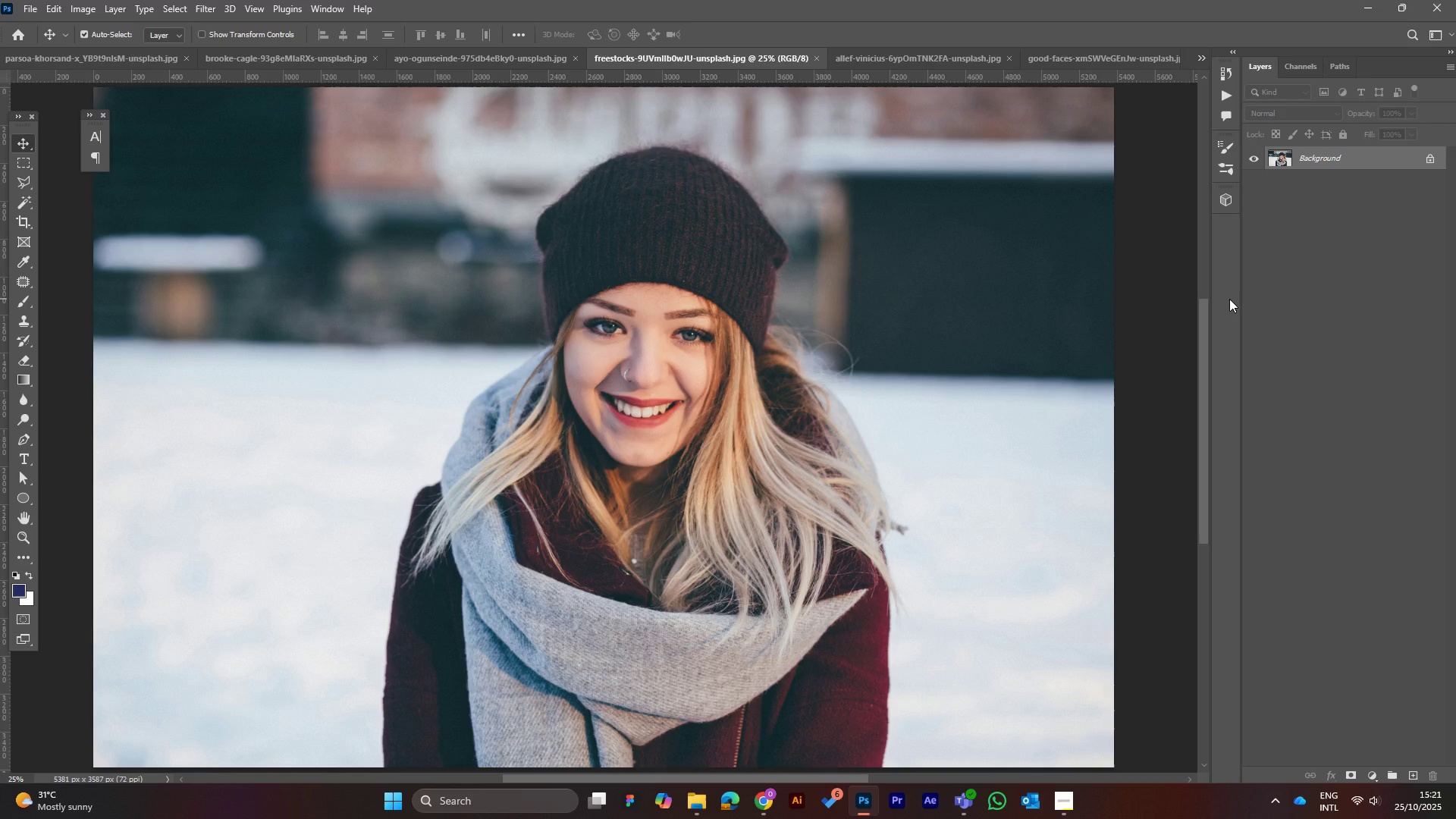 
wait(31.47)
 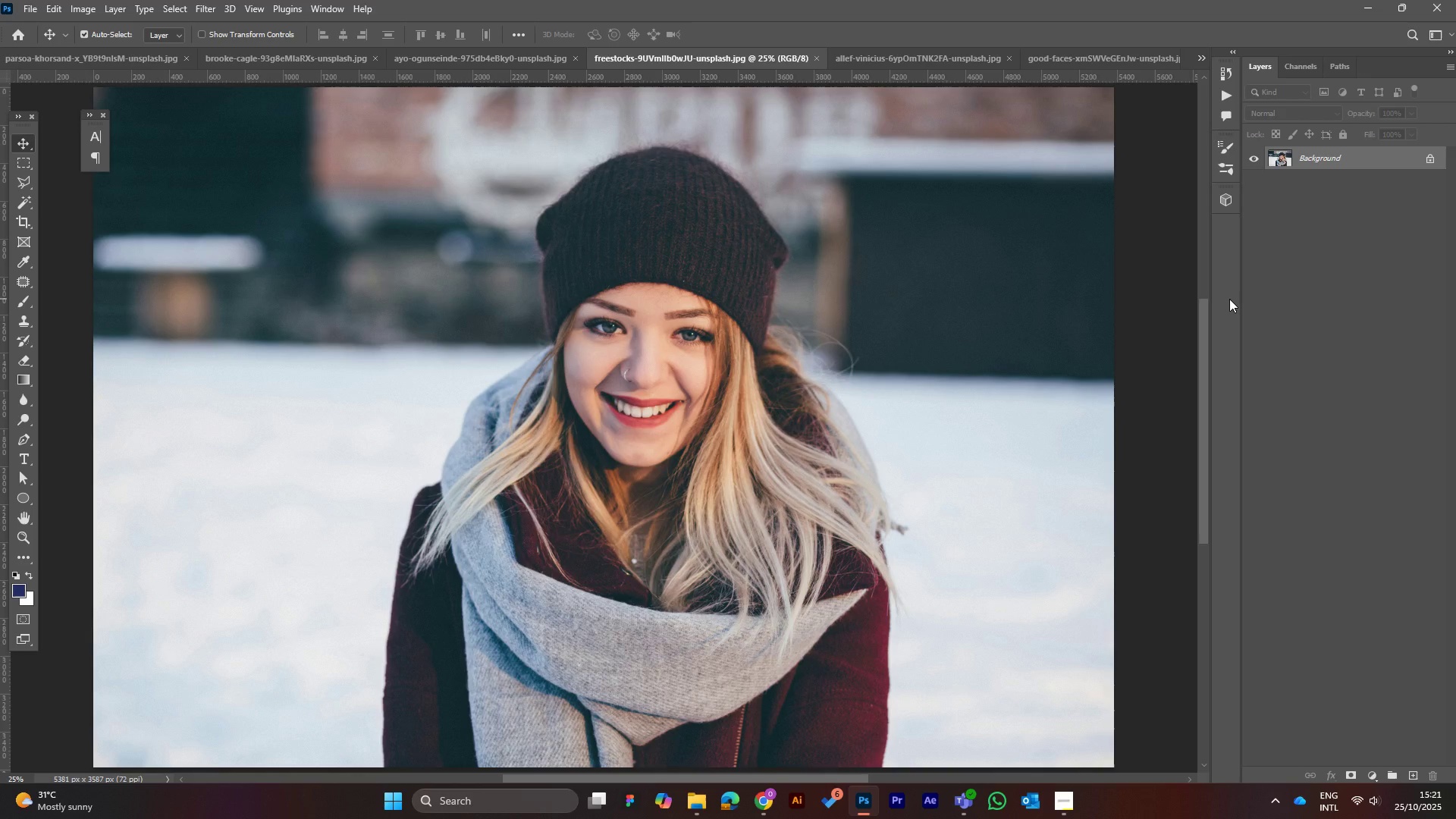 
left_click([171, 14])
 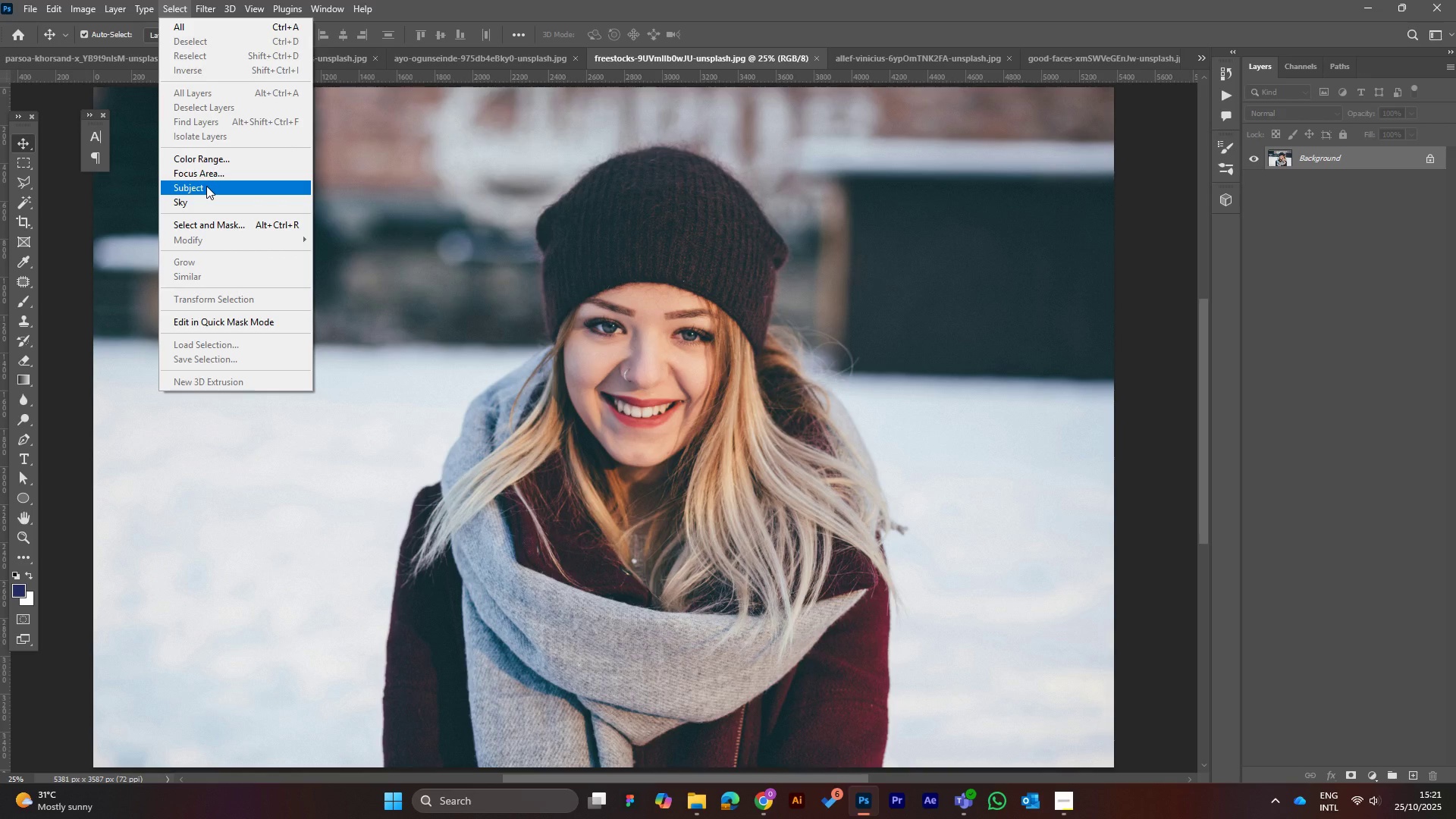 
left_click([206, 186])
 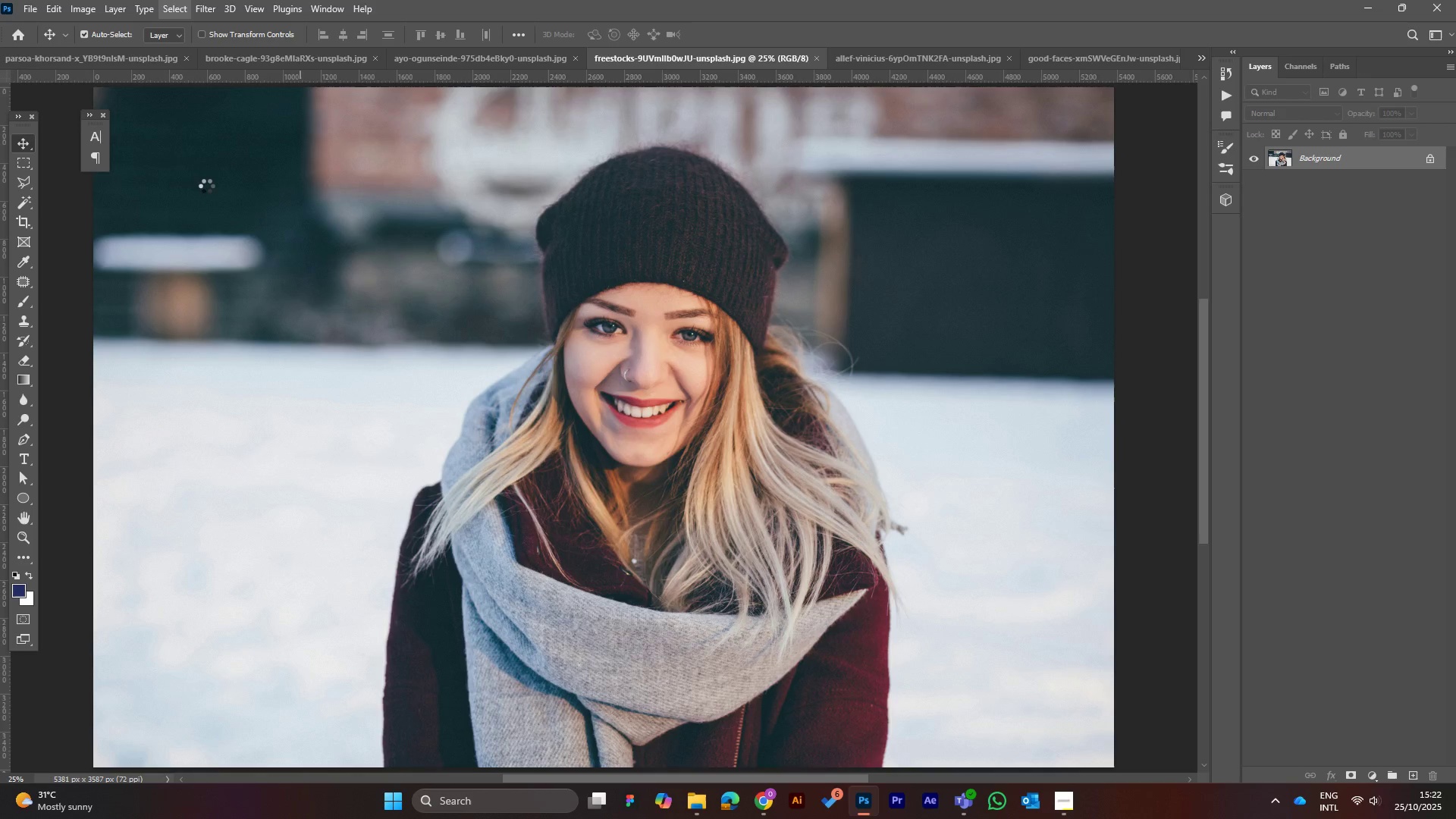 
wait(16.83)
 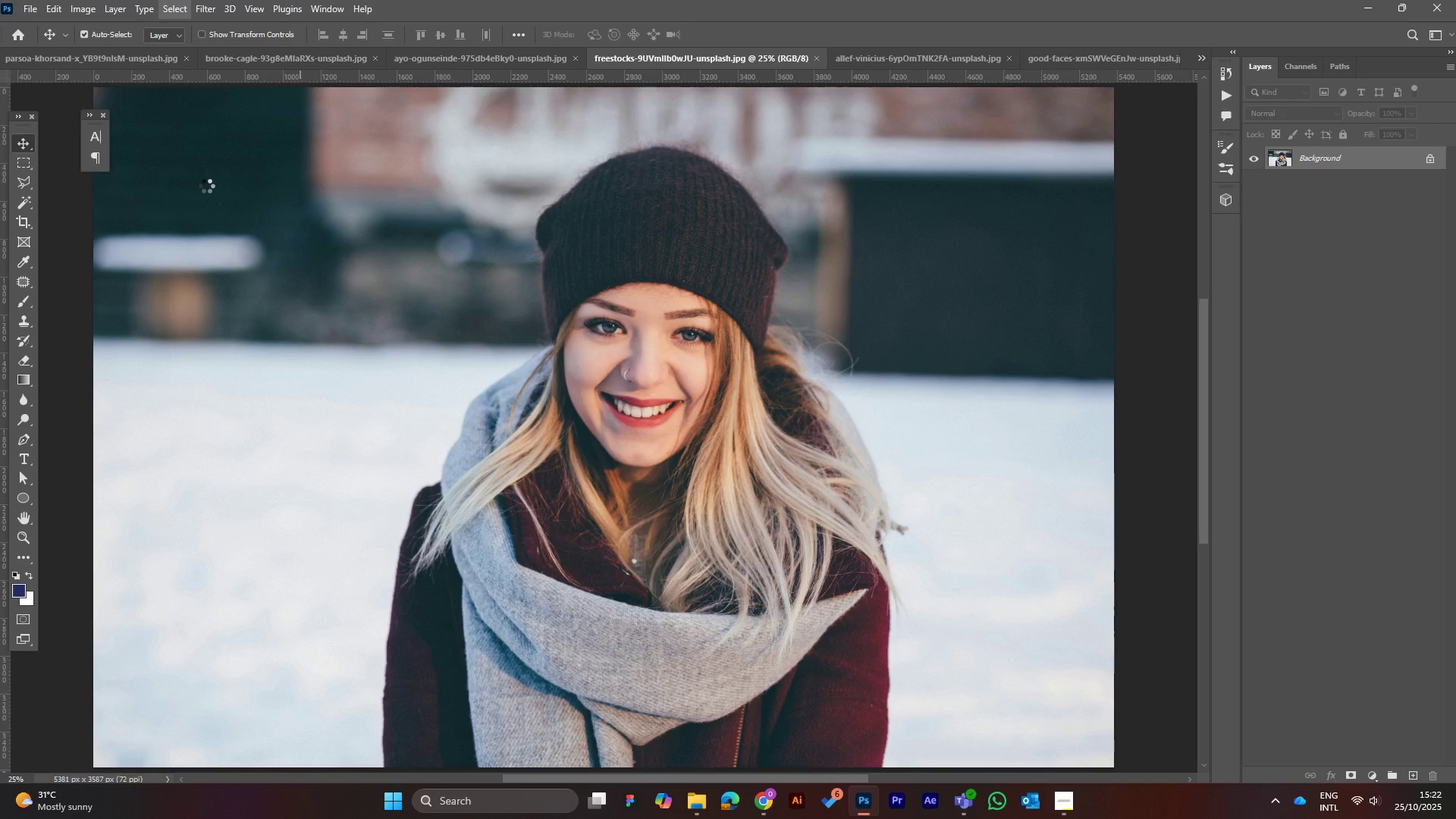 
key(Control+D)
 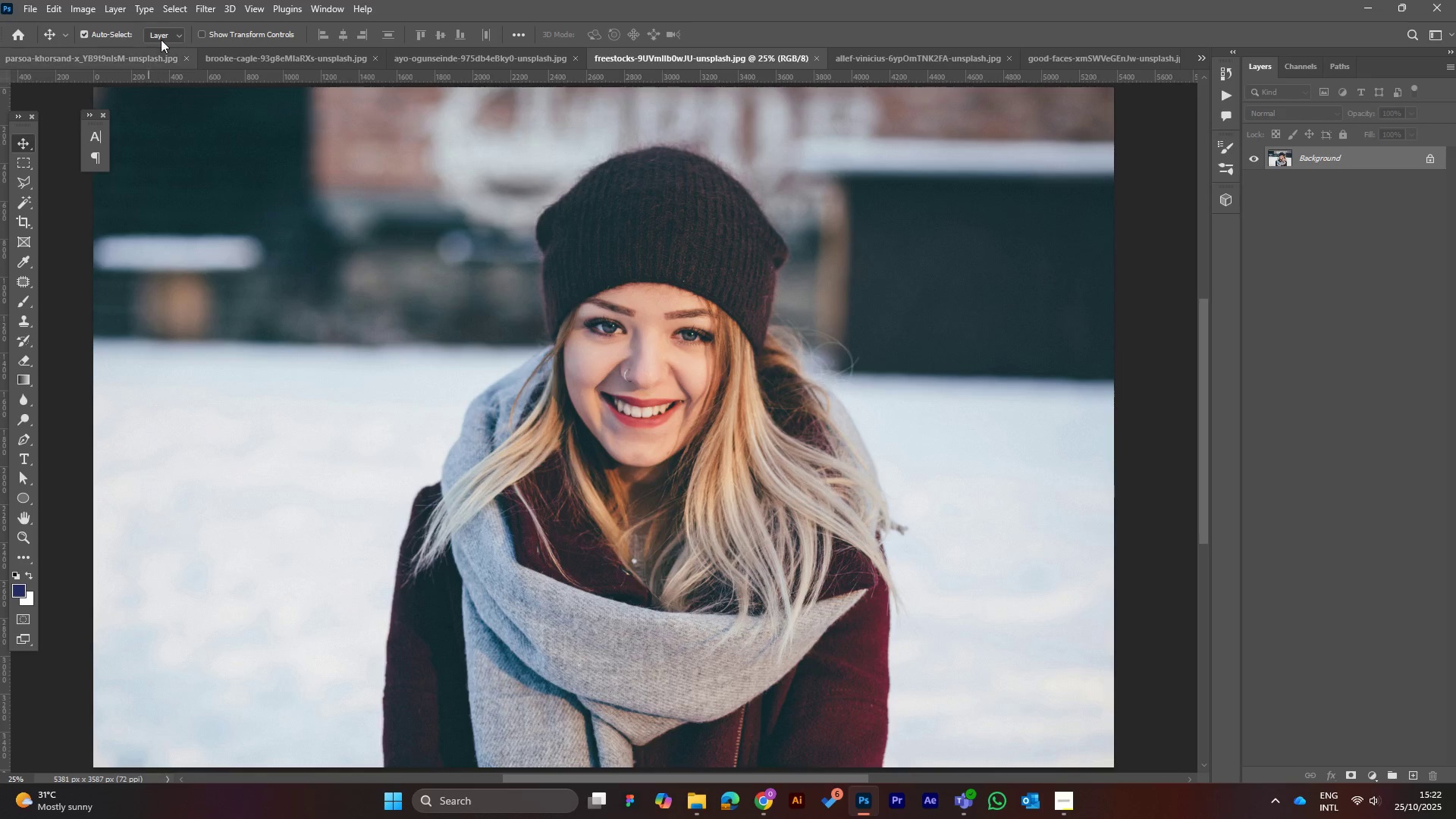 
left_click([174, 8])
 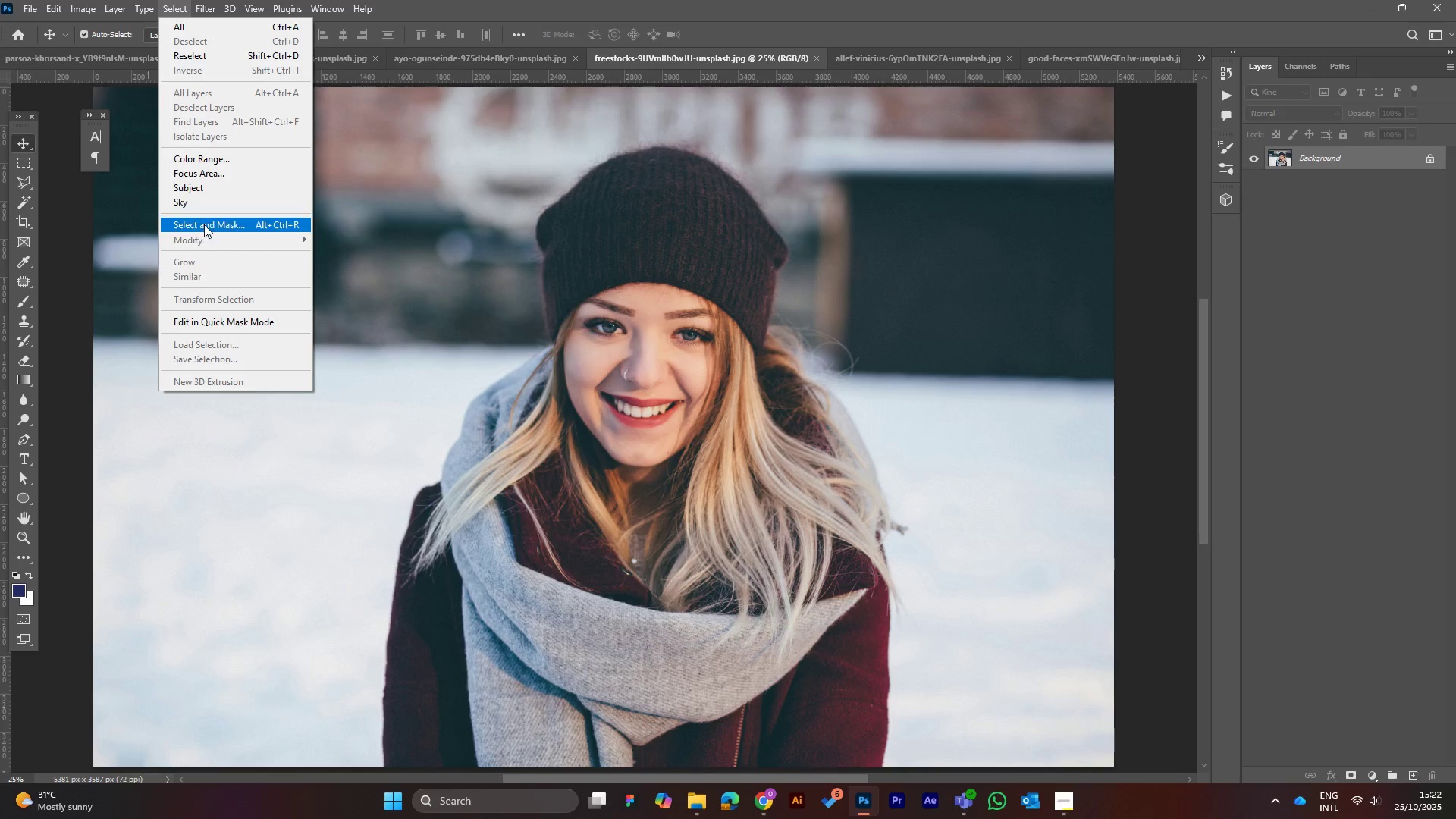 
left_click([204, 224])
 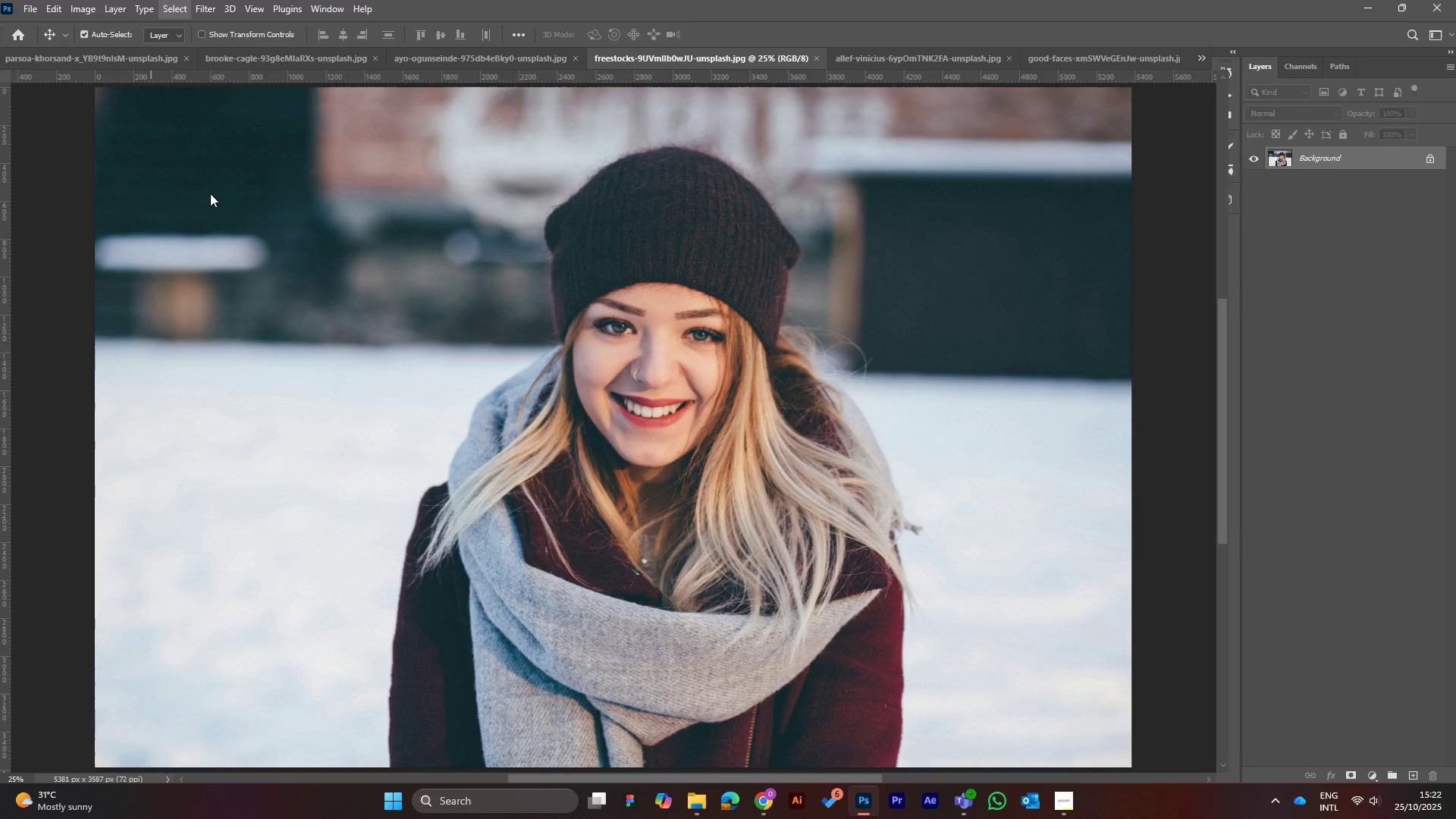 
mouse_move([245, 185])
 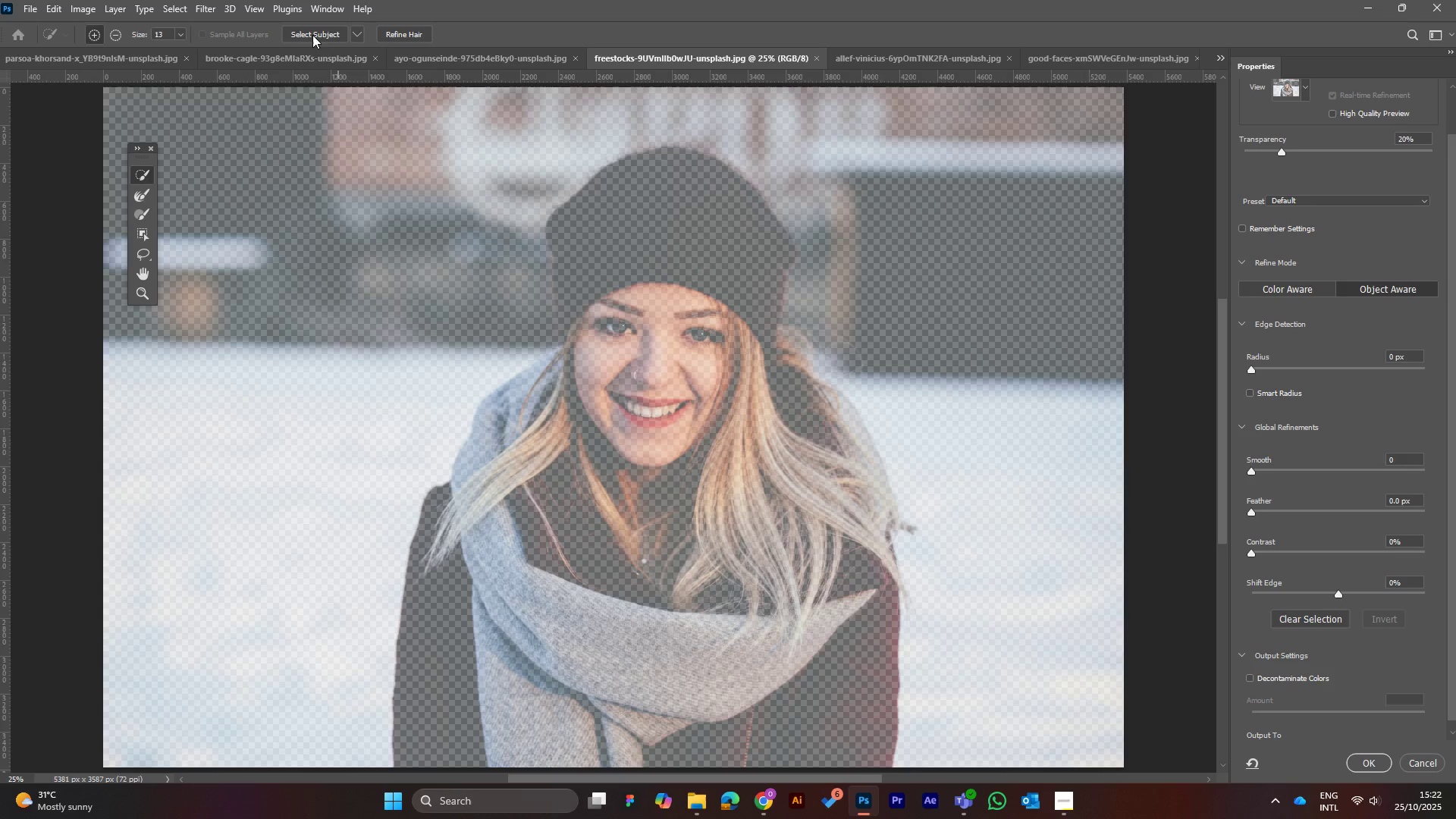 
left_click([312, 35])
 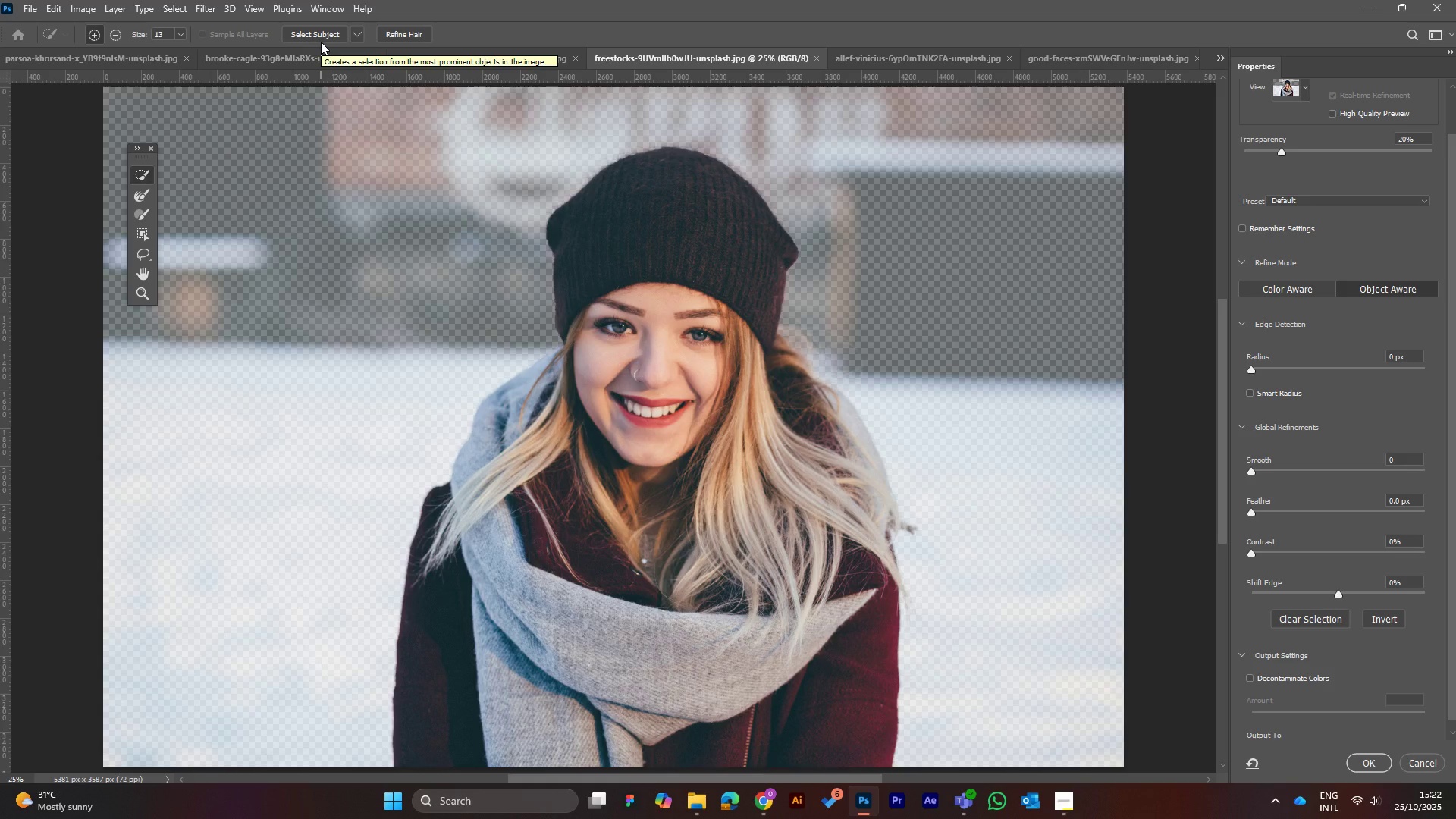 
wait(16.45)
 